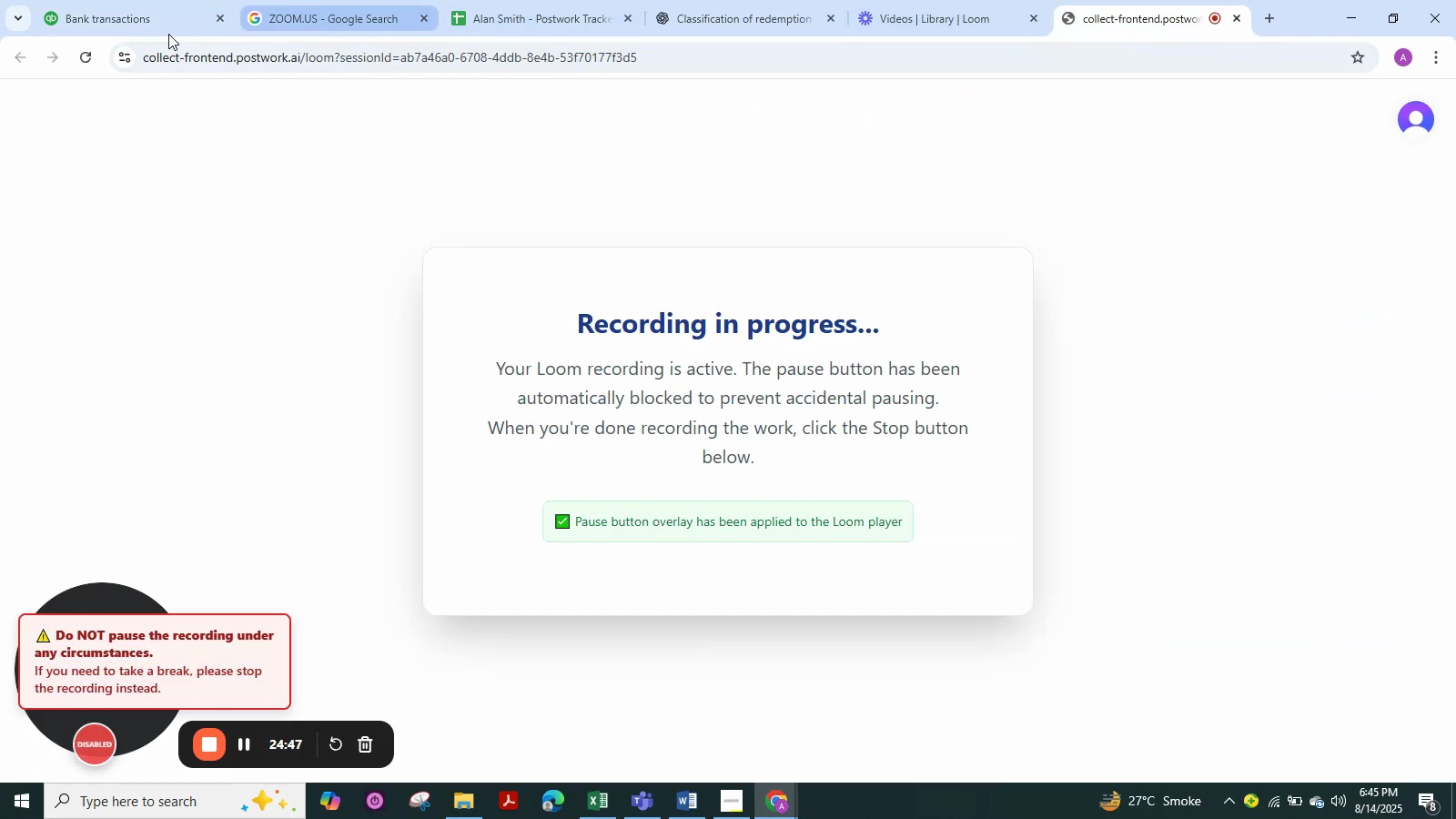 
left_click([111, 17])
 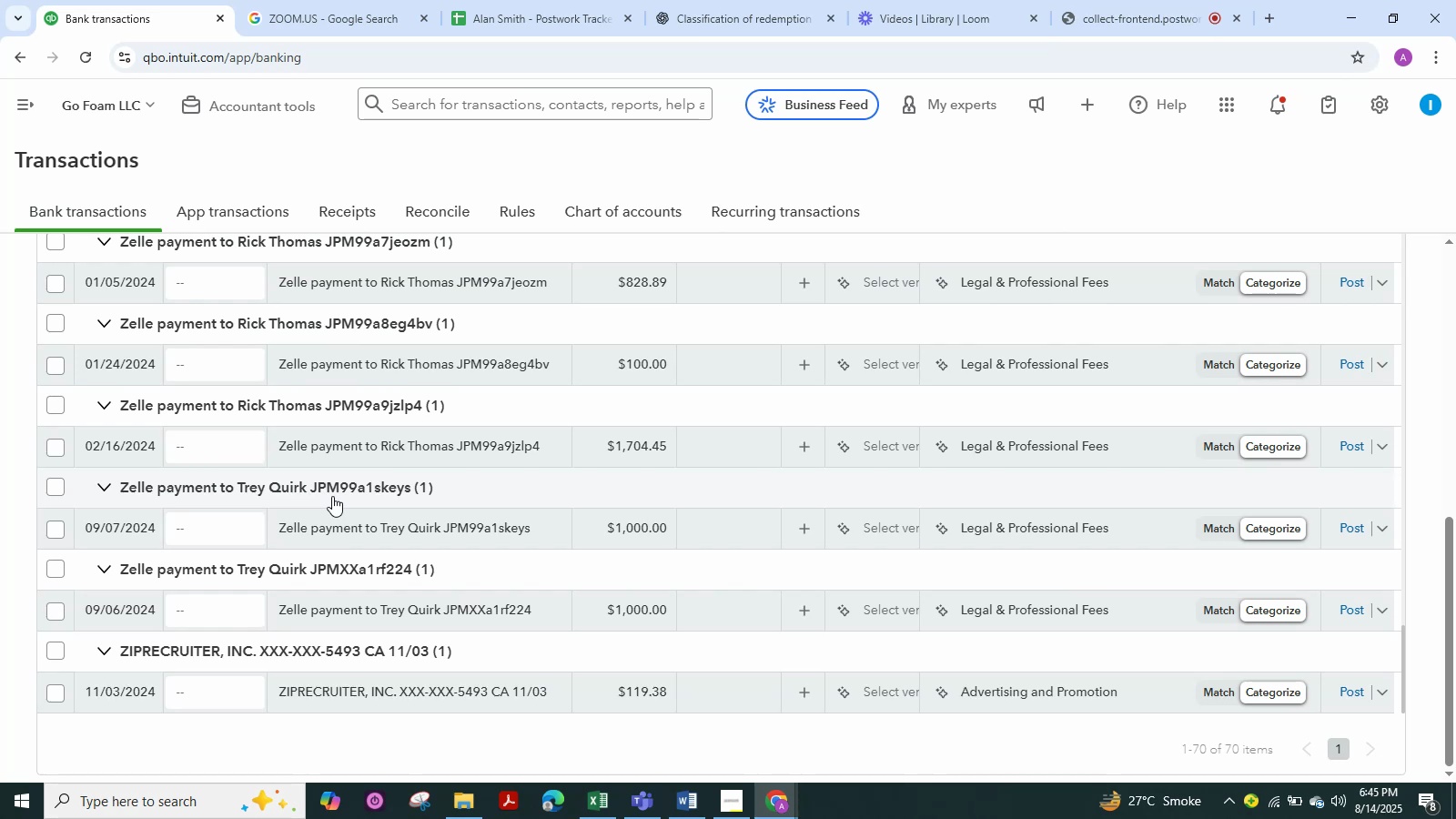 
scroll: coordinate [332, 496], scroll_direction: up, amount: 1.0
 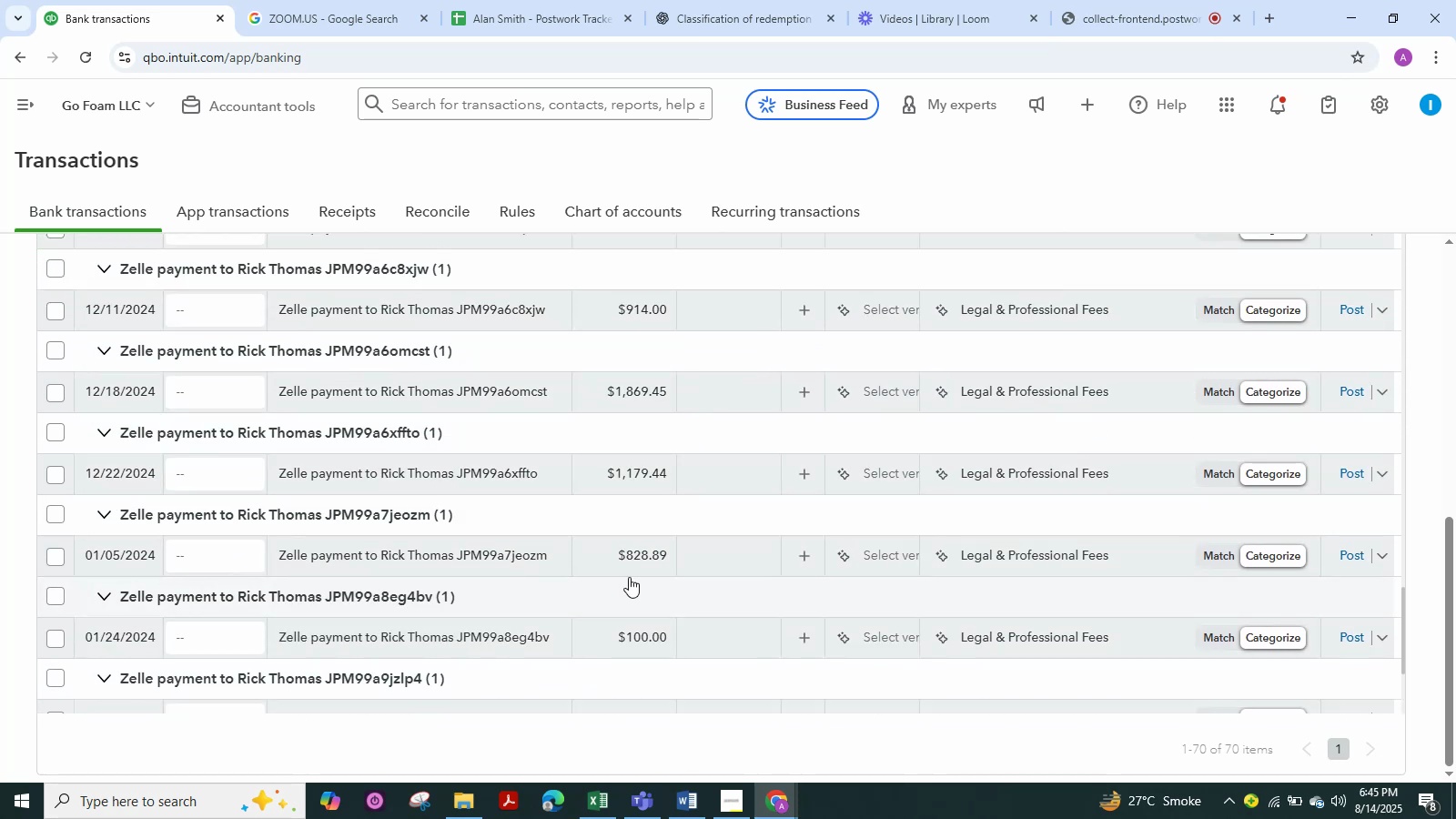 
wait(7.32)
 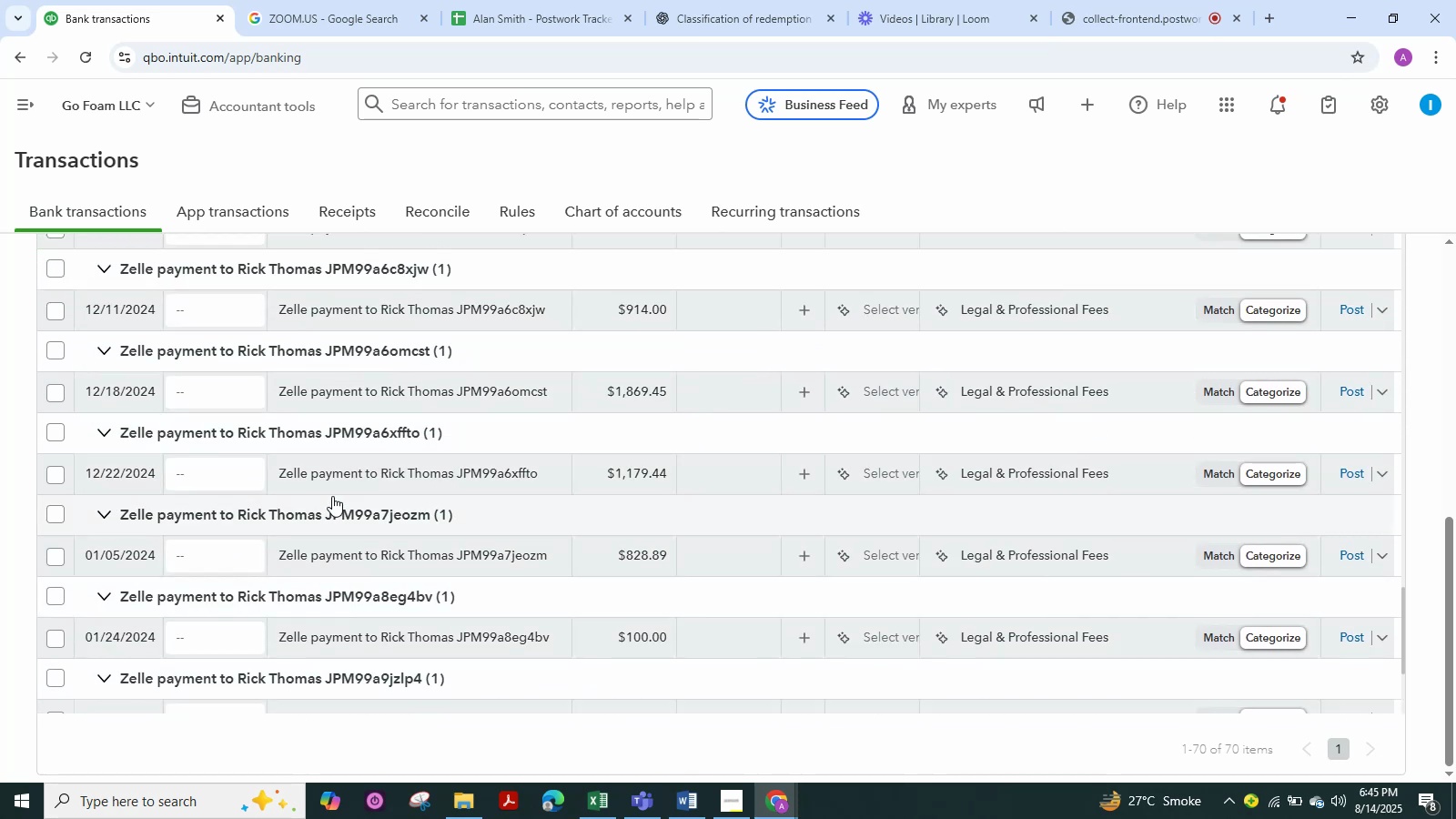 
scroll: coordinate [629, 577], scroll_direction: up, amount: 1.0
 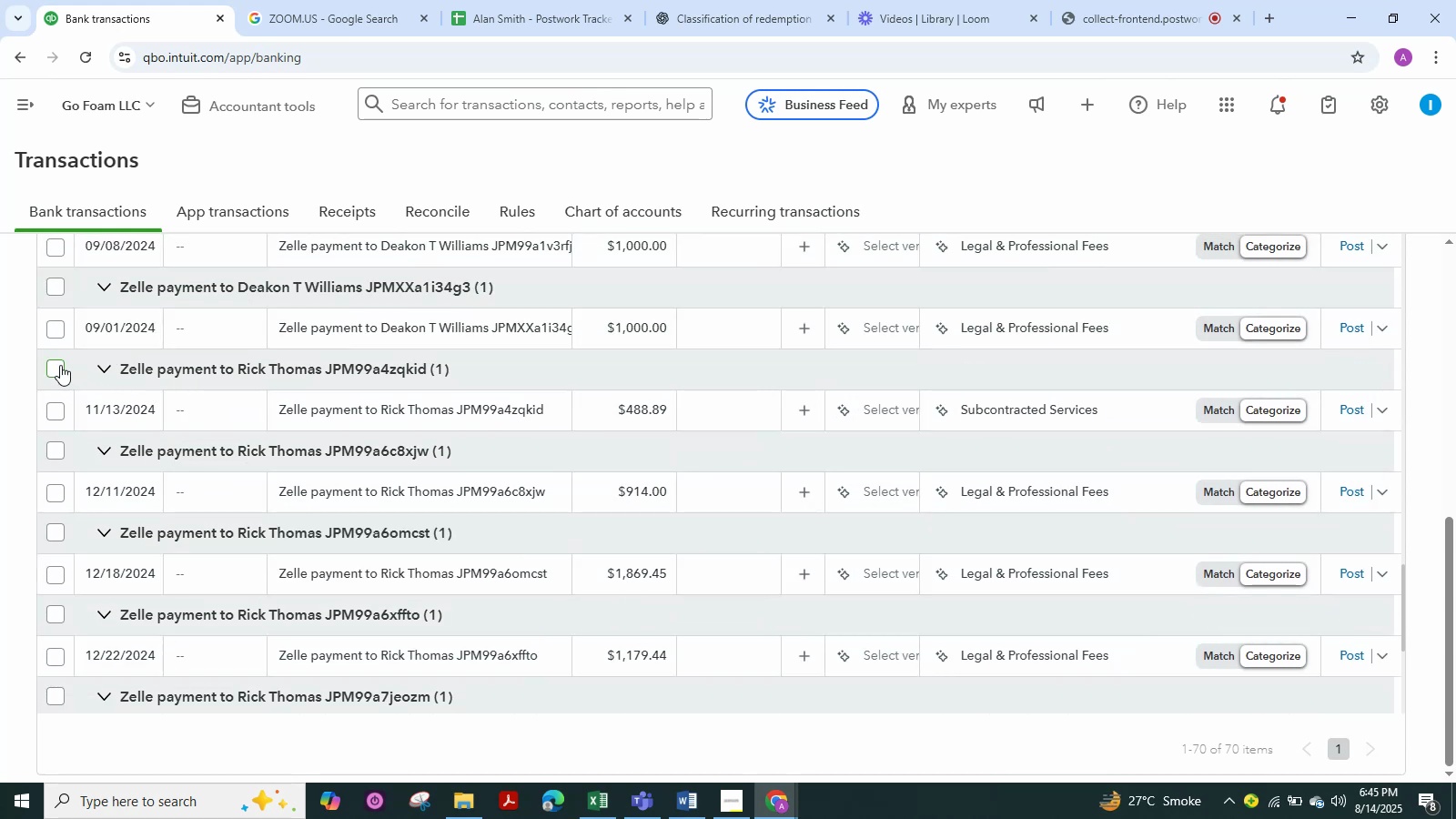 
left_click([55, 366])
 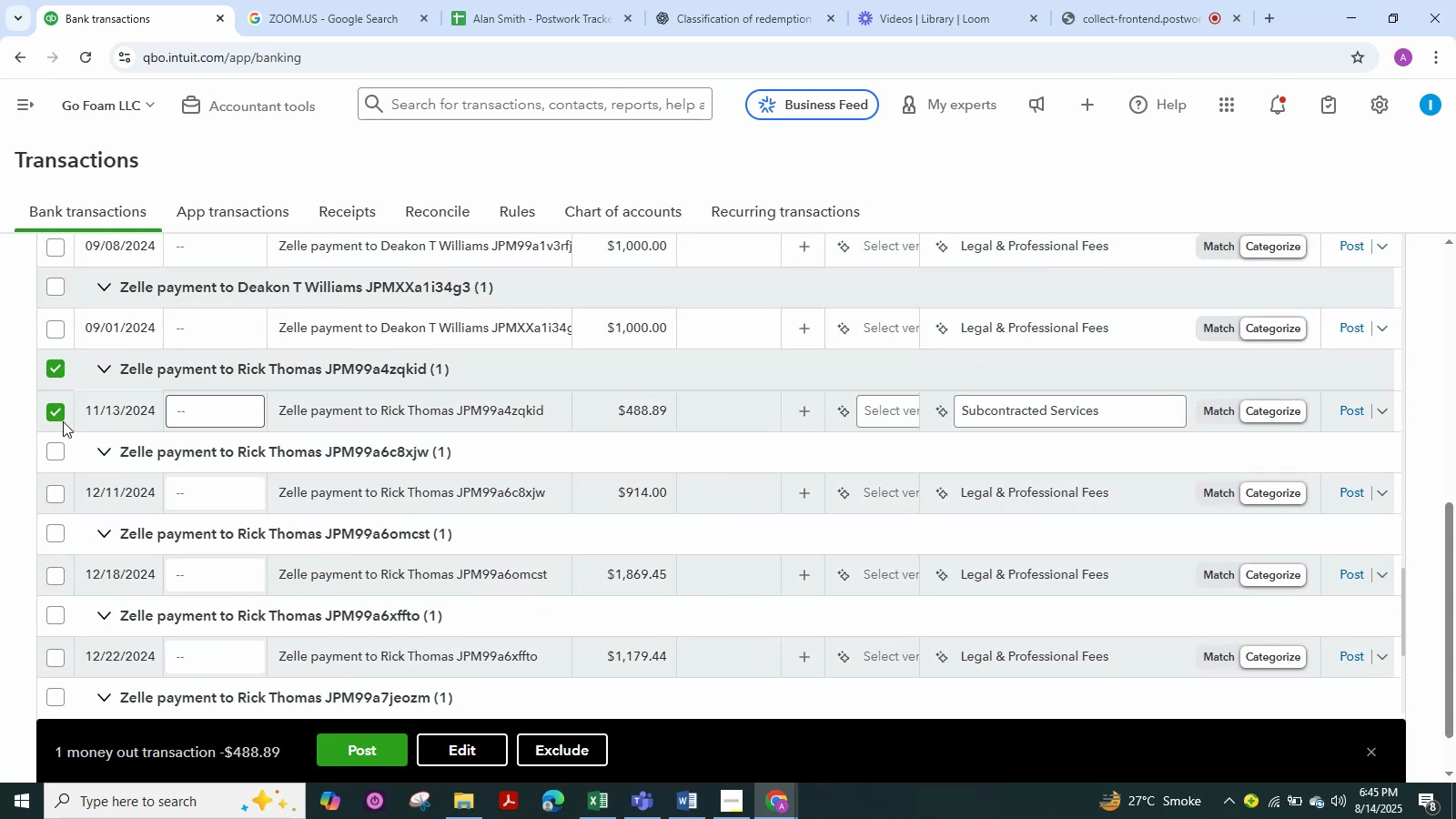 
left_click([56, 452])
 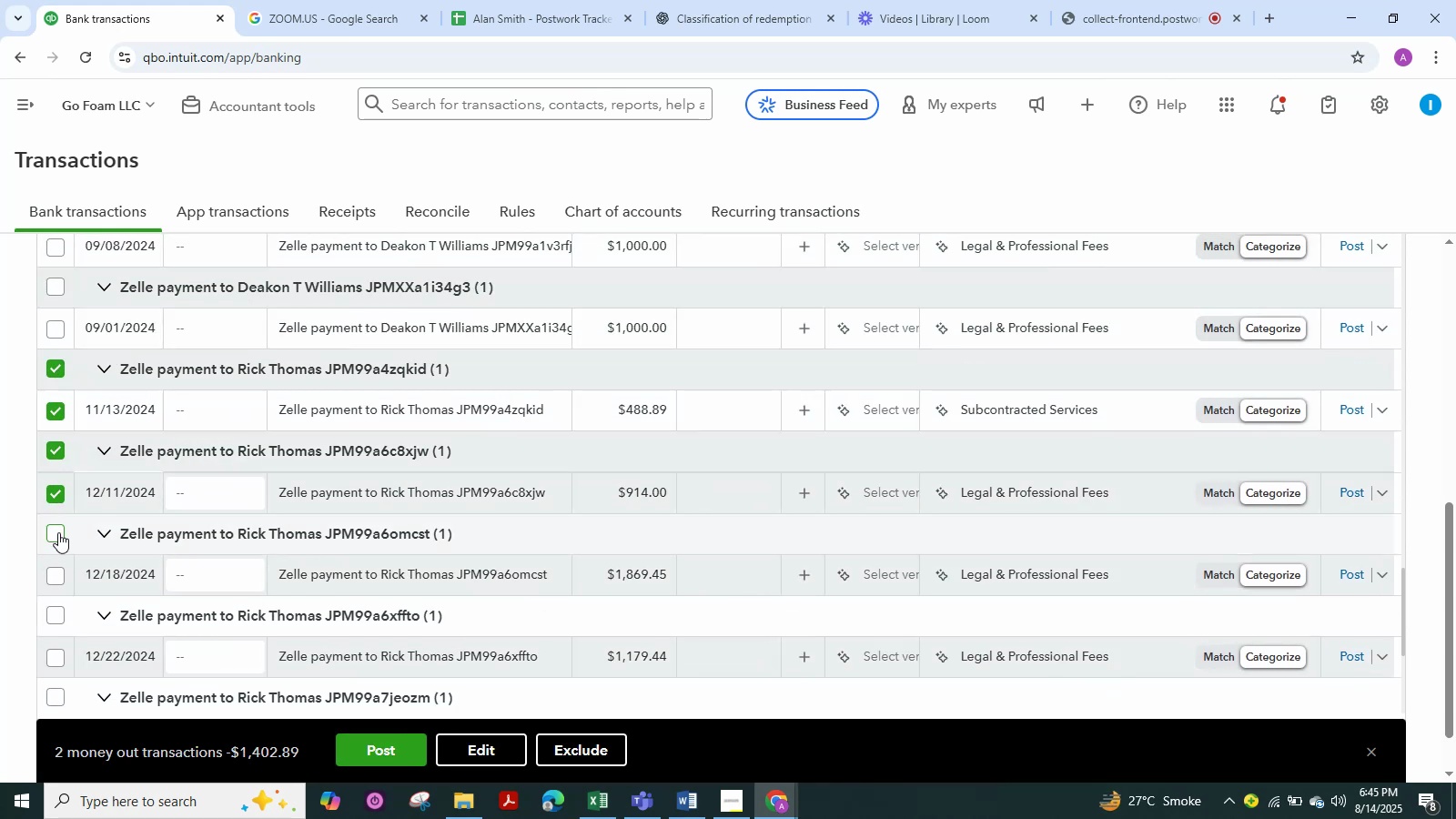 
left_click([58, 532])
 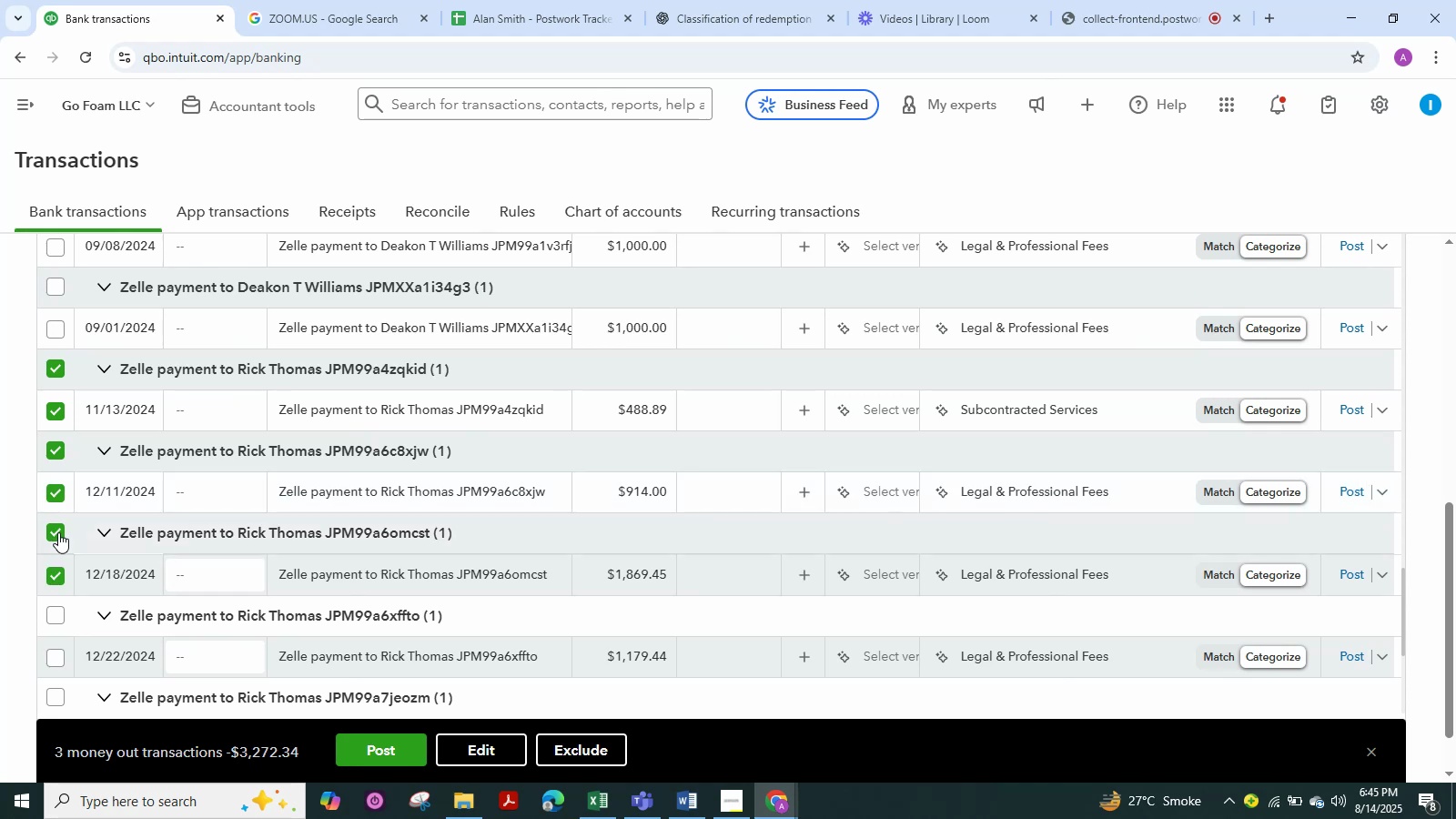 
scroll: coordinate [58, 532], scroll_direction: down, amount: 1.0
 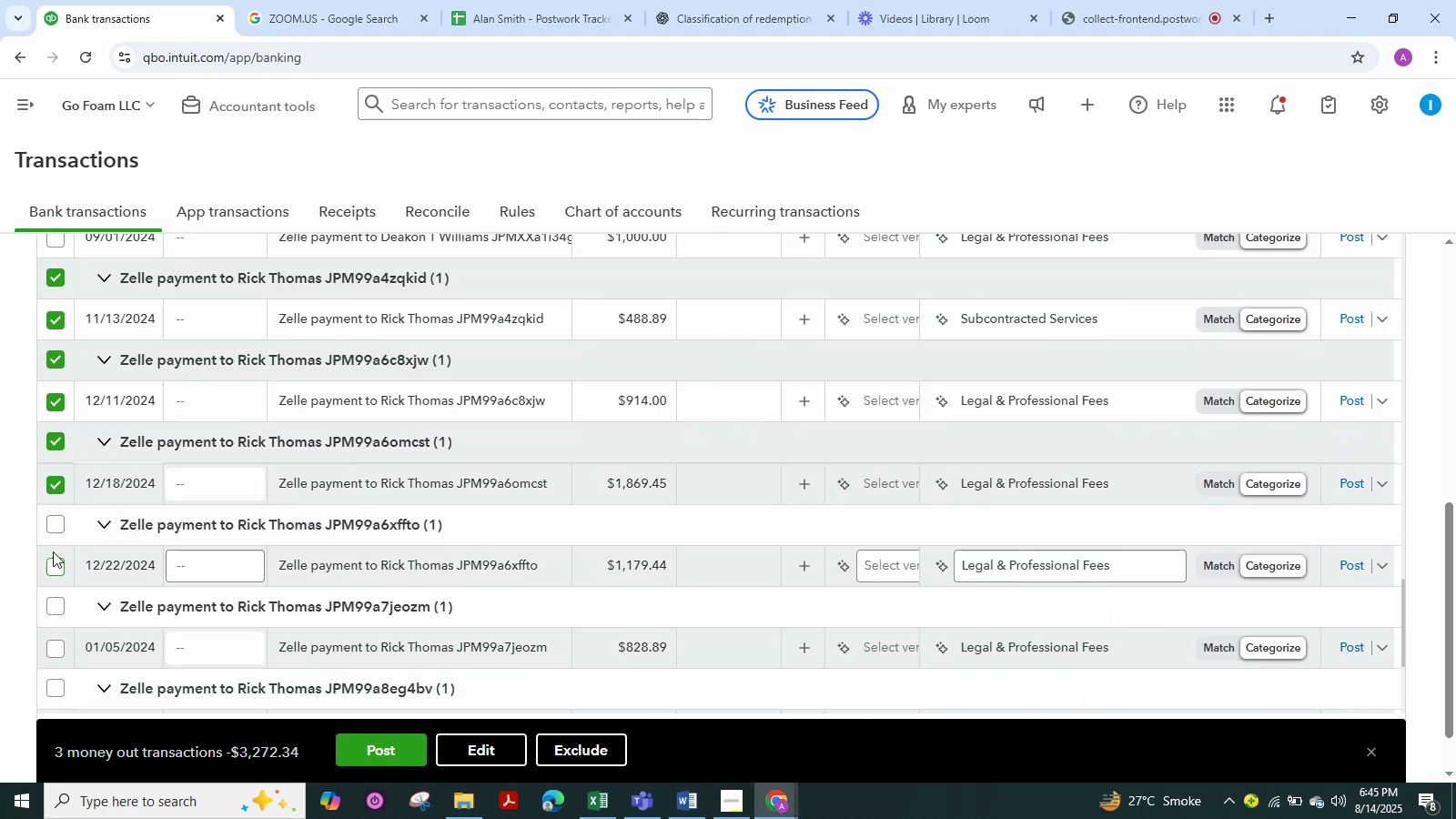 
left_click([60, 522])
 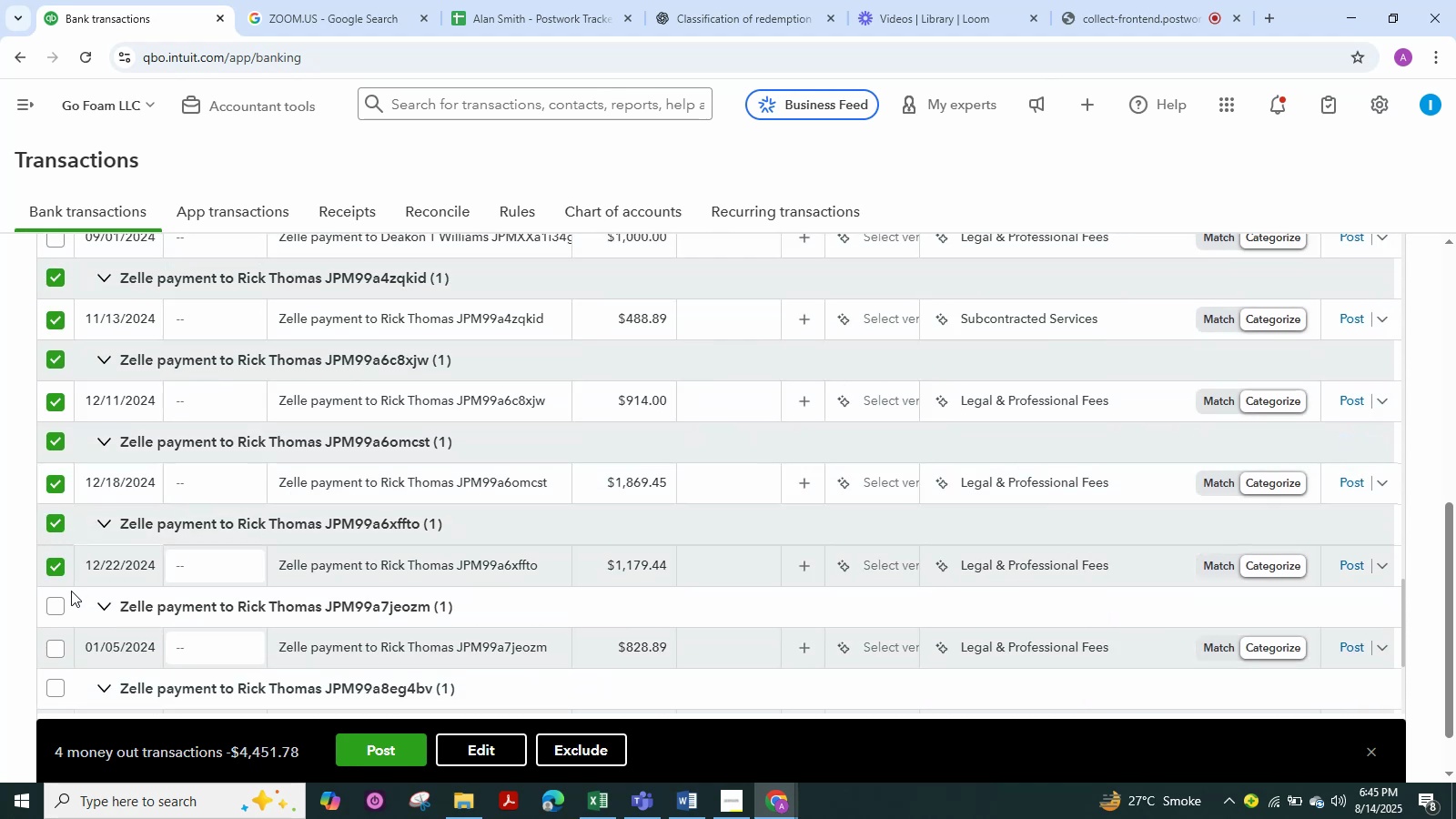 
left_click([59, 602])
 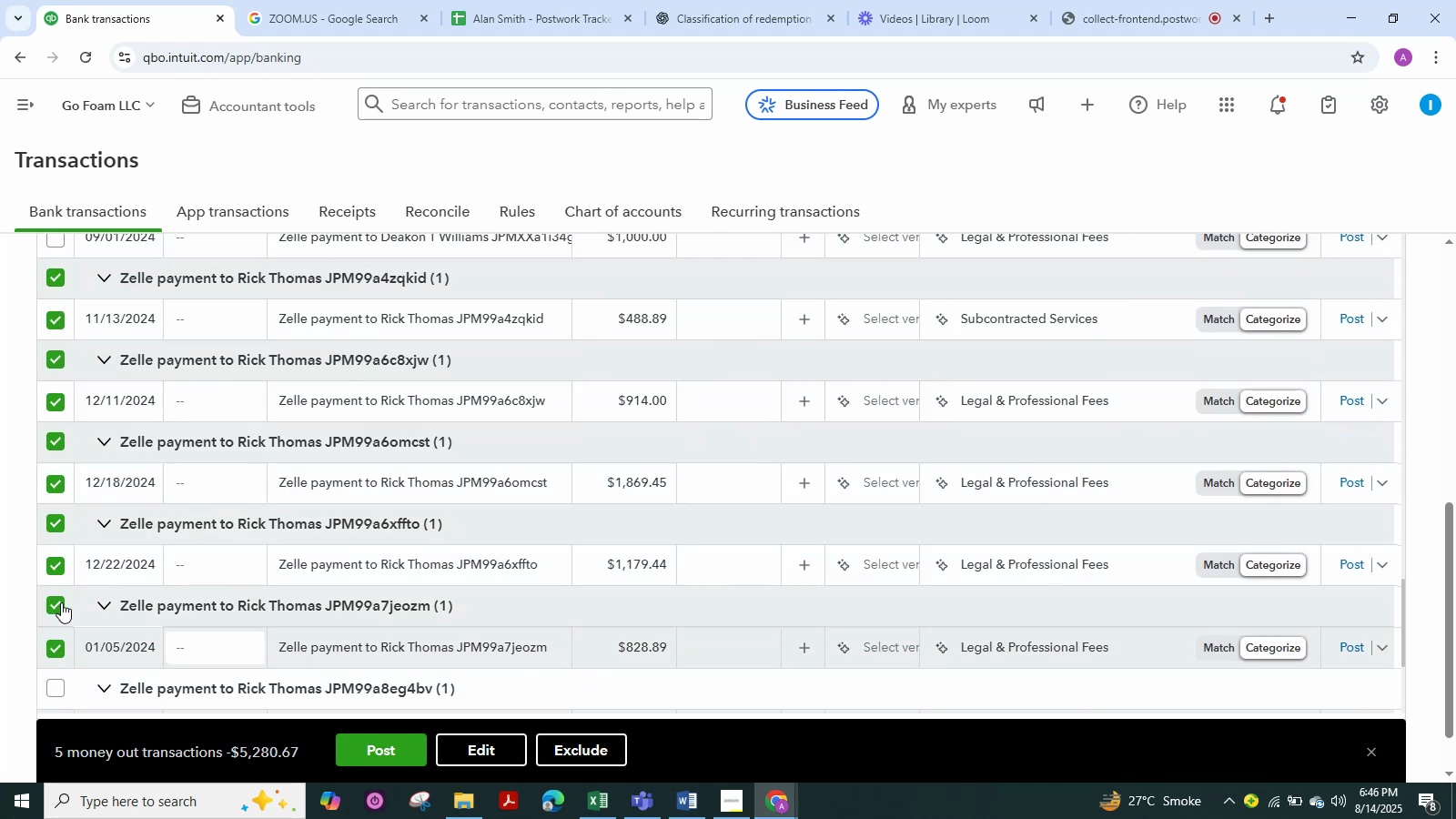 
scroll: coordinate [86, 585], scroll_direction: down, amount: 2.0
 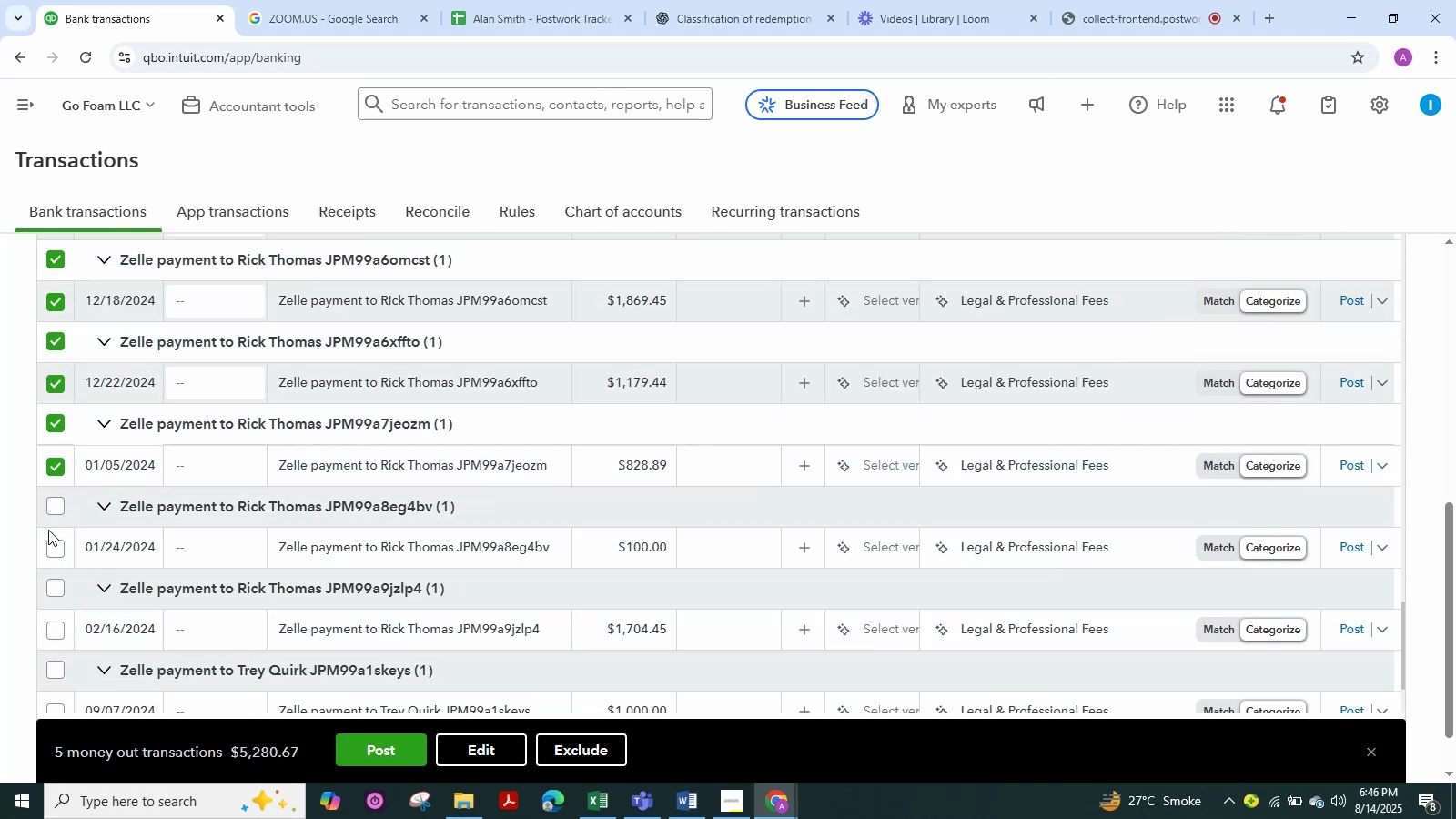 
left_click([59, 506])
 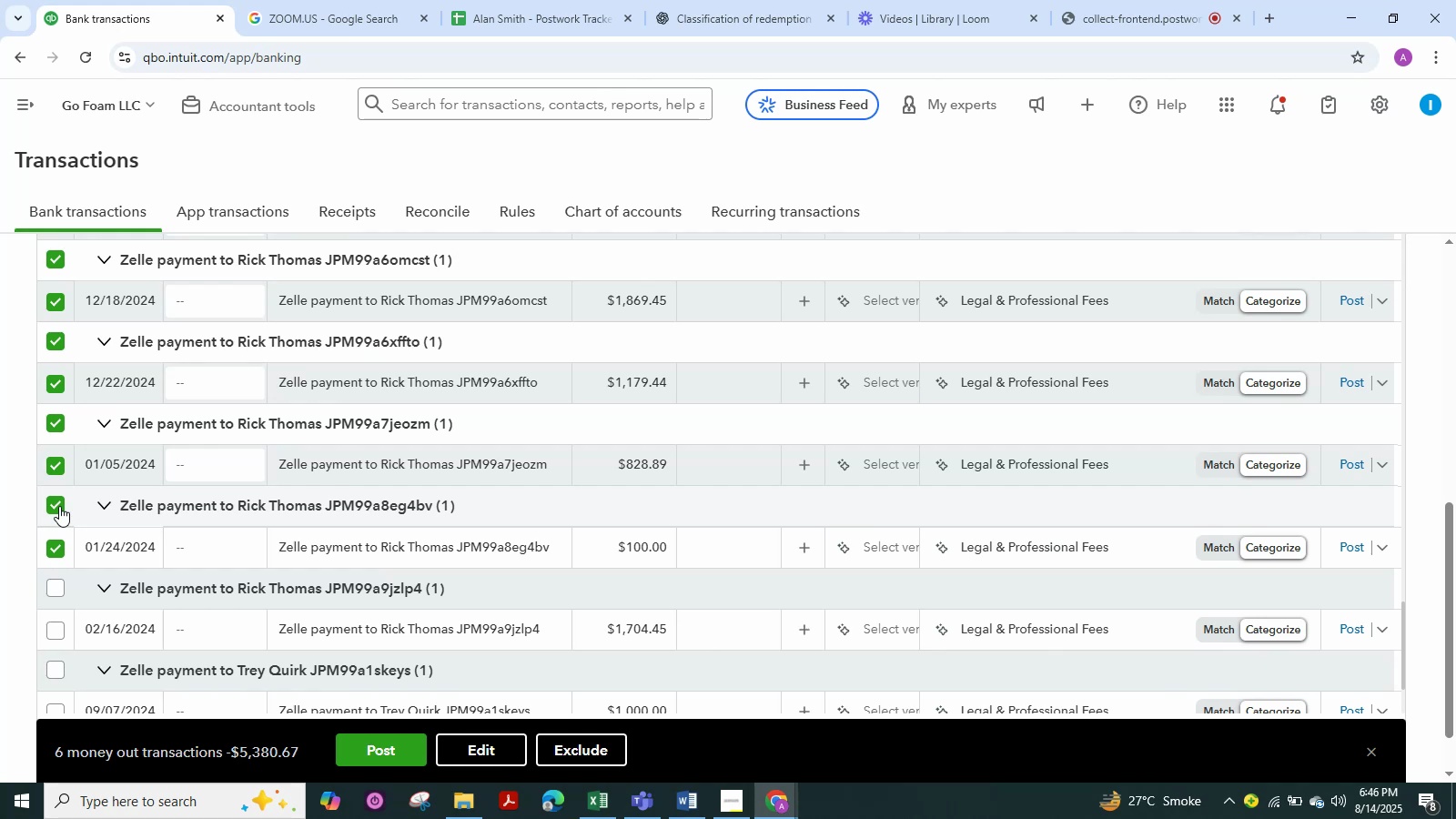 
scroll: coordinate [126, 508], scroll_direction: down, amount: 2.0
 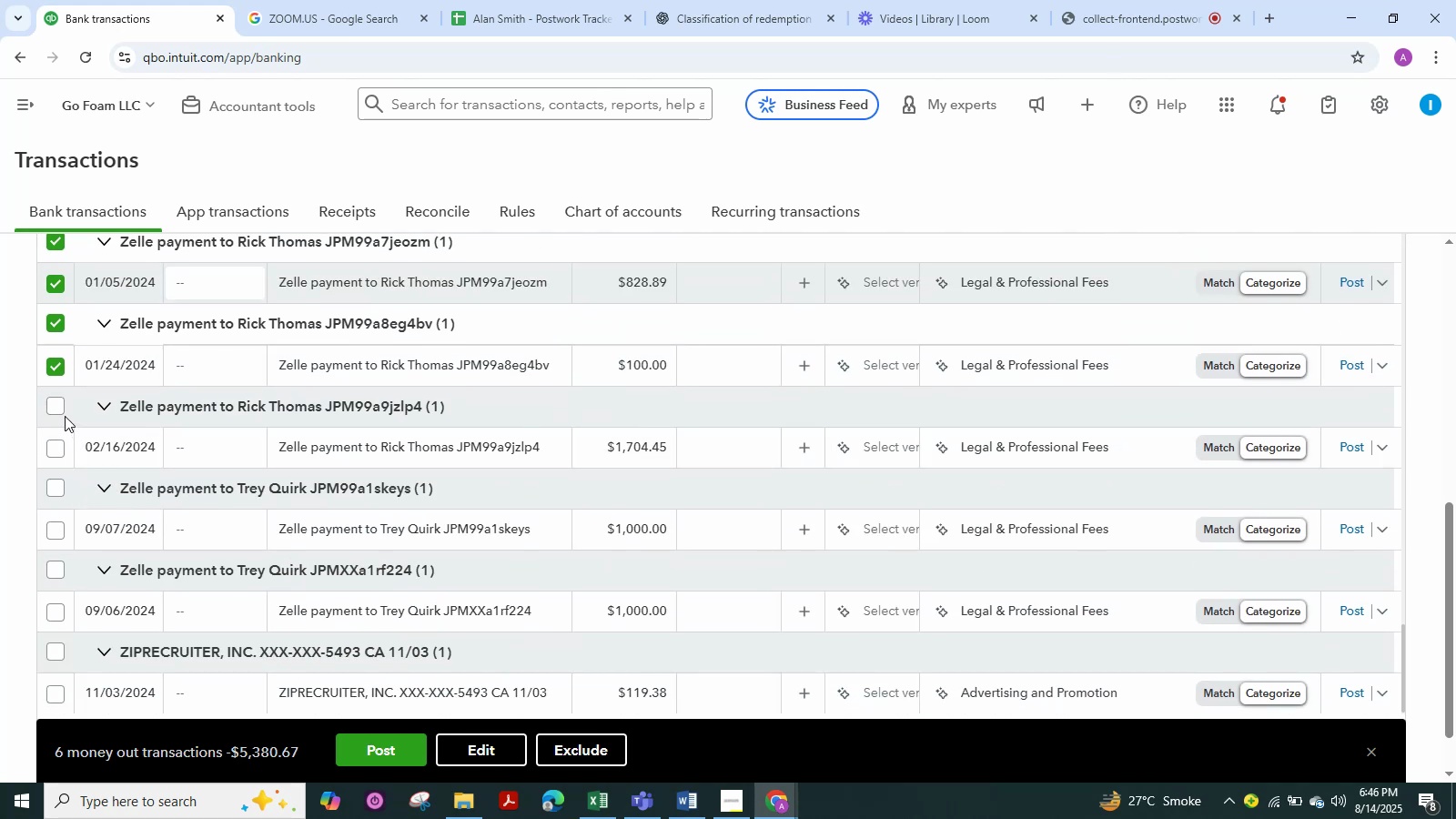 
left_click([59, 410])
 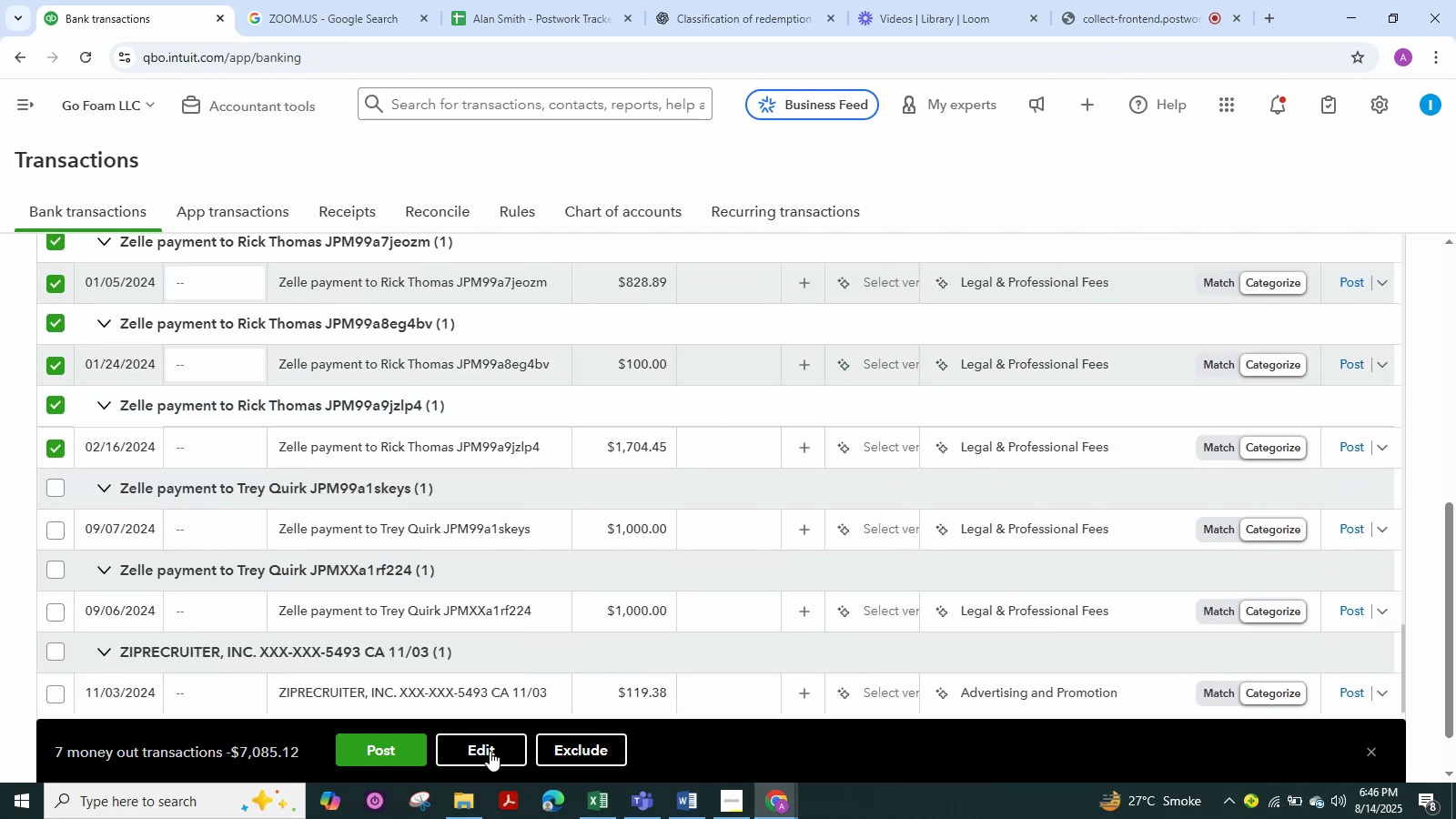 
wait(6.94)
 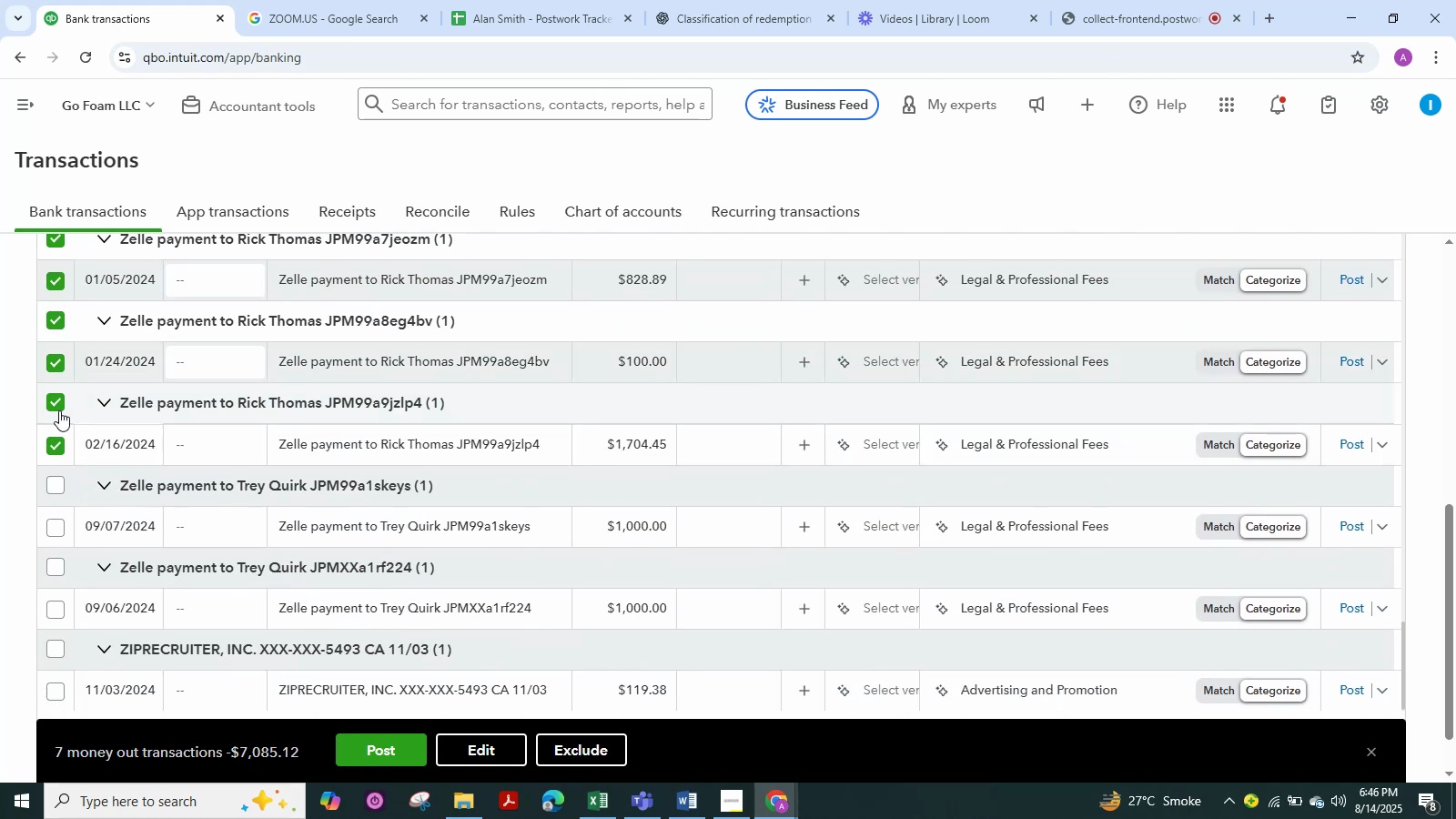 
left_click([500, 751])
 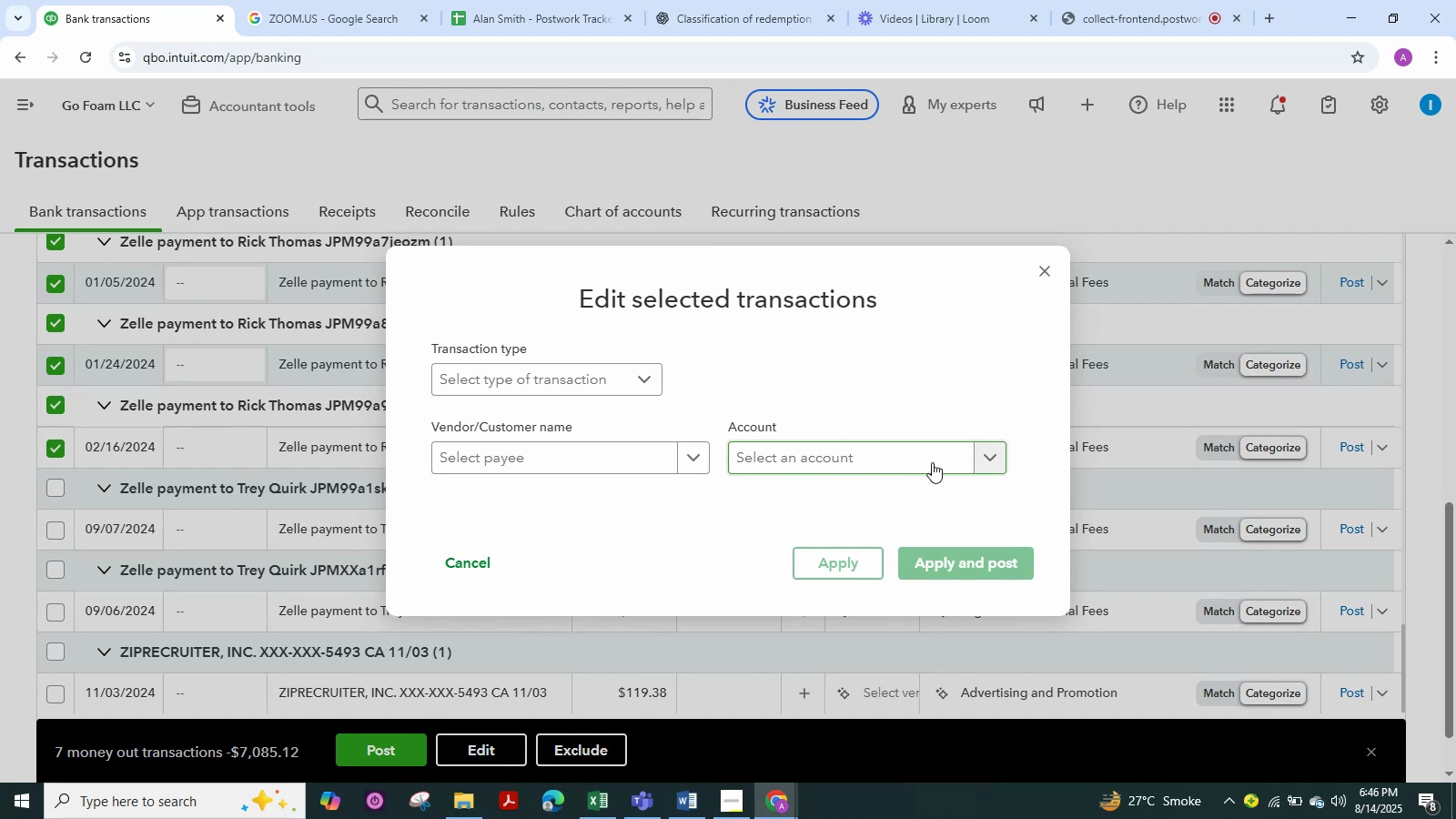 
wait(5.13)
 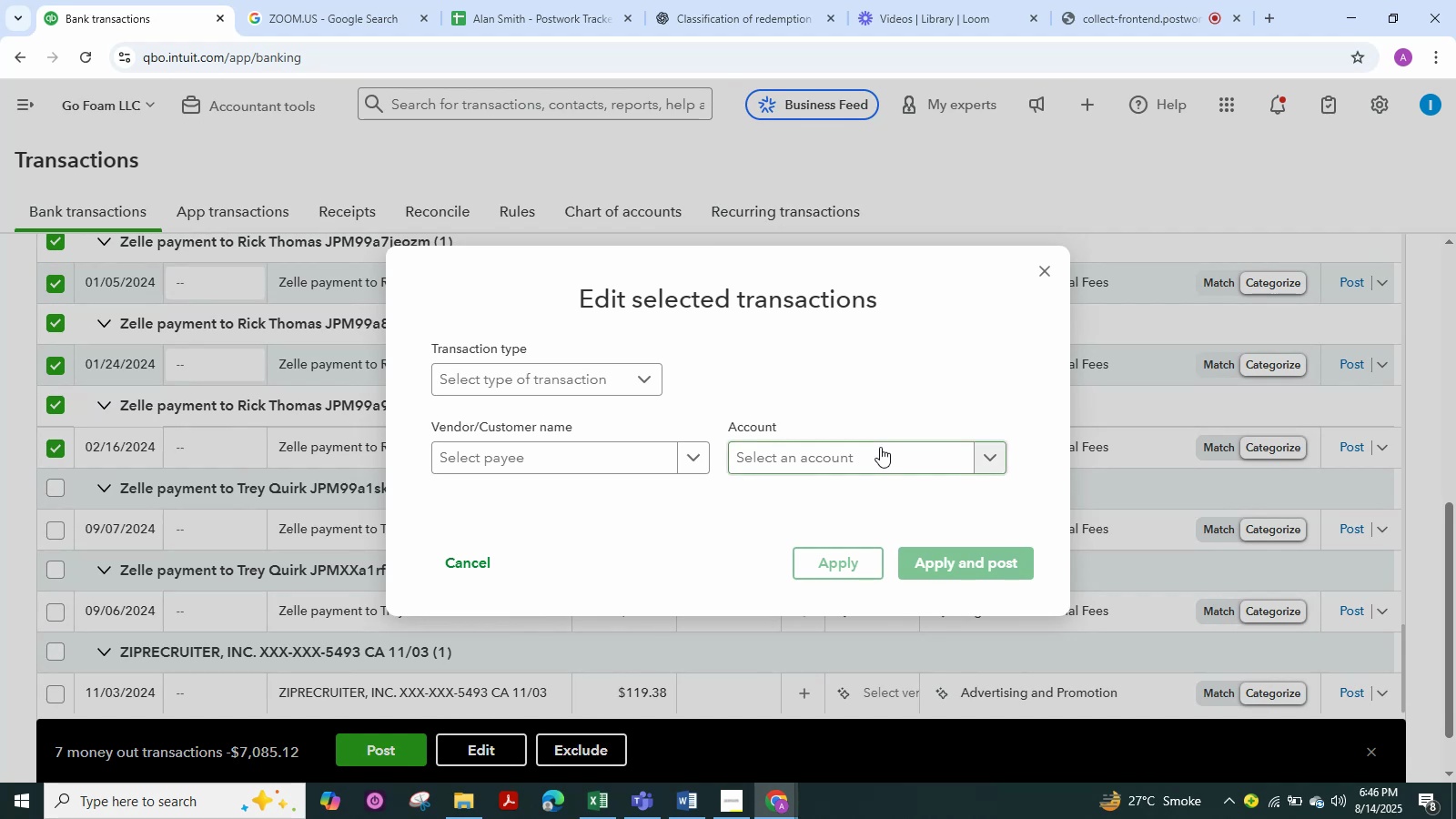 
left_click([897, 456])
 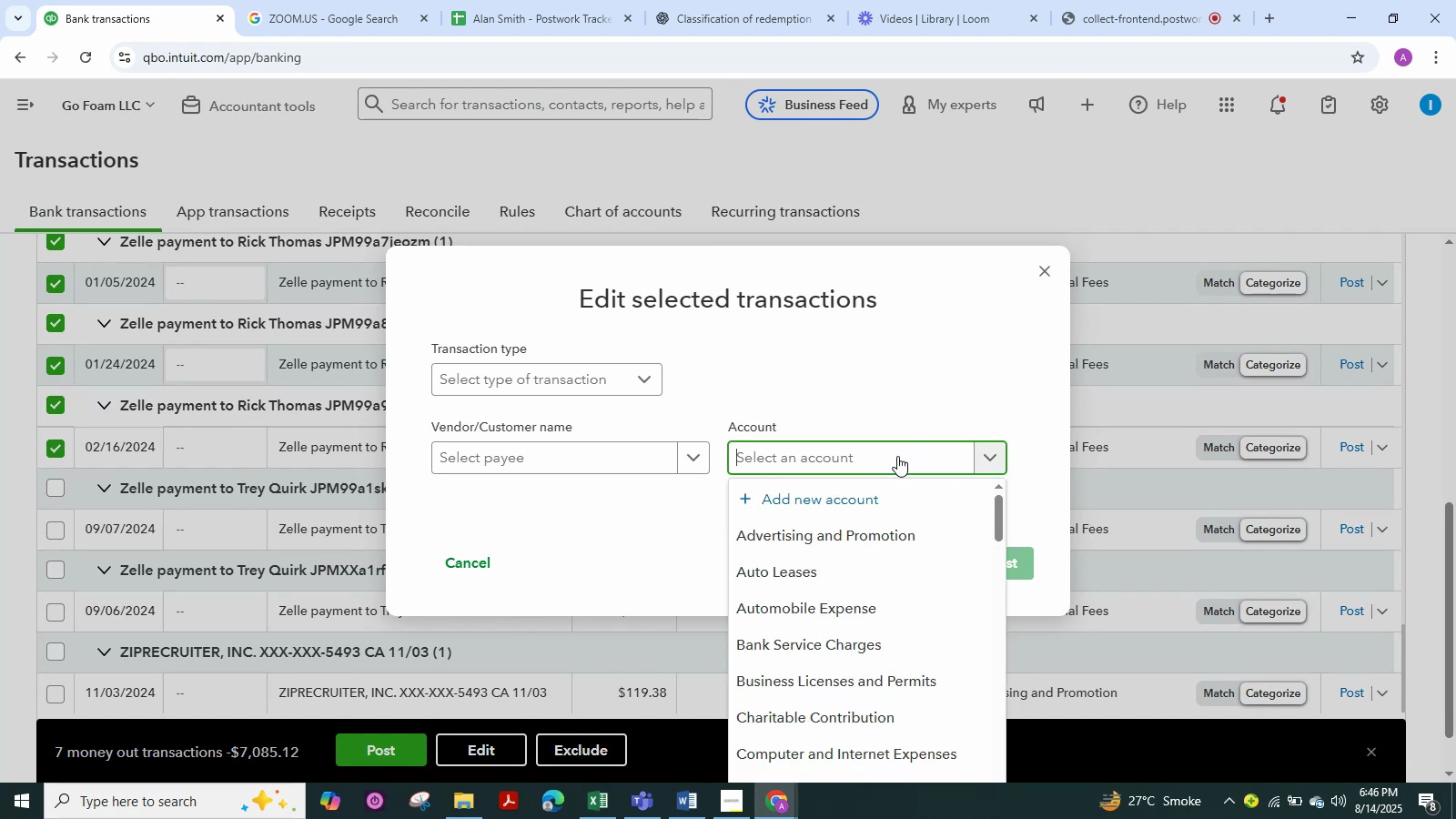 
type(sub)
 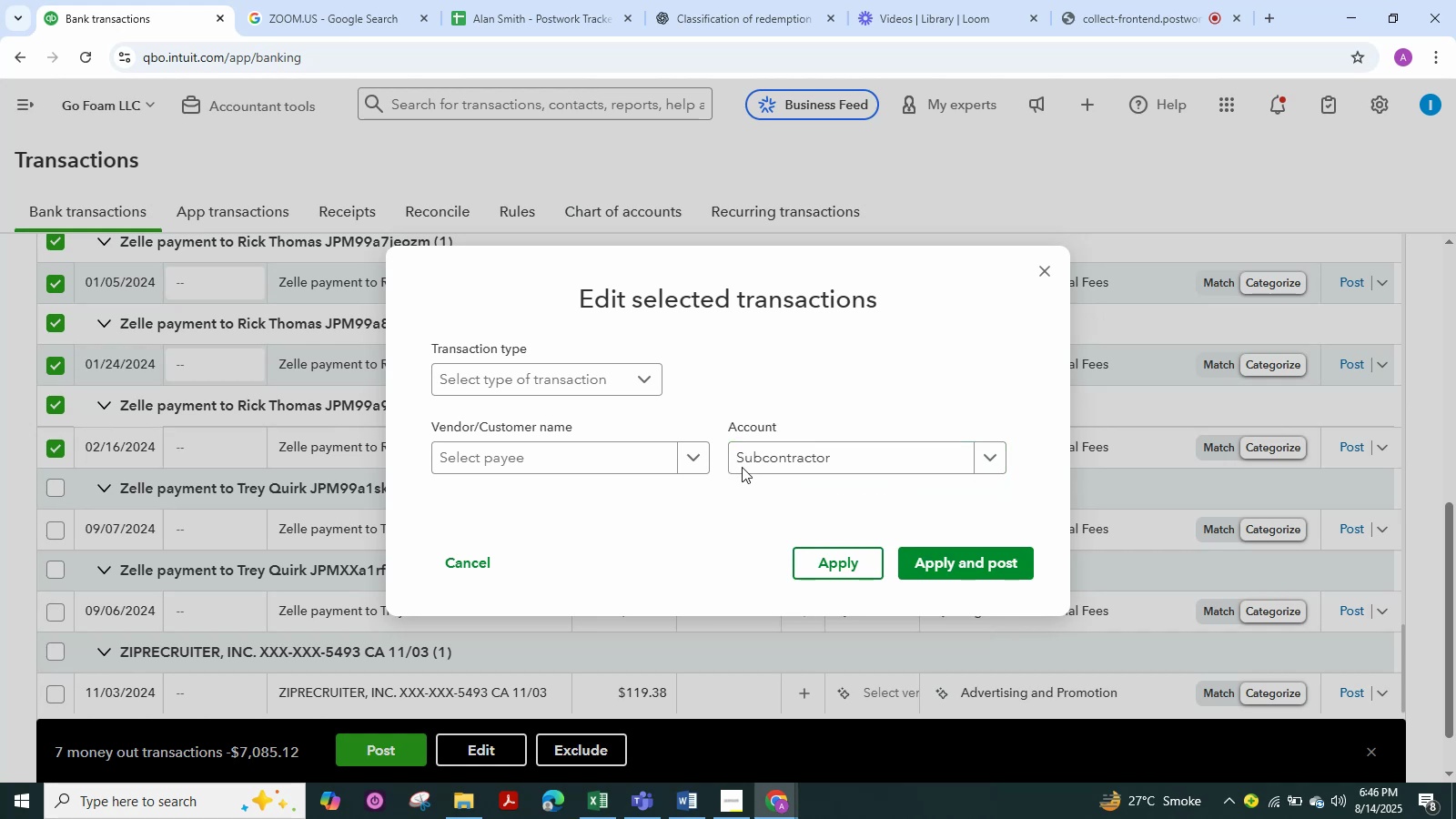 
key(Backspace)
 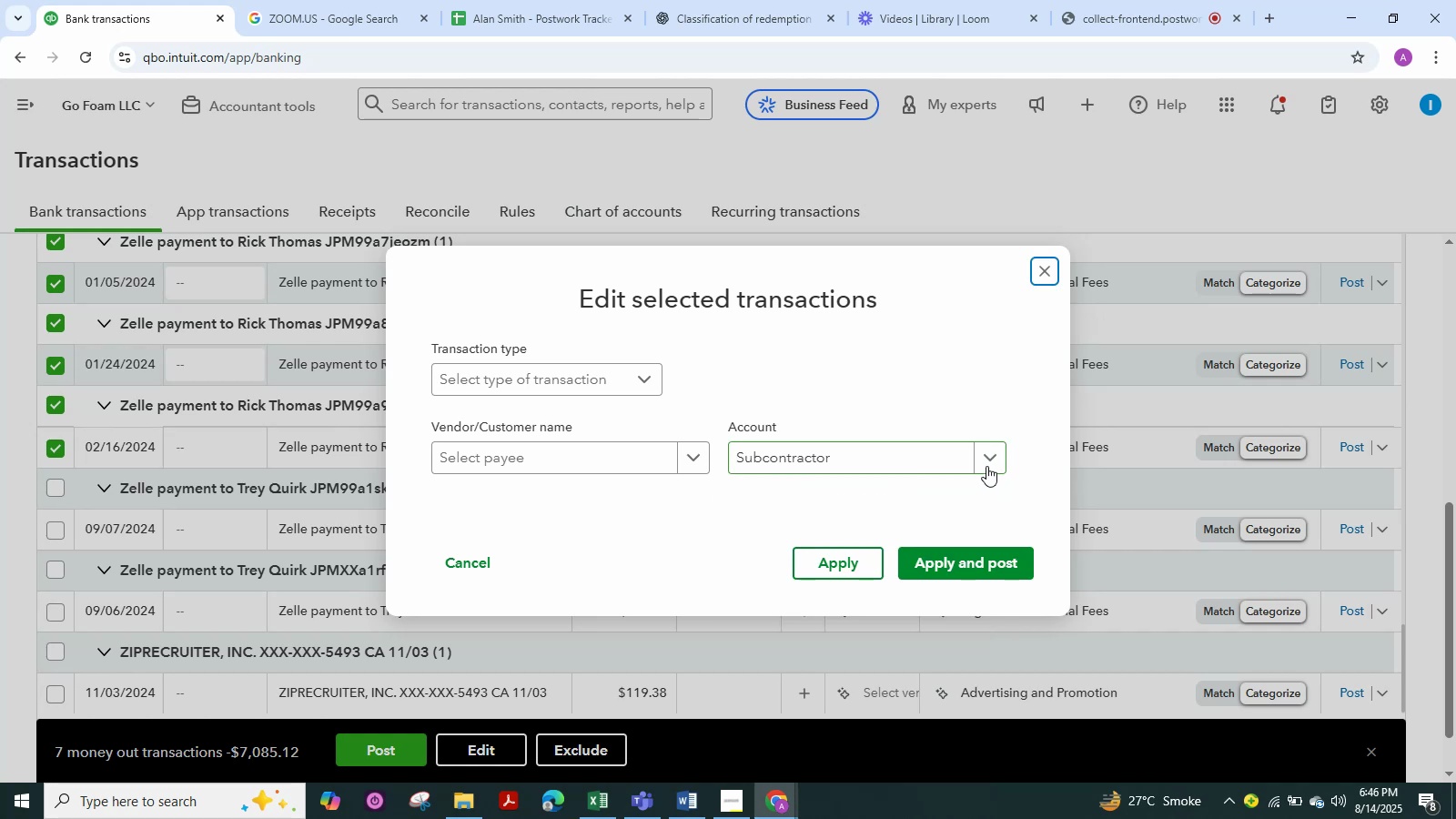 
left_click([939, 458])
 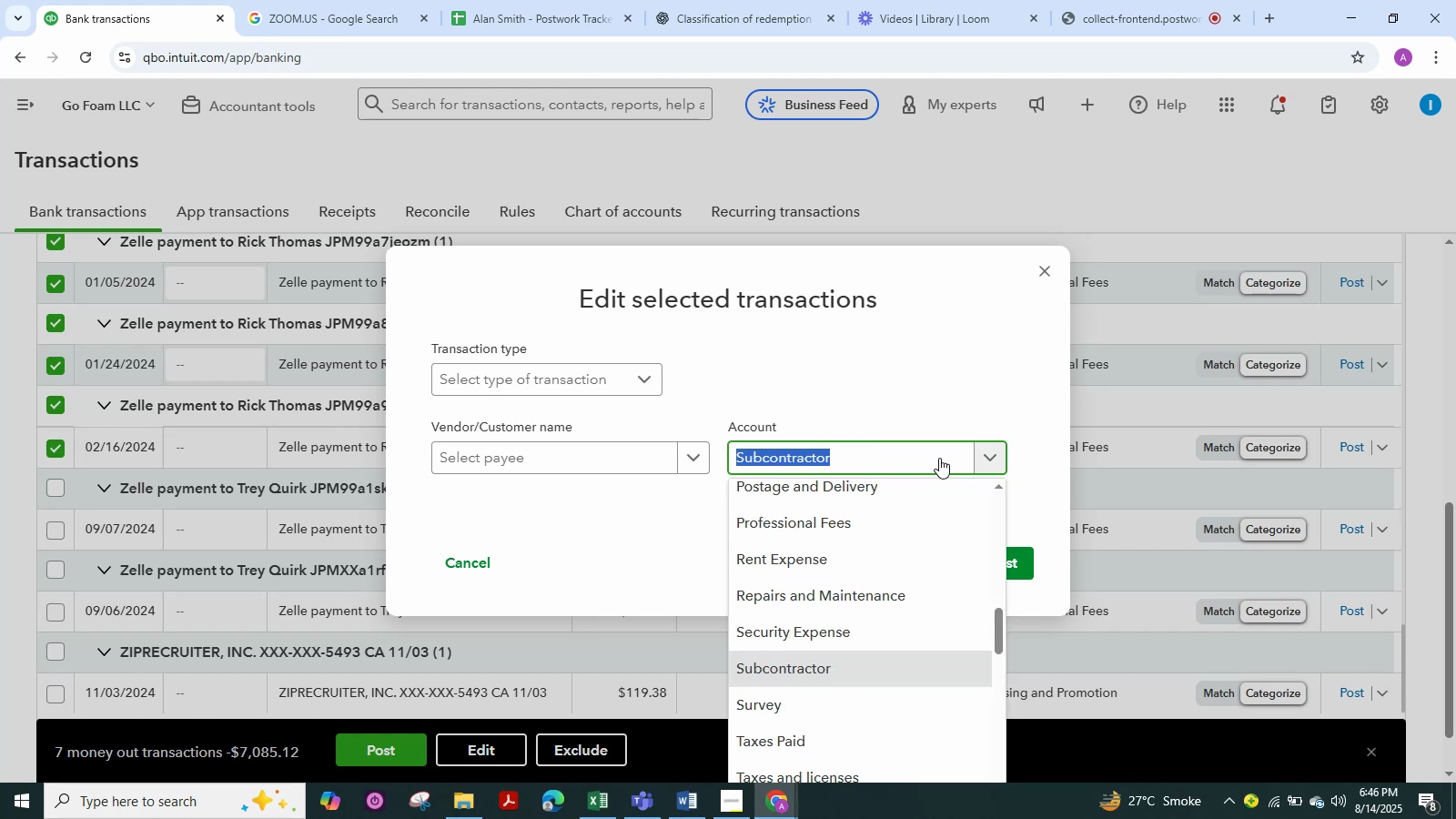 
key(Backspace)
type(con)
 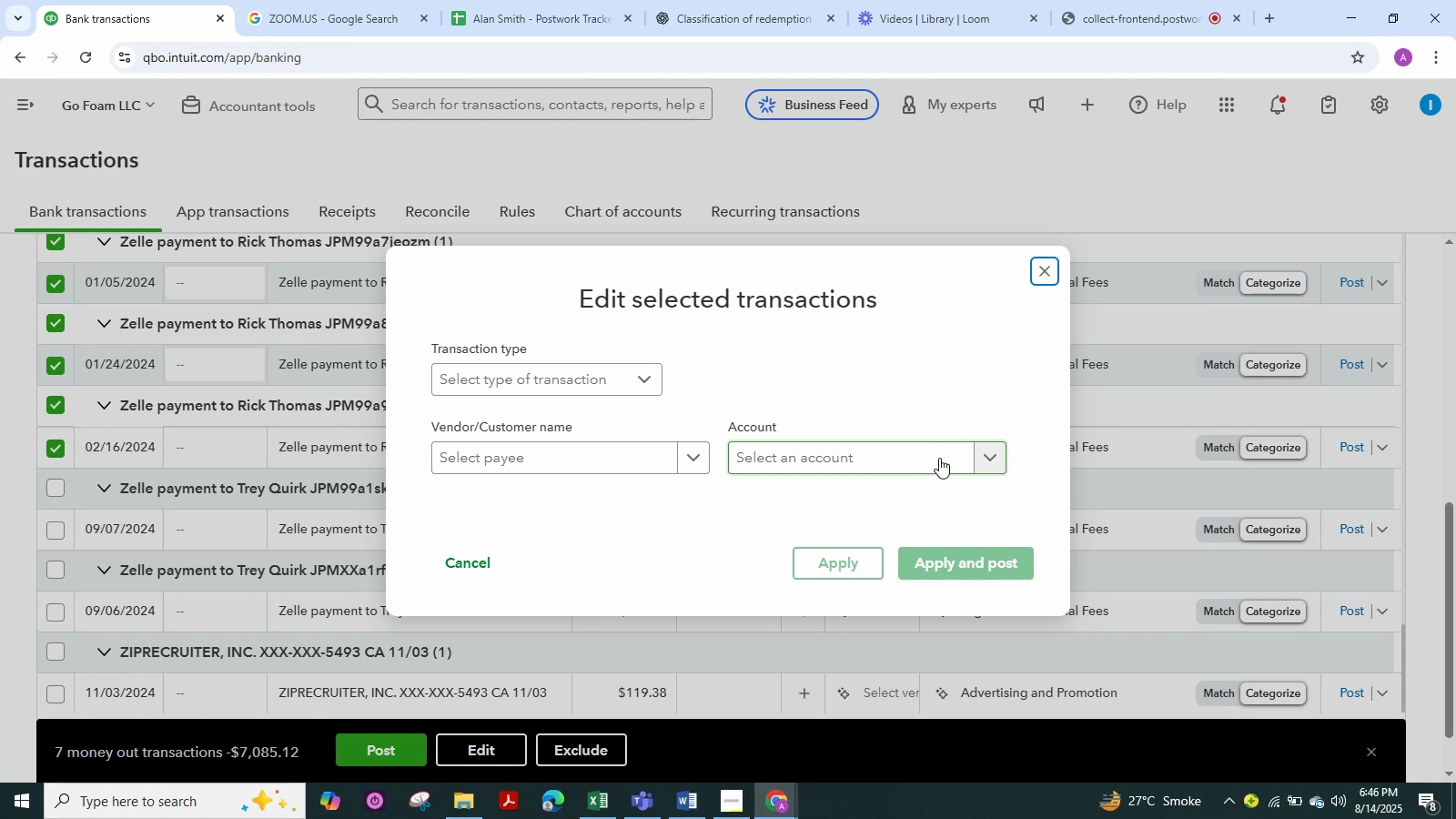 
left_click([852, 458])
 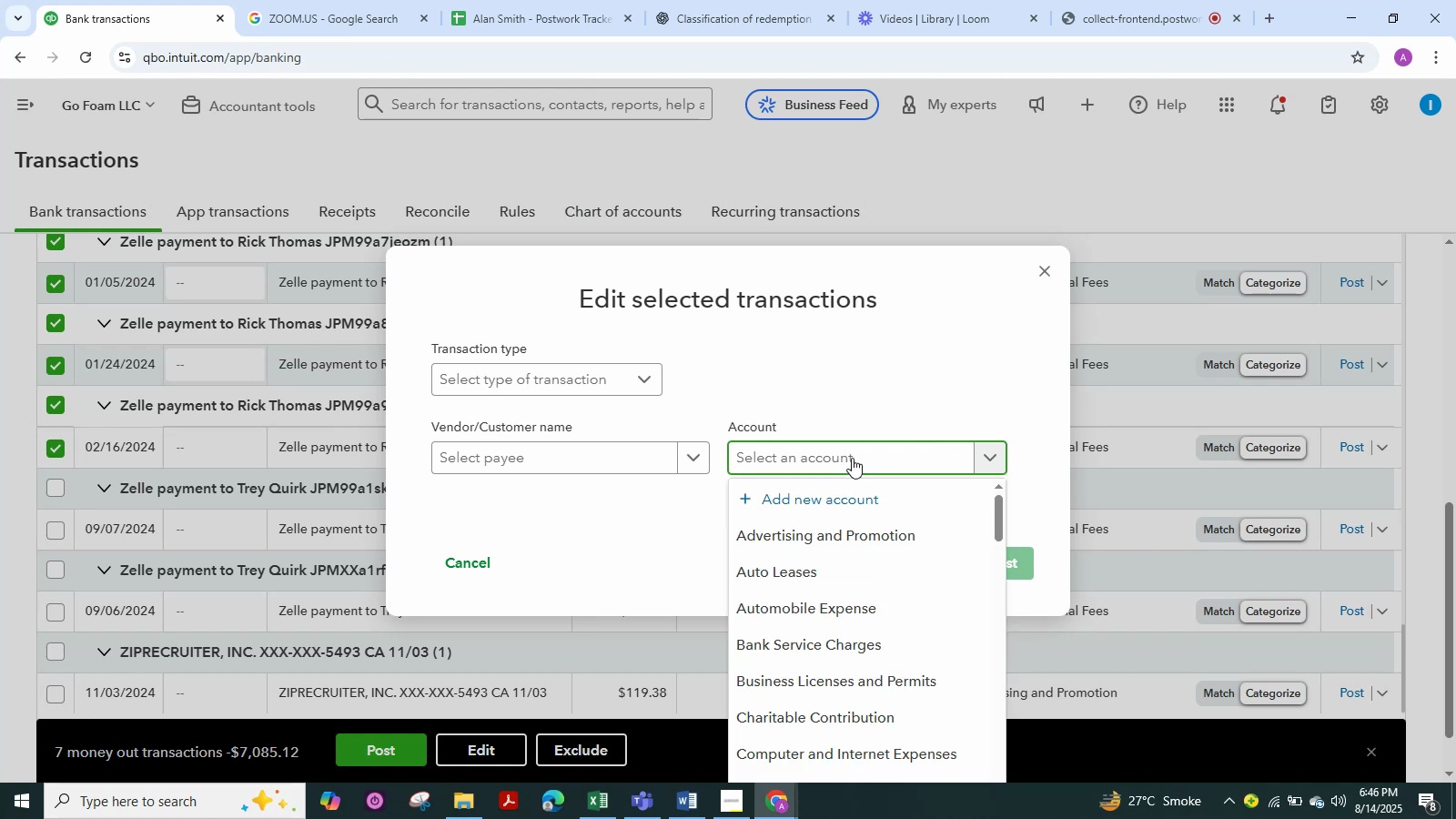 
type(con)
 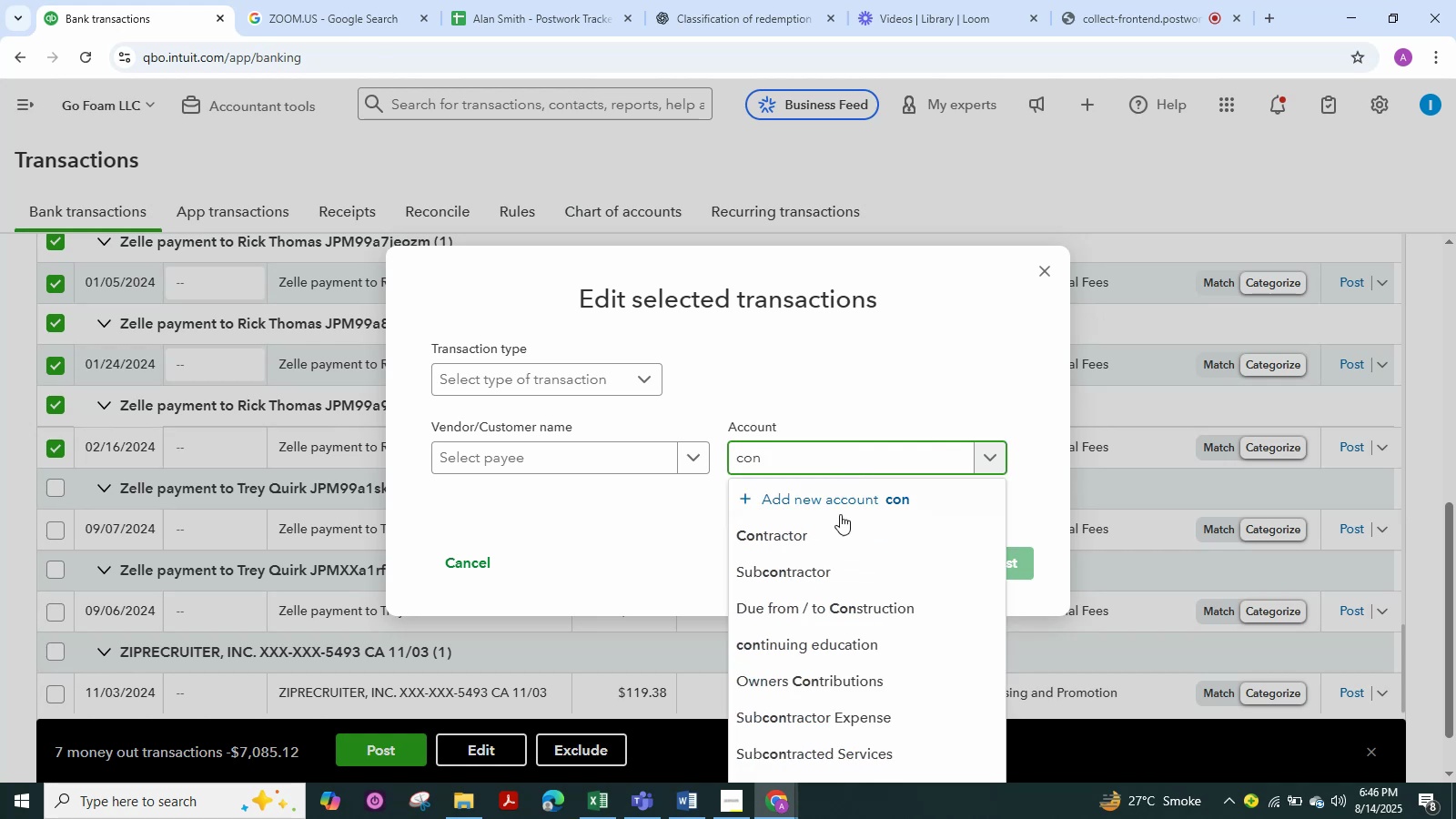 
left_click([829, 531])
 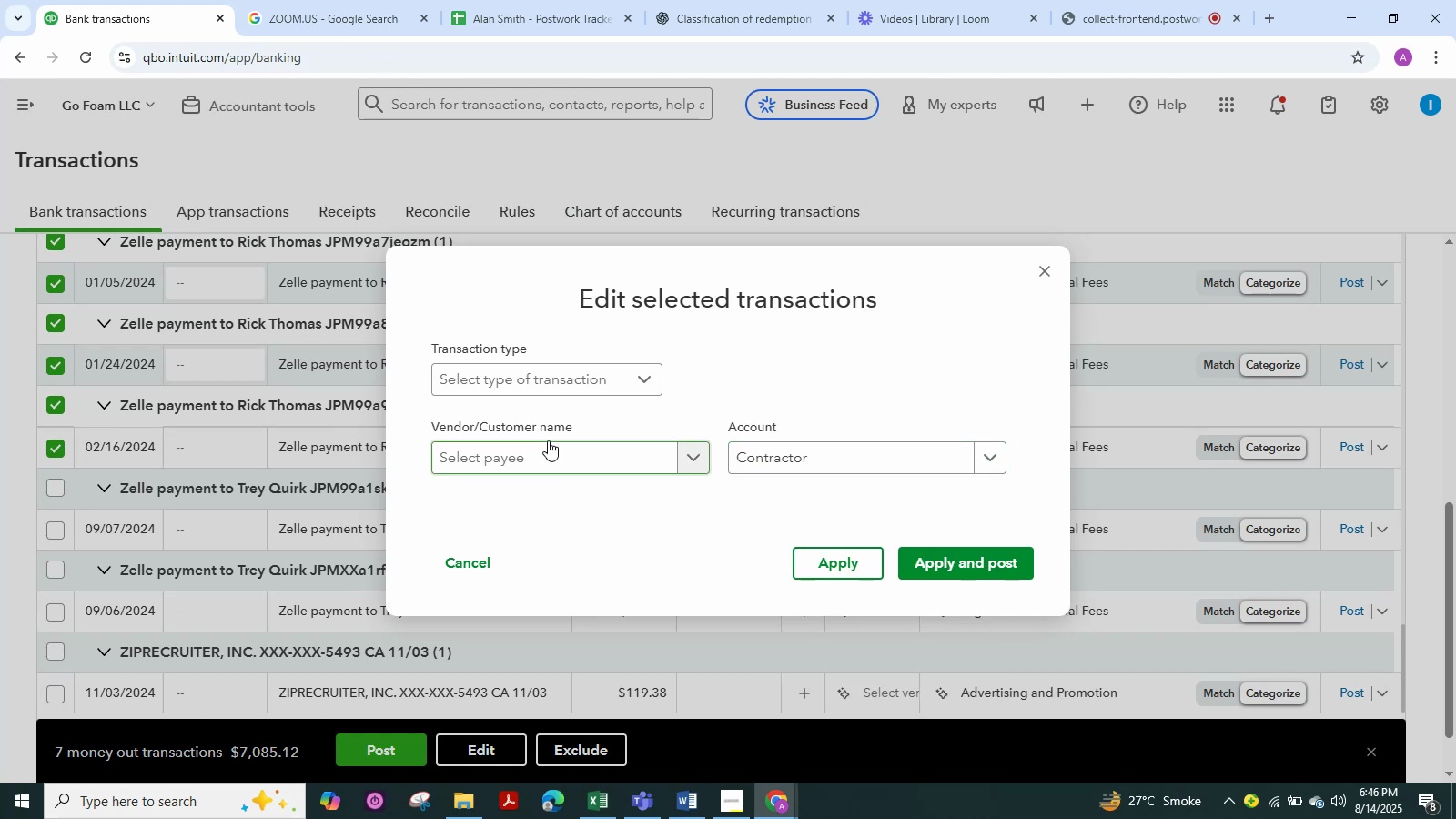 
left_click([547, 450])
 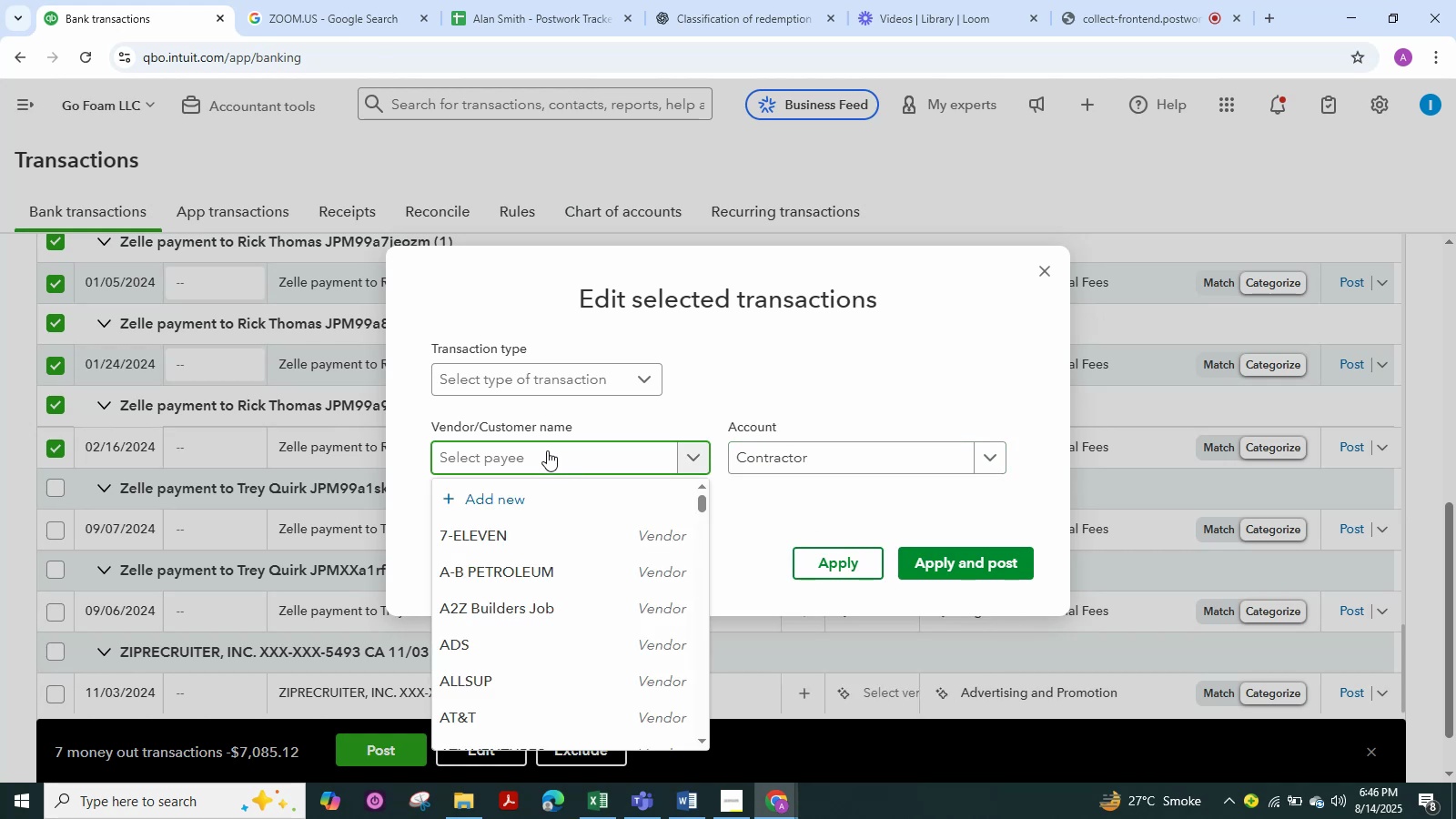 
key(Control+V)
 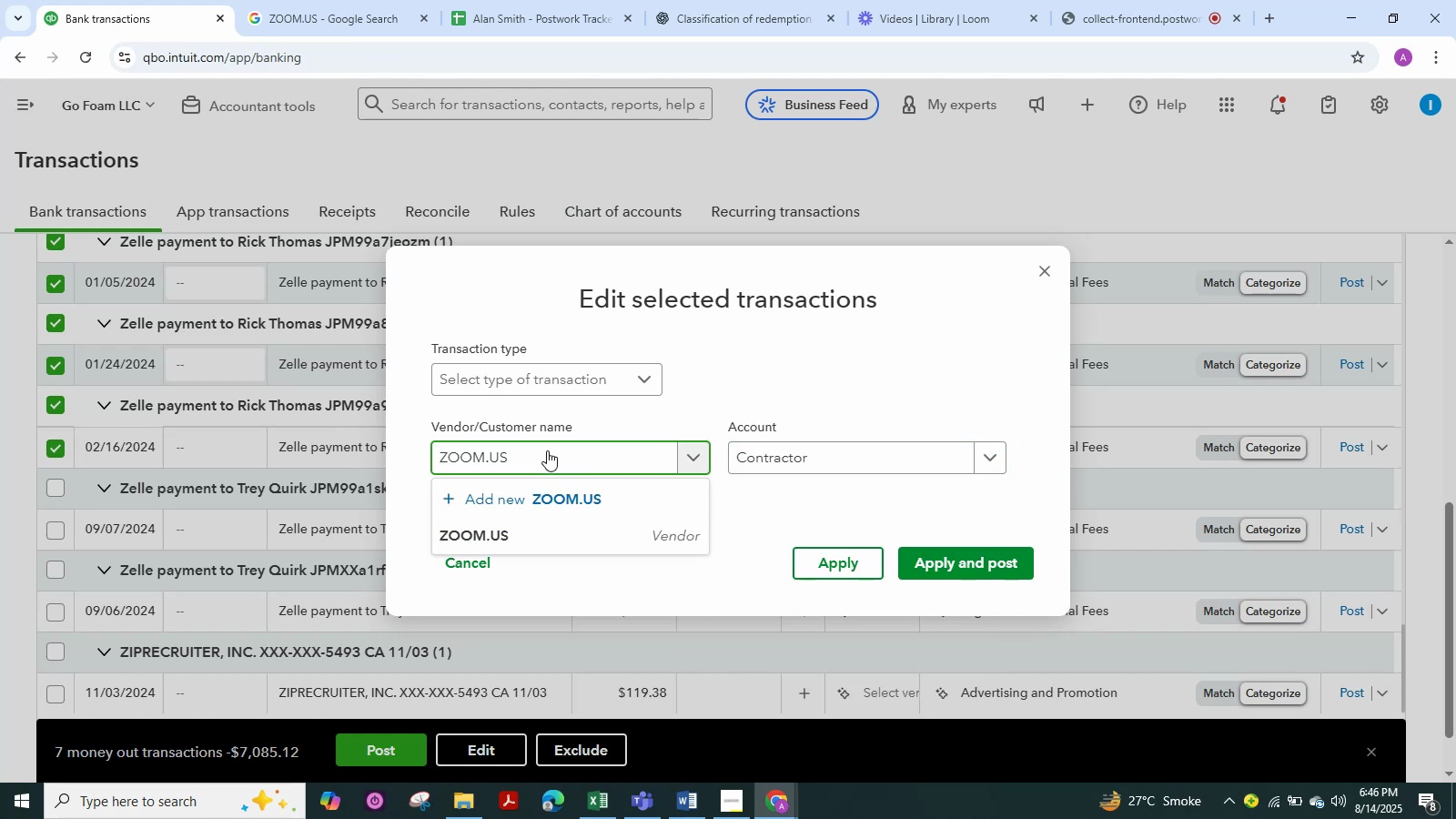 
key(Backspace)
 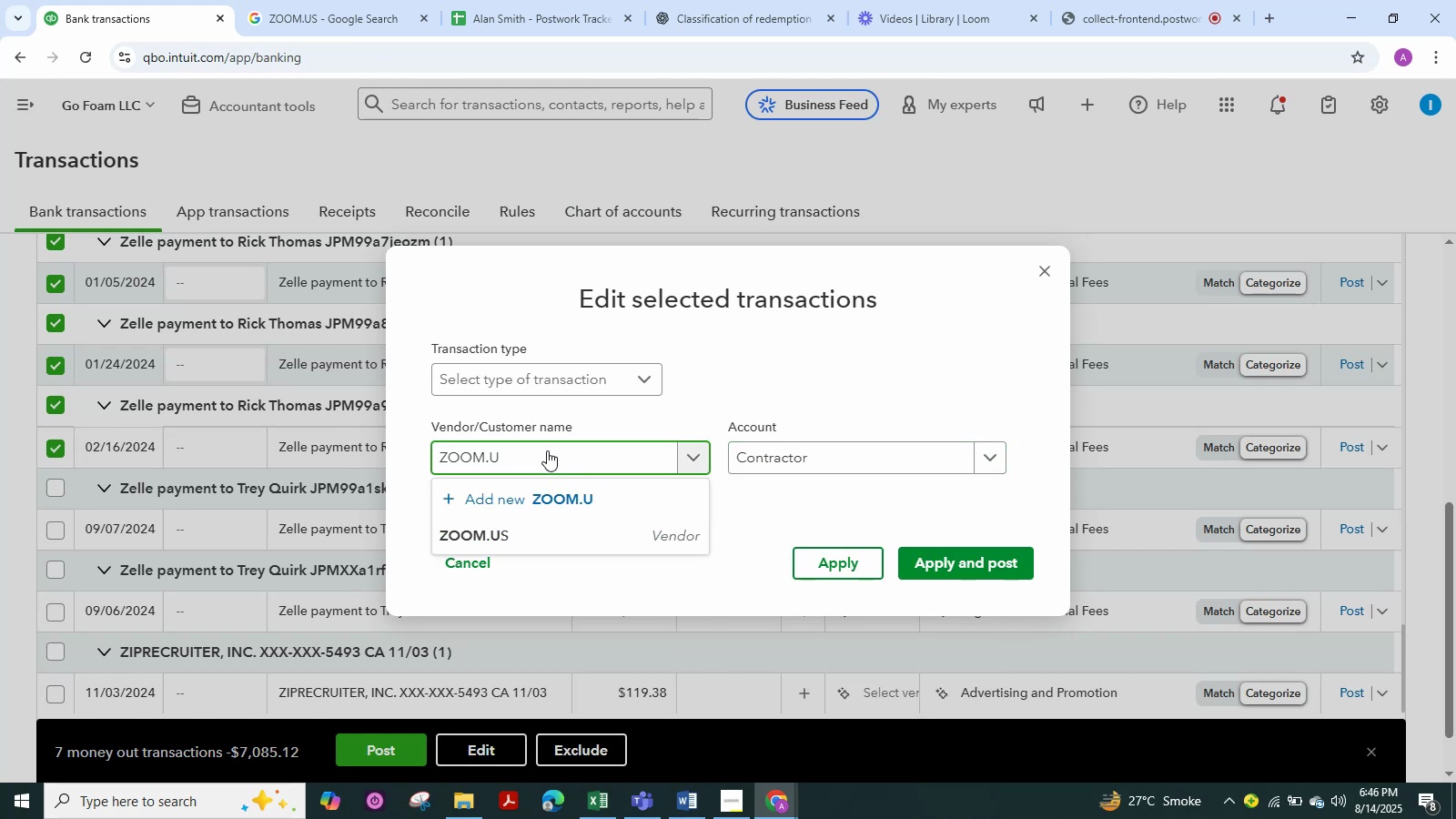 
key(Backspace)
 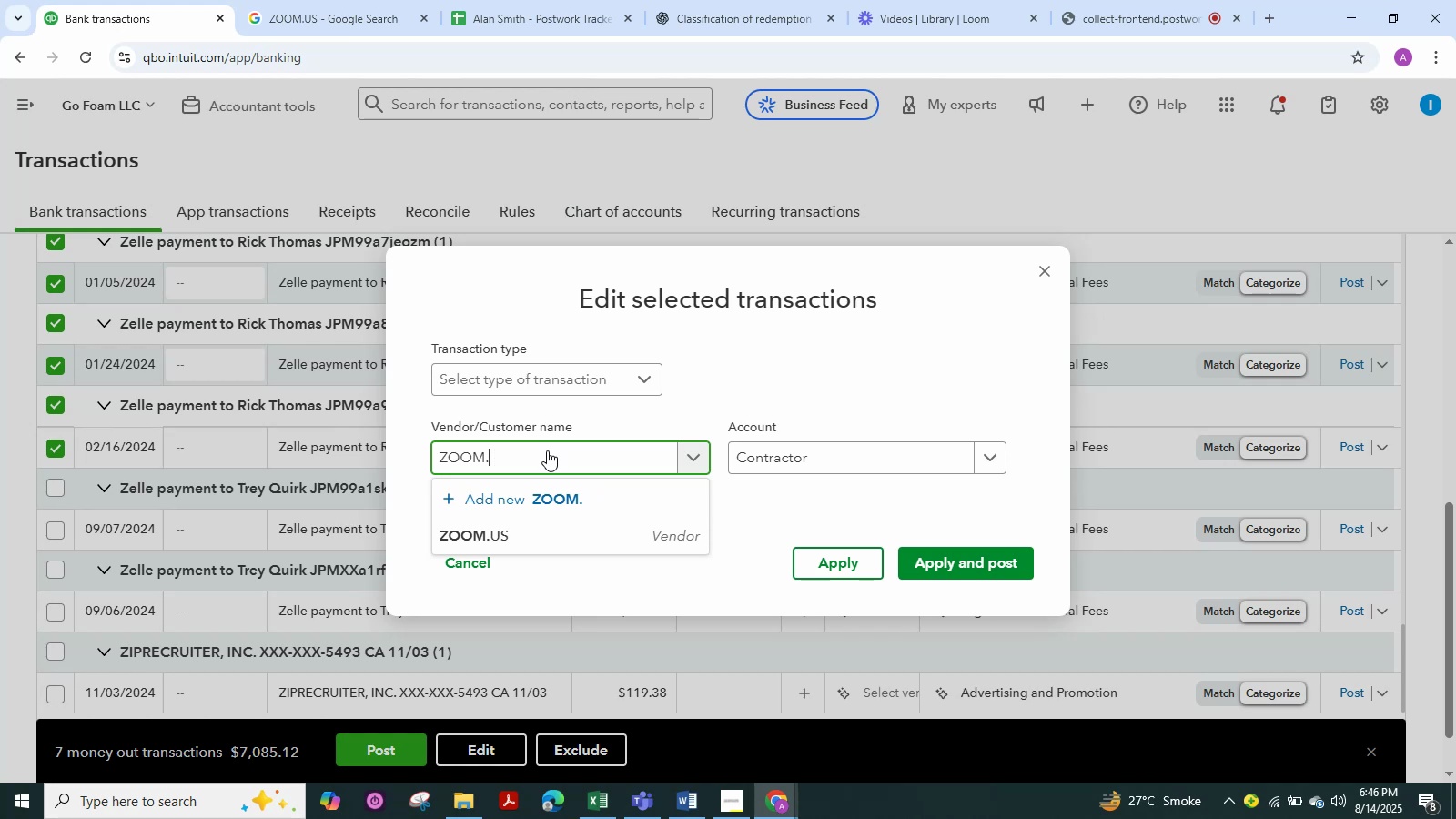 
key(Backspace)
 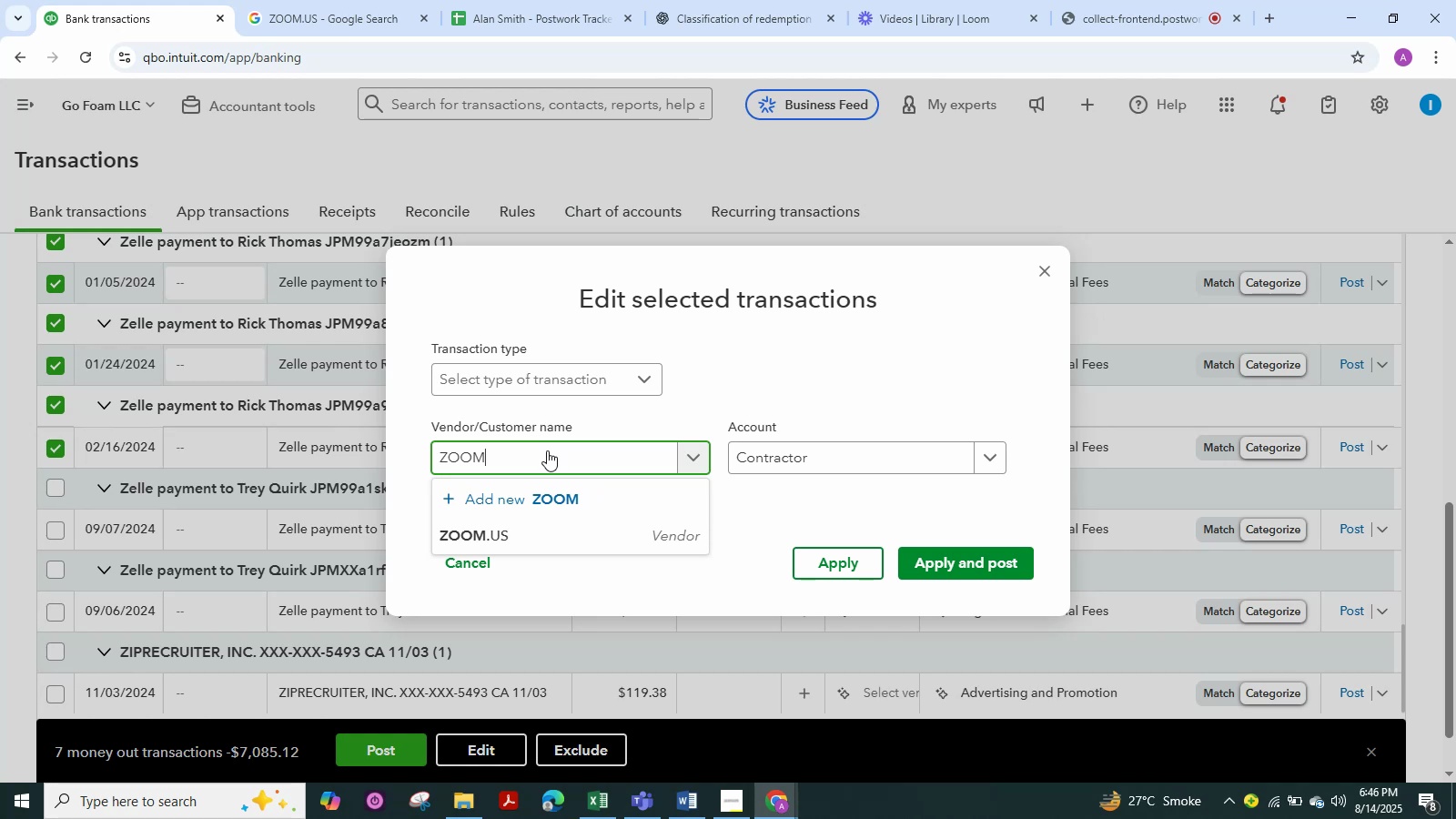 
key(Backspace)
 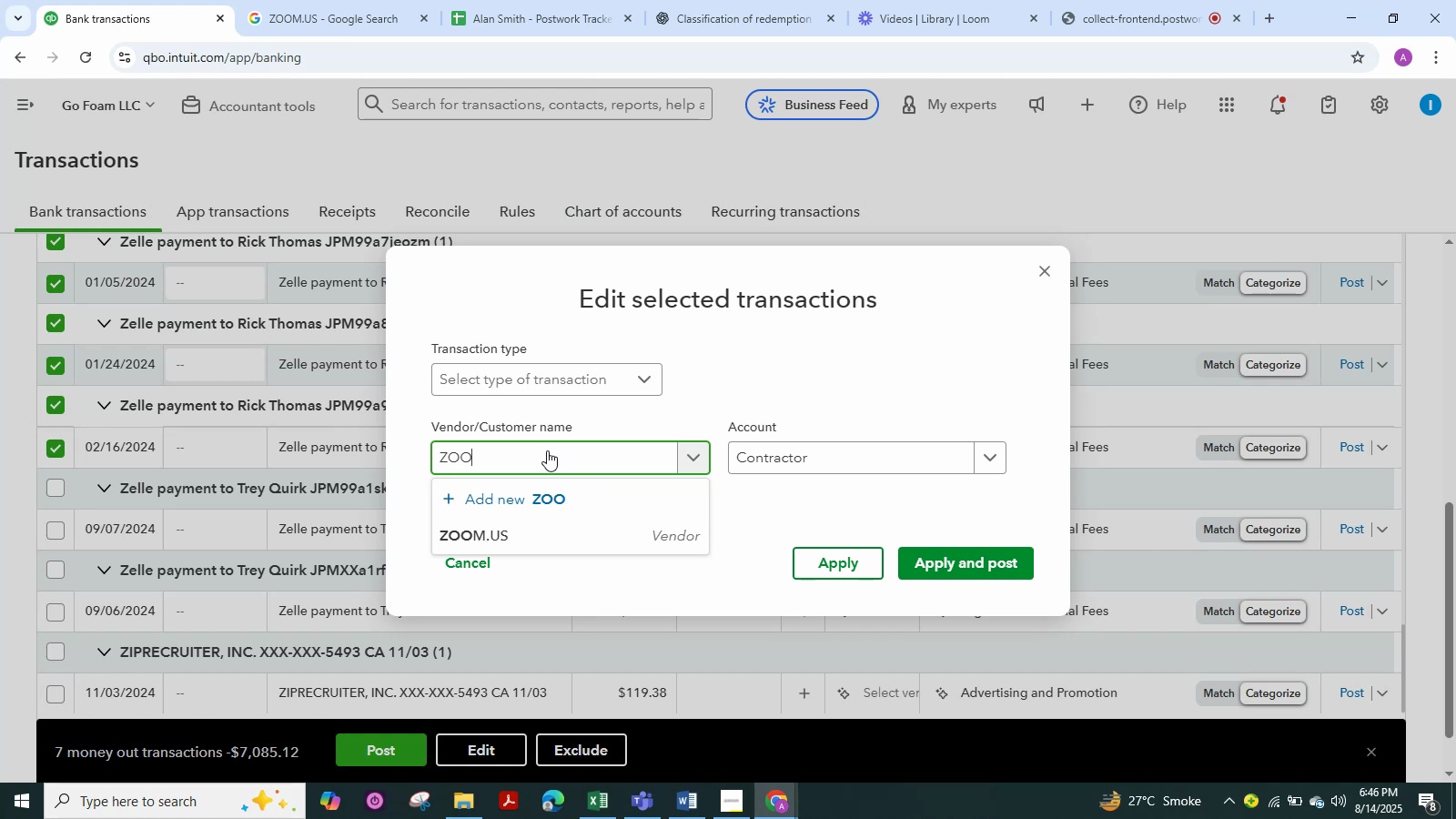 
key(Backspace)
 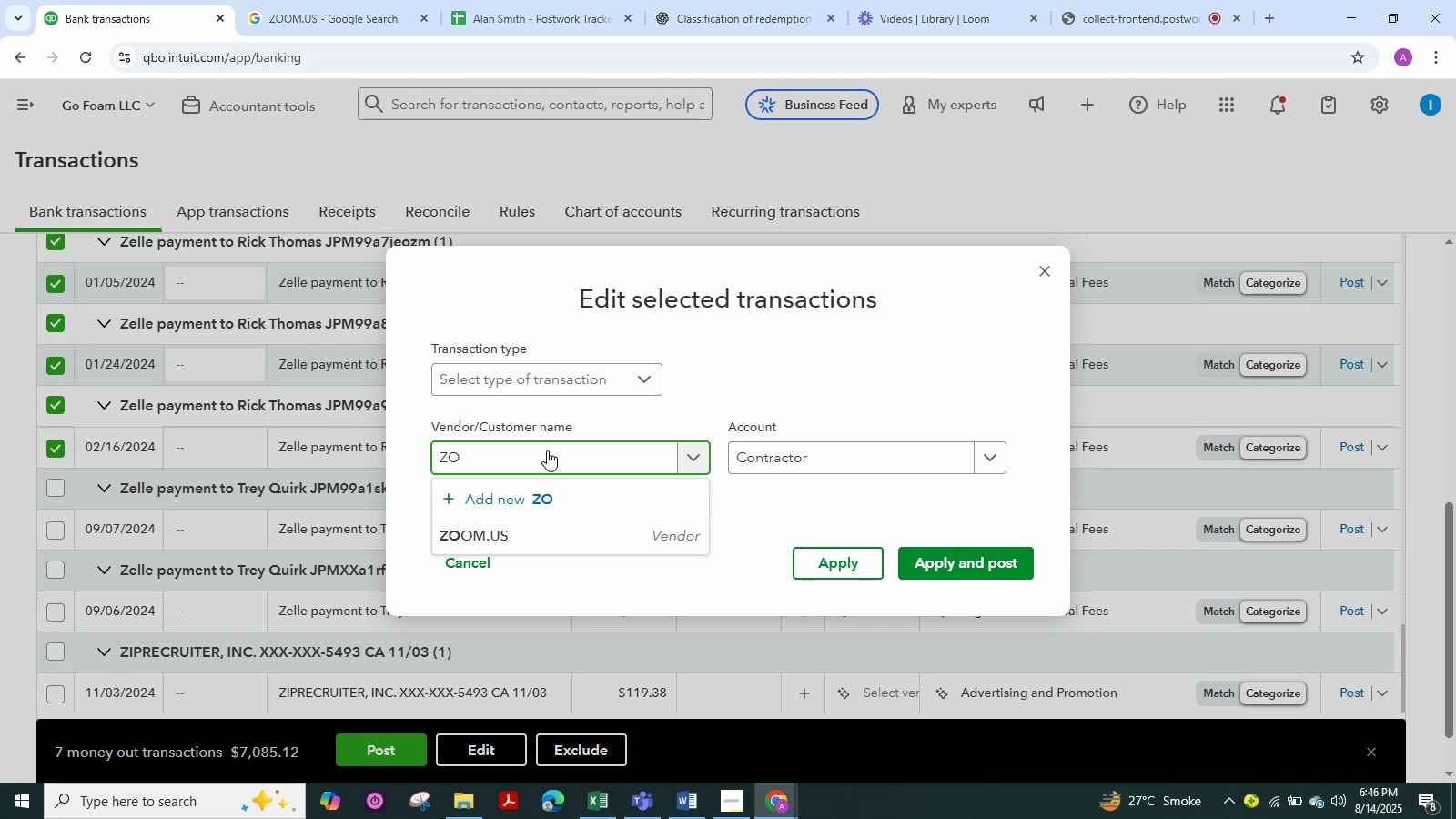 
key(Backspace)
 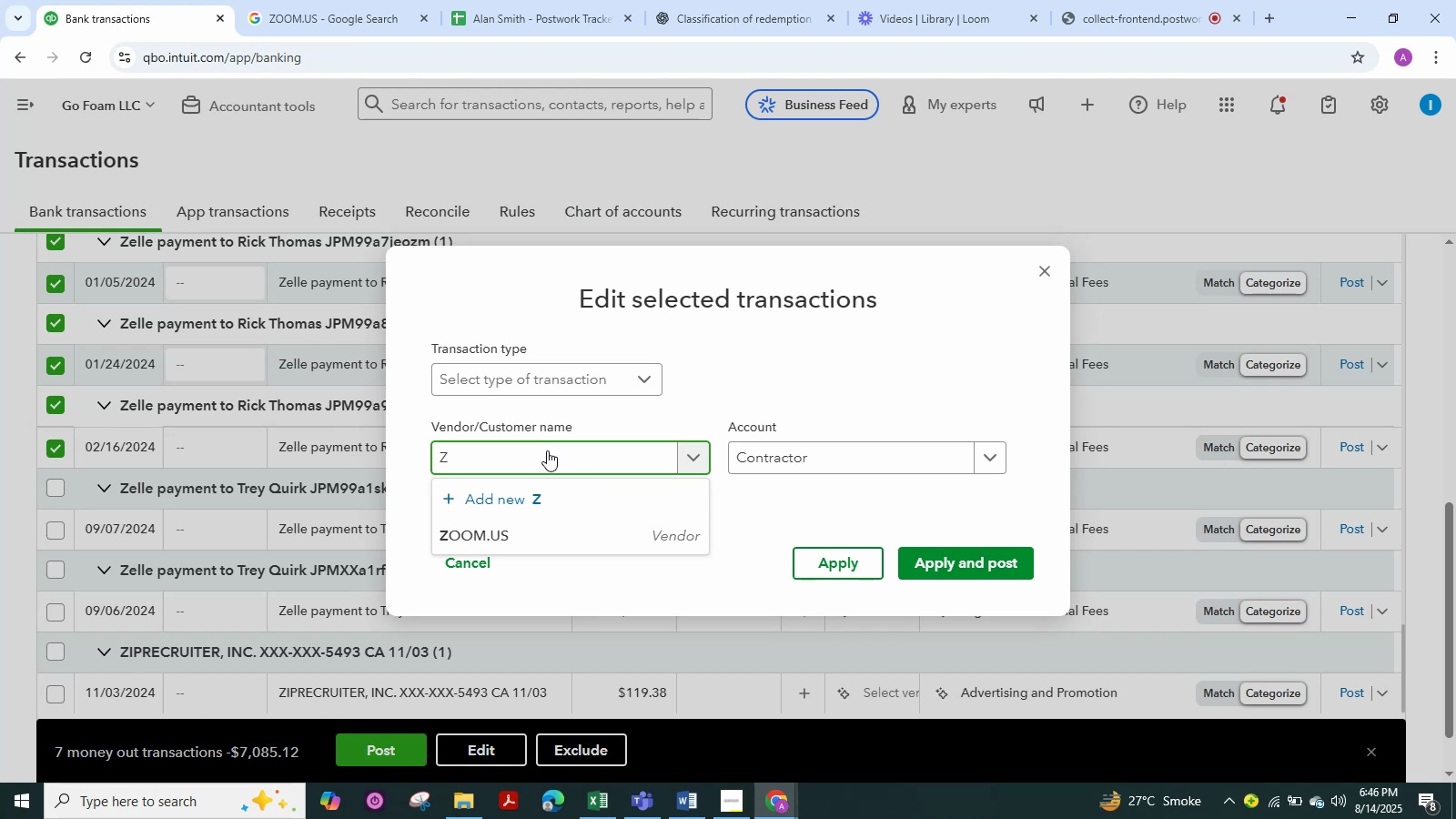 
key(Backspace)
 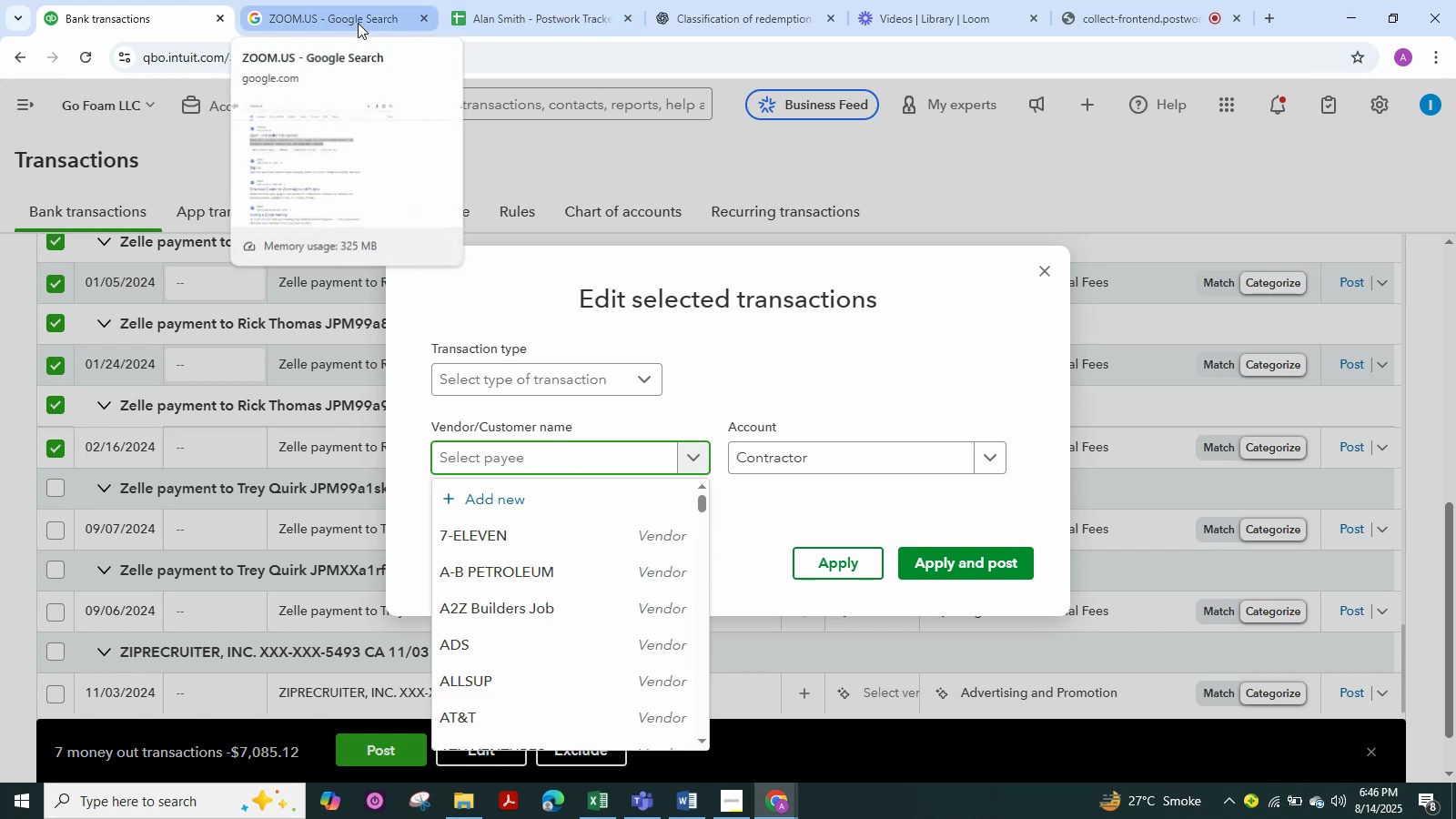 
wait(5.63)
 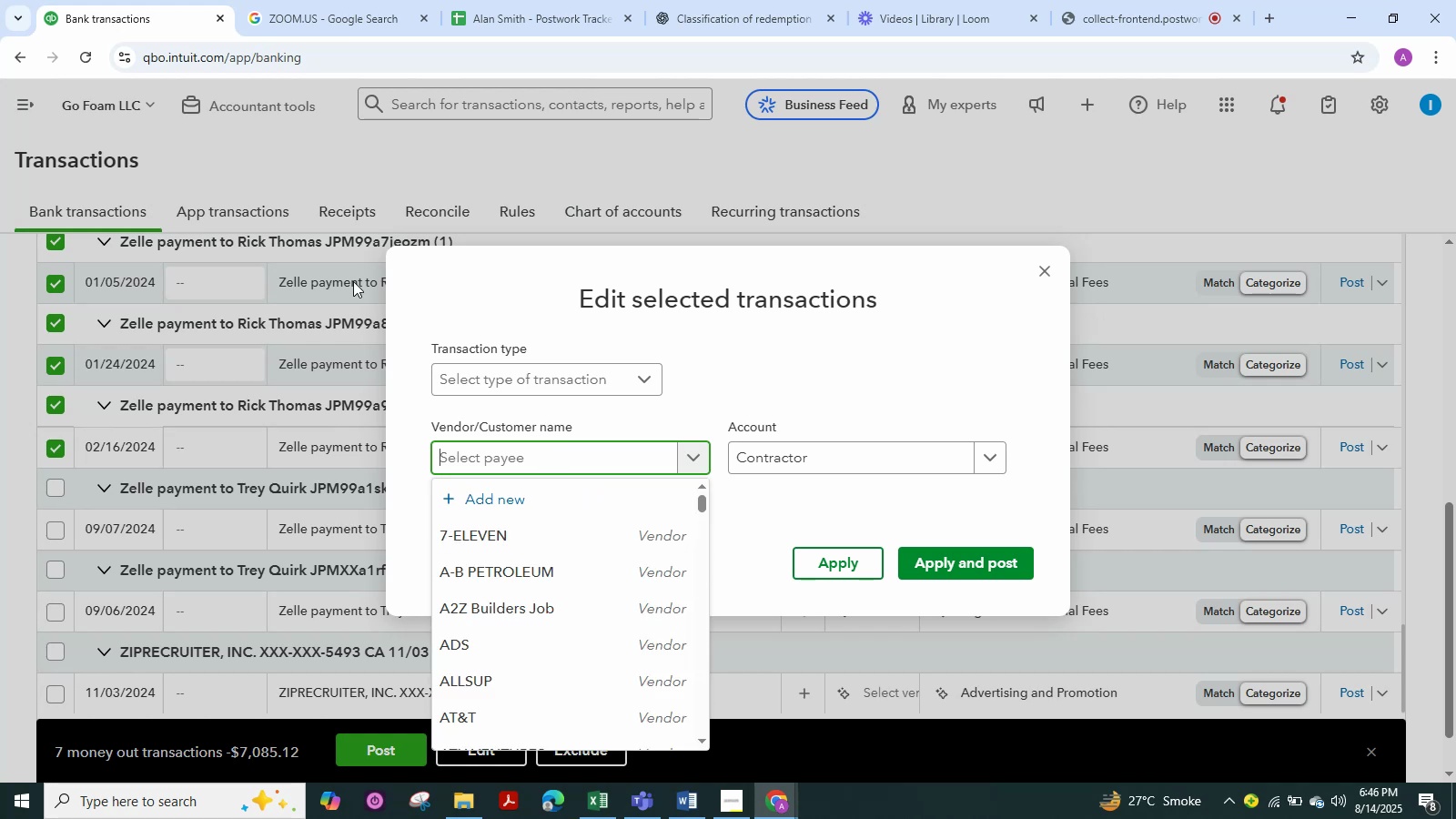 
left_click([1051, 269])
 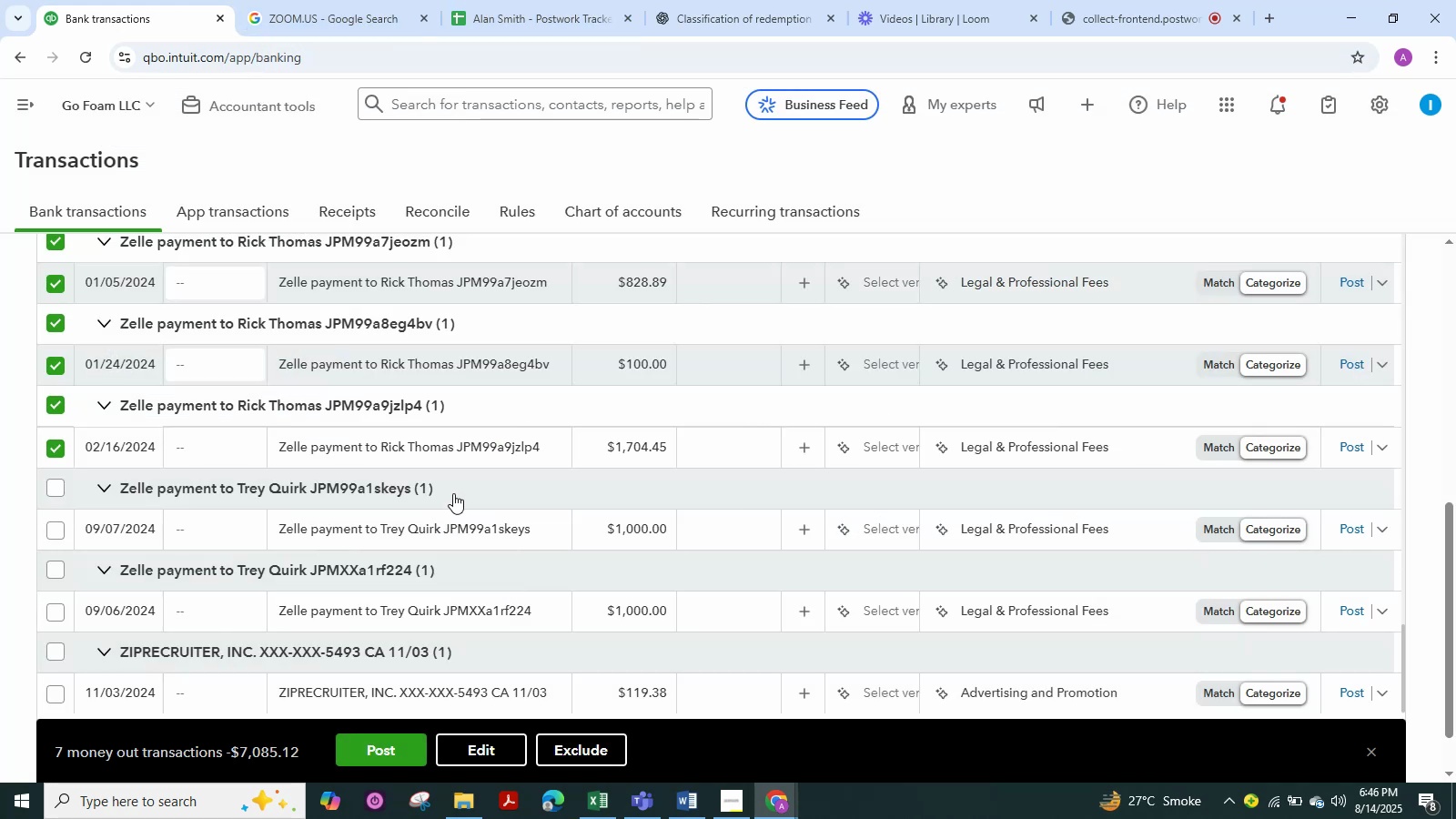 
left_click([446, 451])
 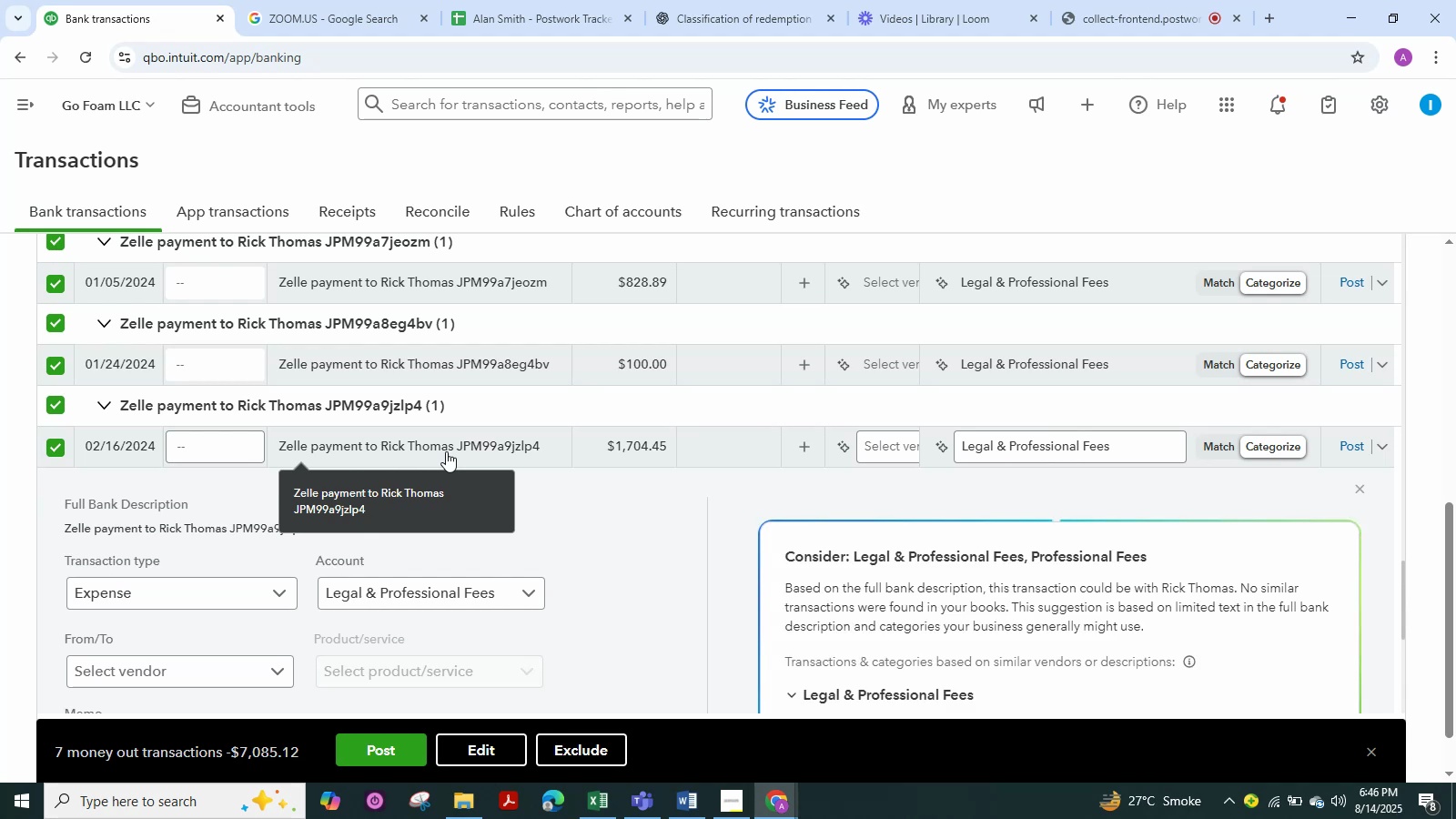 
scroll: coordinate [465, 608], scroll_direction: down, amount: 3.0
 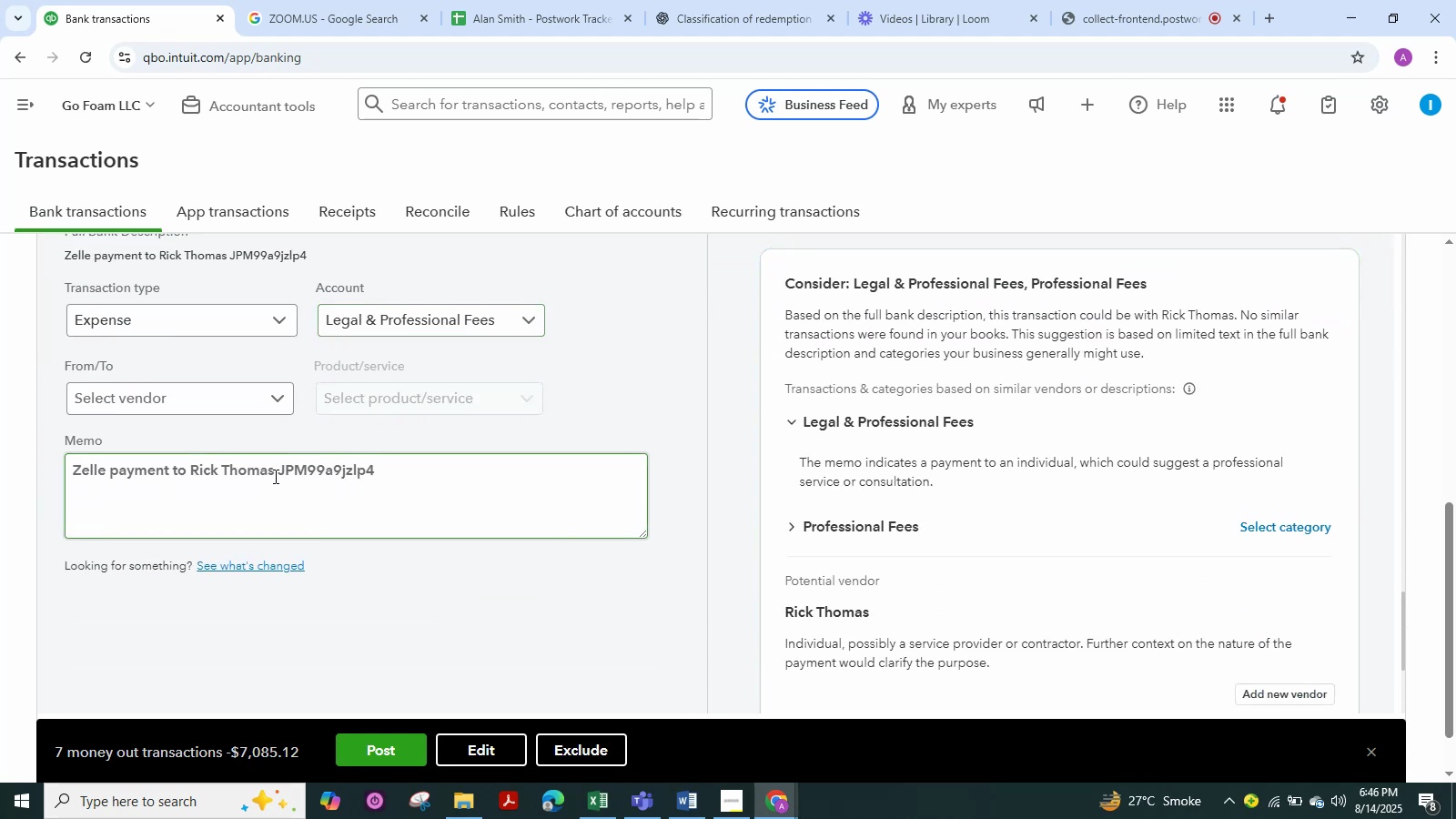 
left_click_drag(start_coordinate=[273, 475], to_coordinate=[184, 471])
 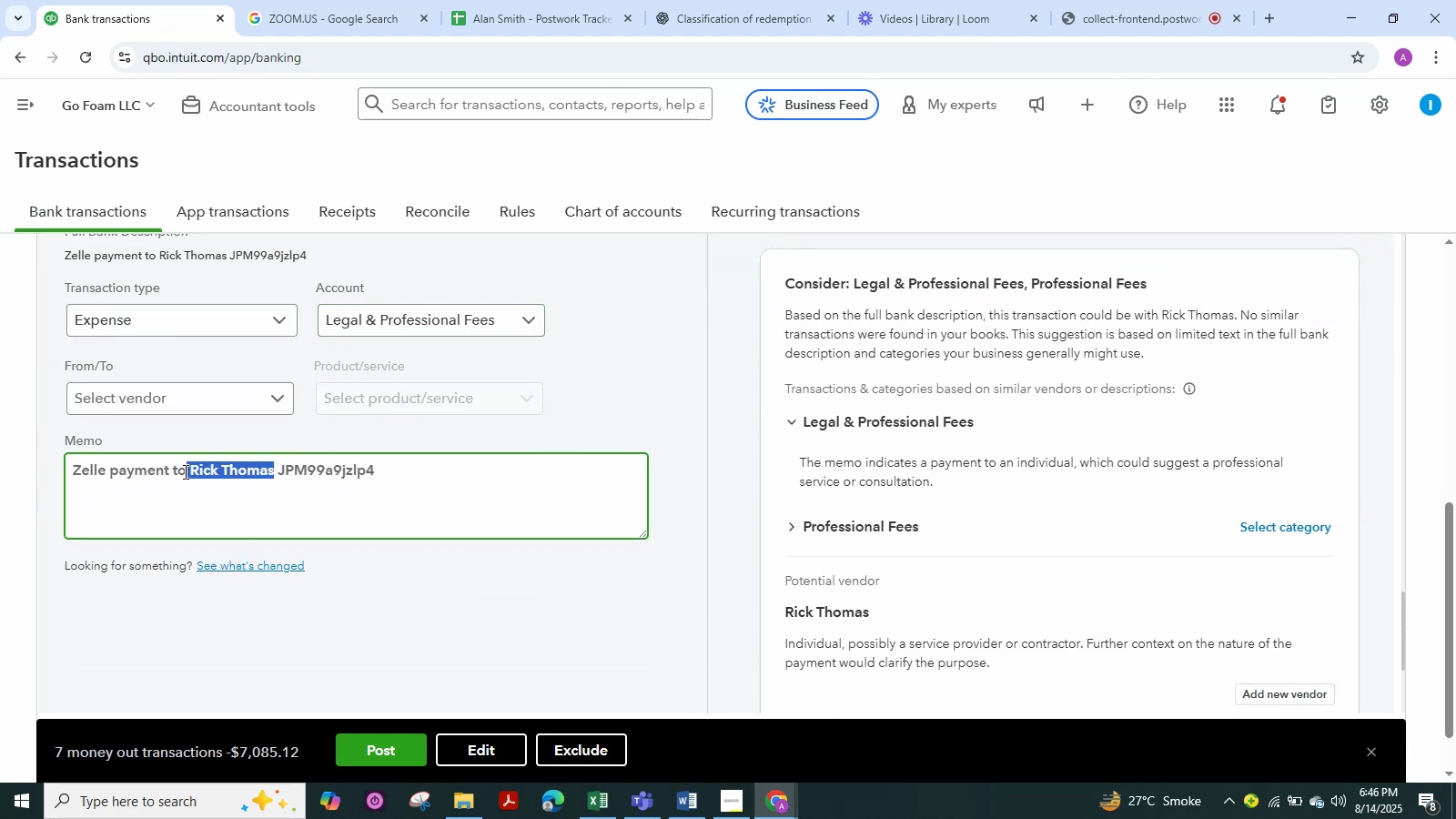 
key(Control+C)
 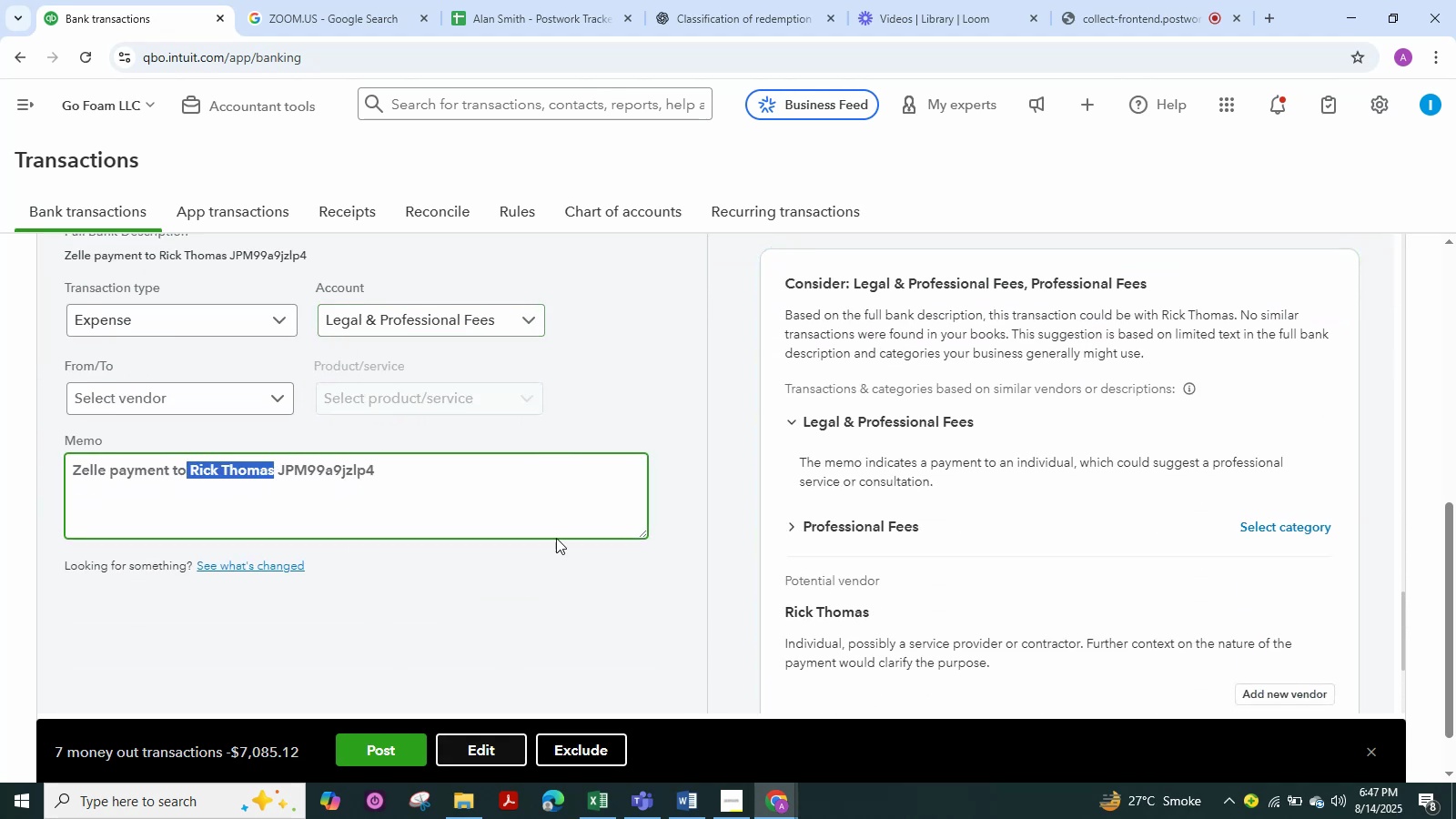 
scroll: coordinate [96, 340], scroll_direction: up, amount: 3.0
 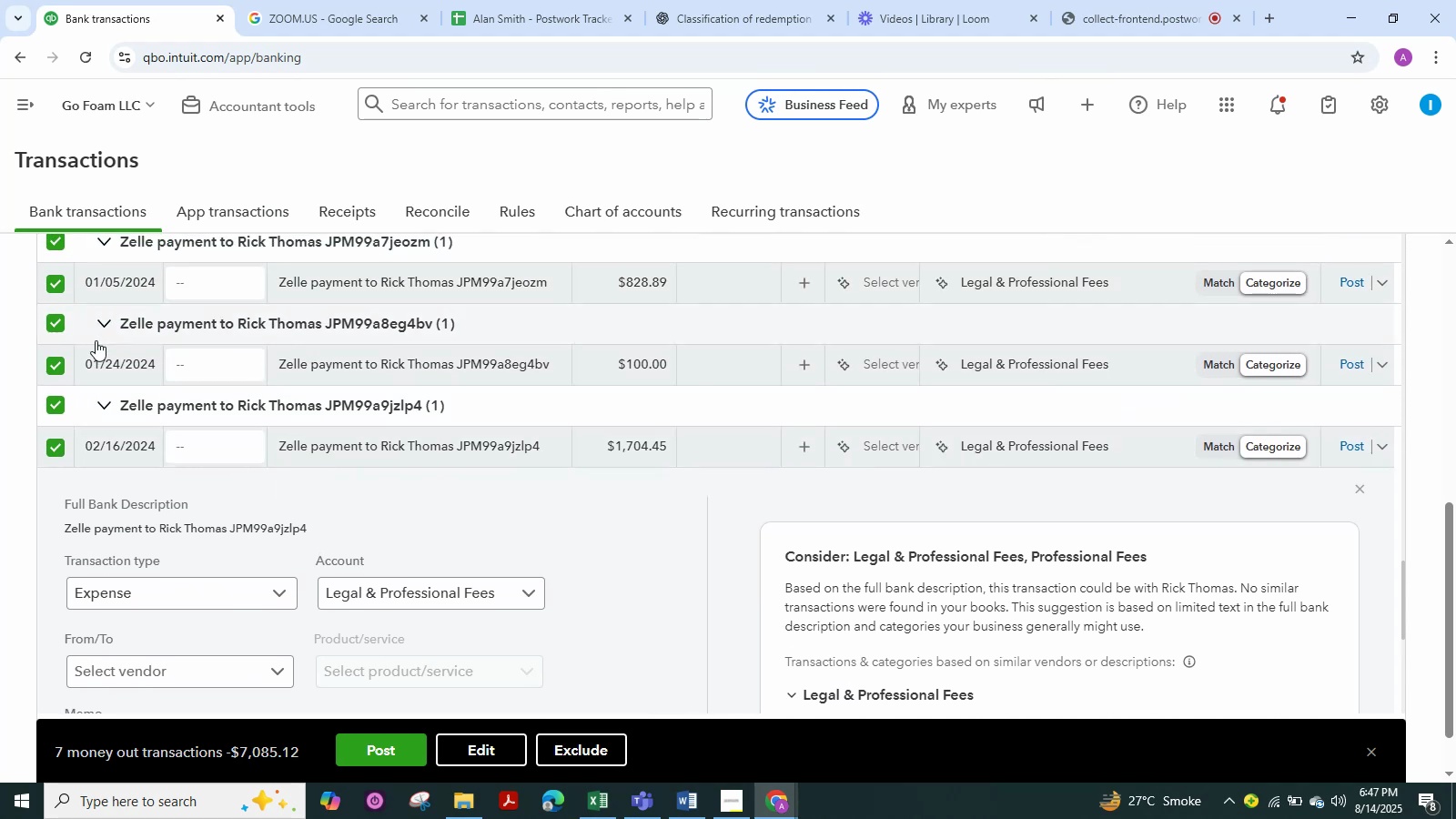 
scroll: coordinate [142, 420], scroll_direction: down, amount: 6.0
 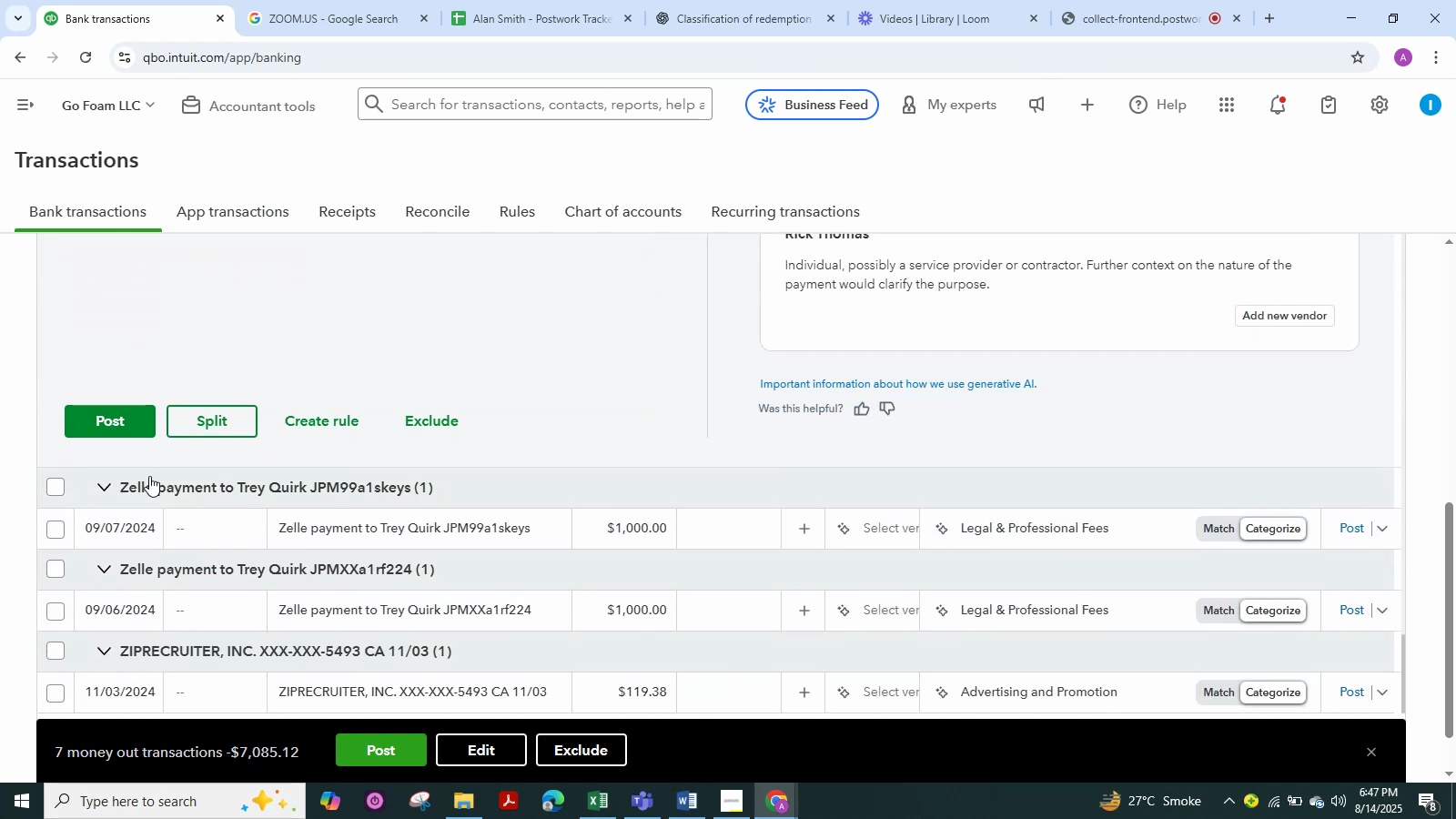 
scroll: coordinate [191, 408], scroll_direction: up, amount: 9.0
 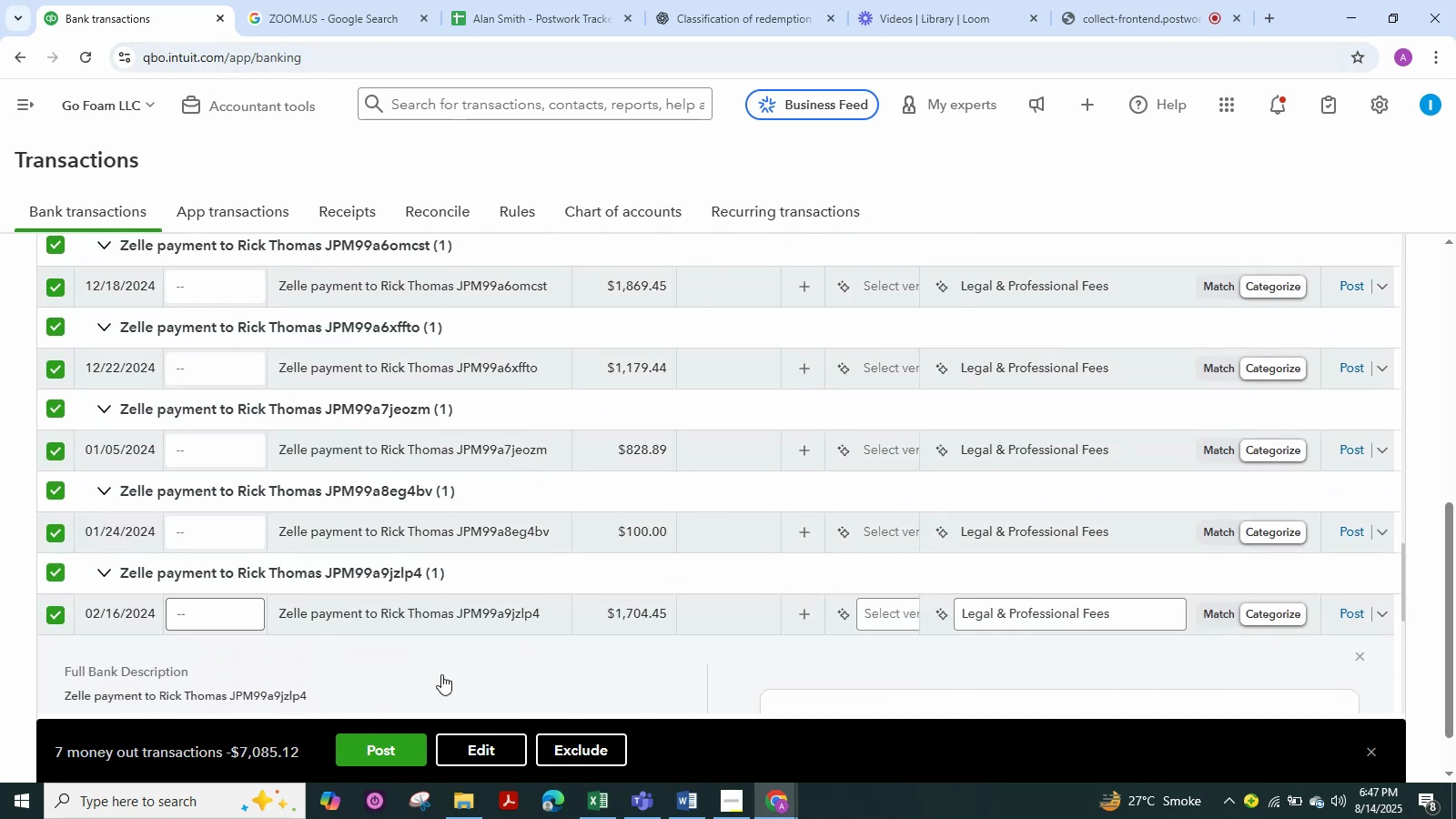 
left_click([483, 745])
 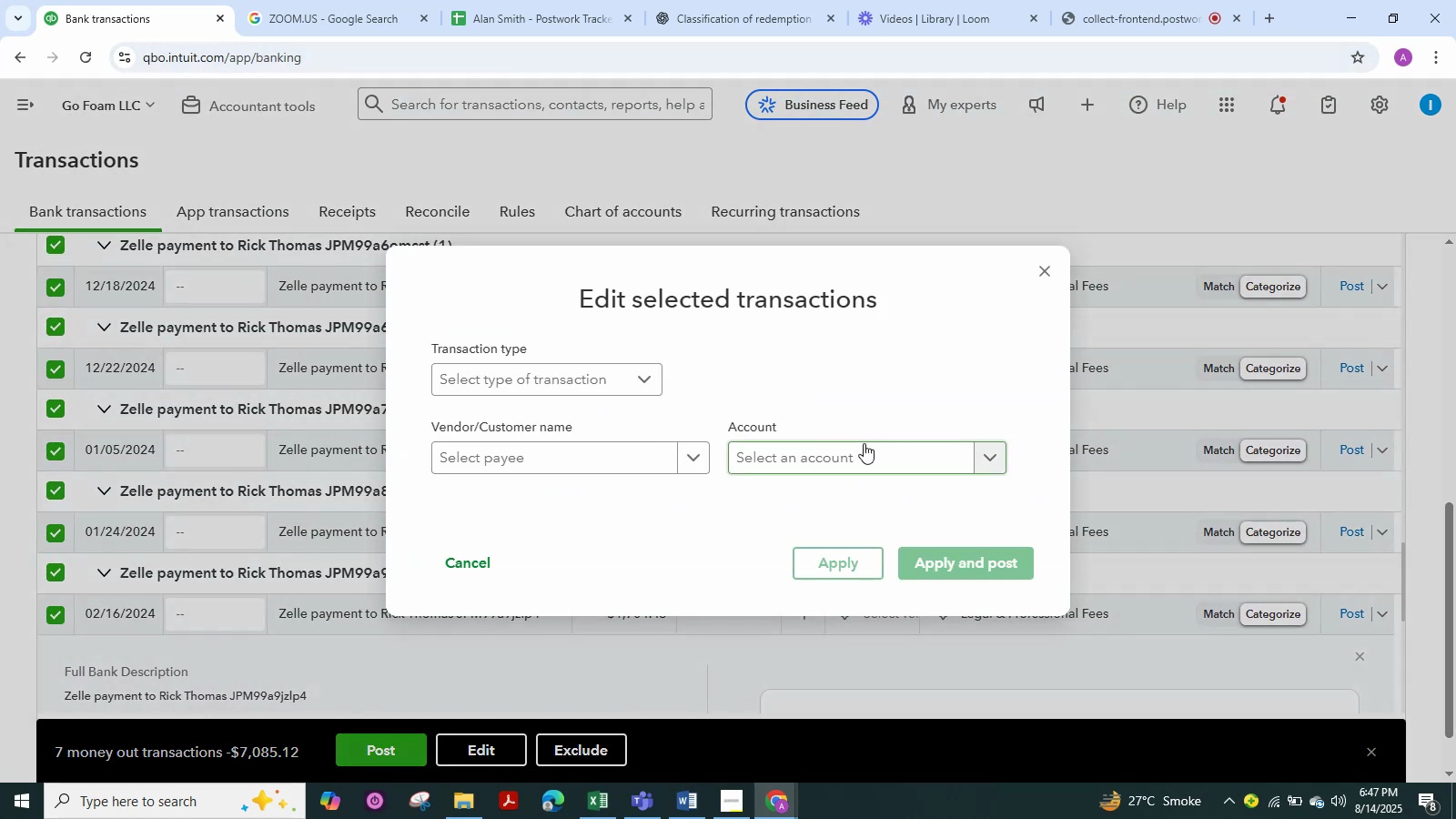 
left_click([863, 449])
 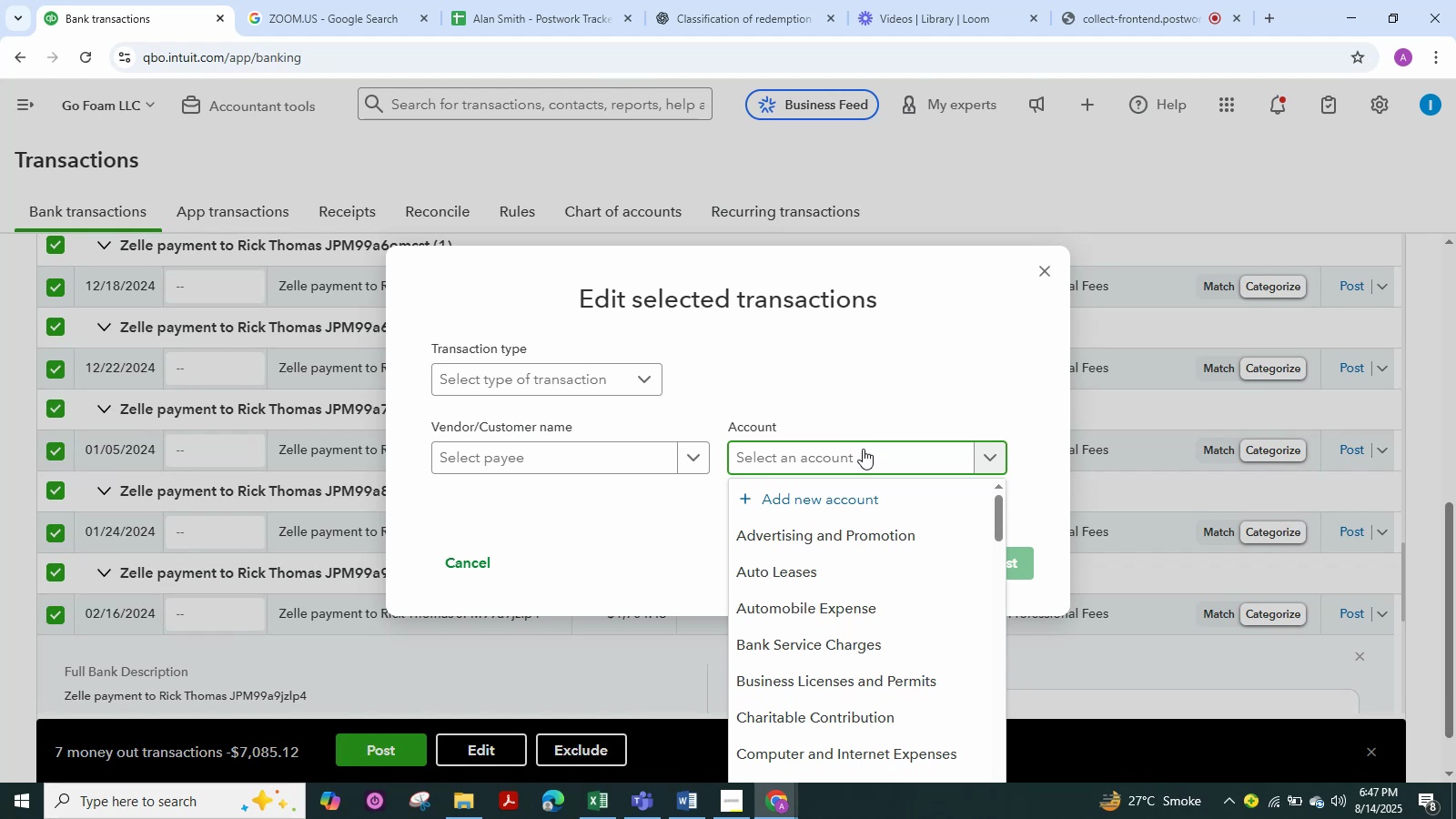 
type(con)
 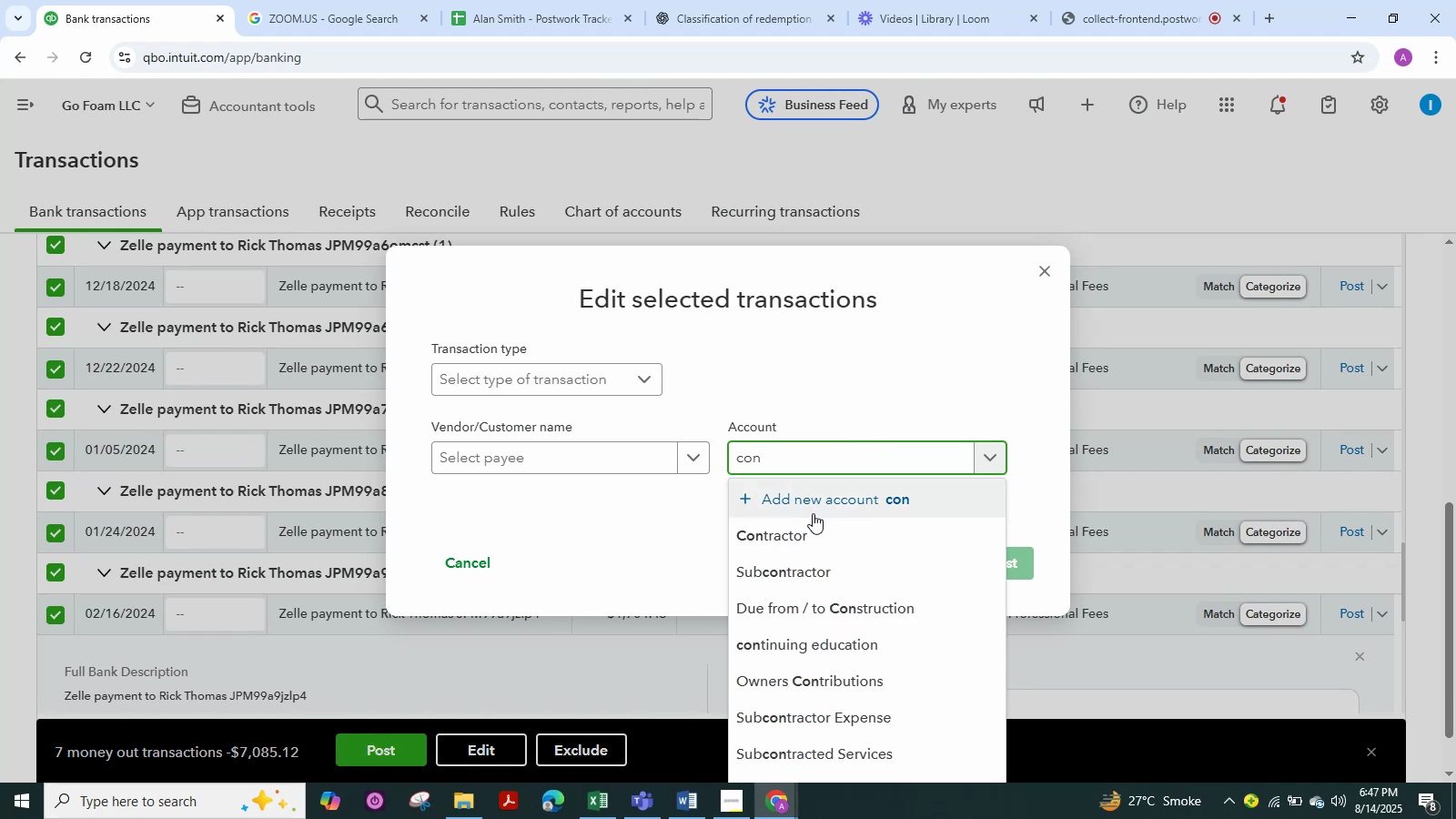 
left_click([802, 530])
 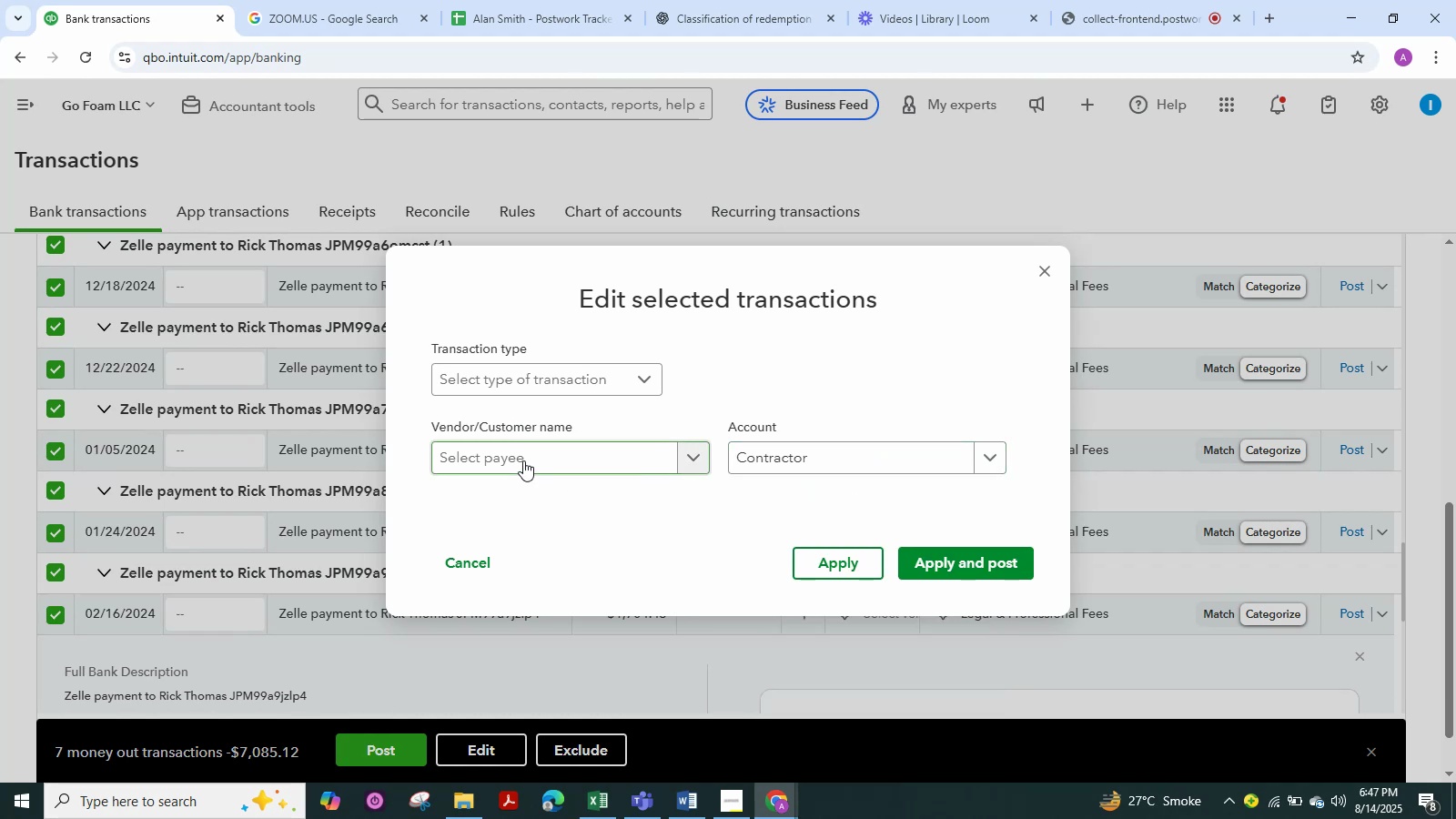 
left_click([518, 456])
 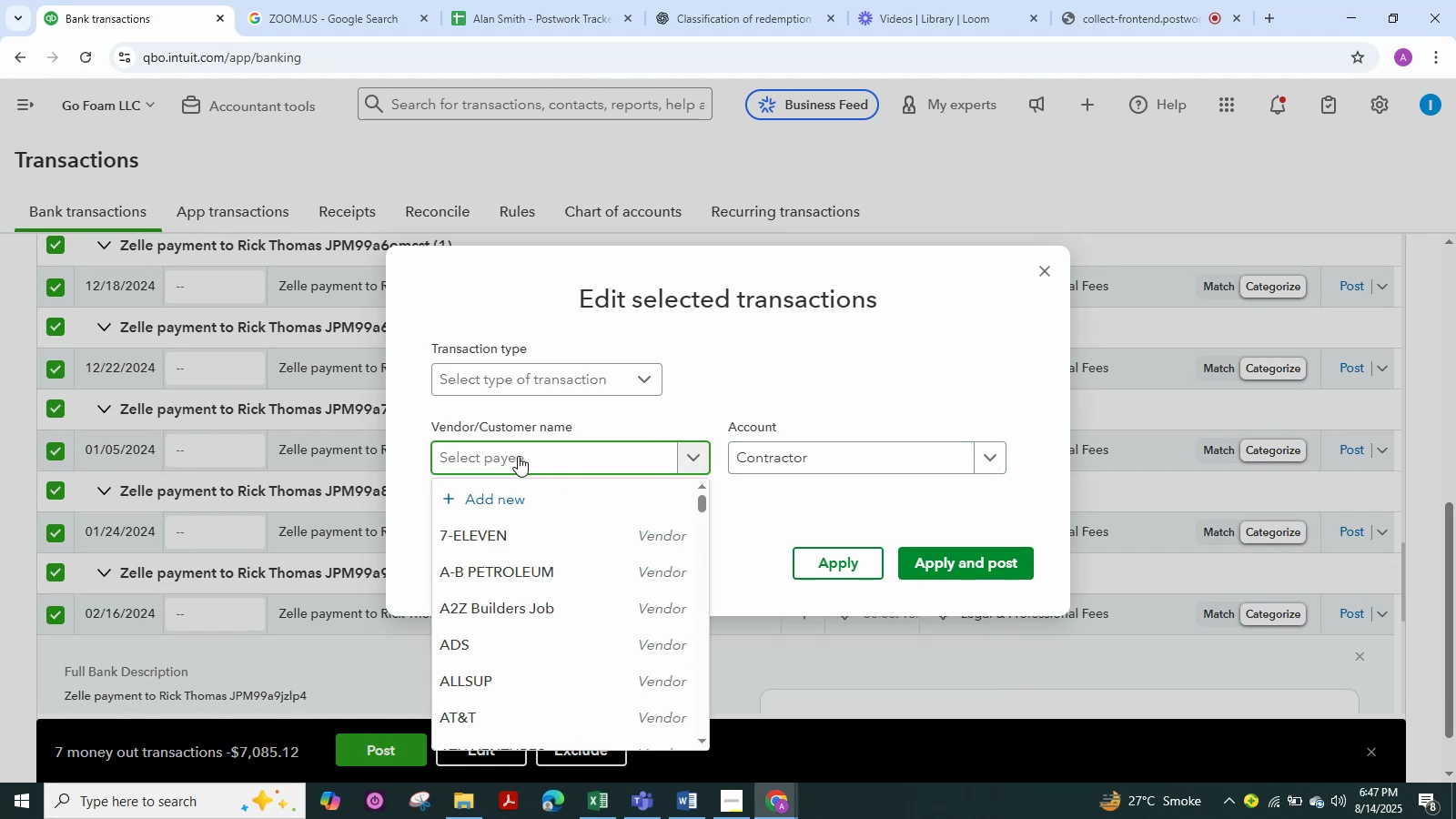 
key(Control+V)
 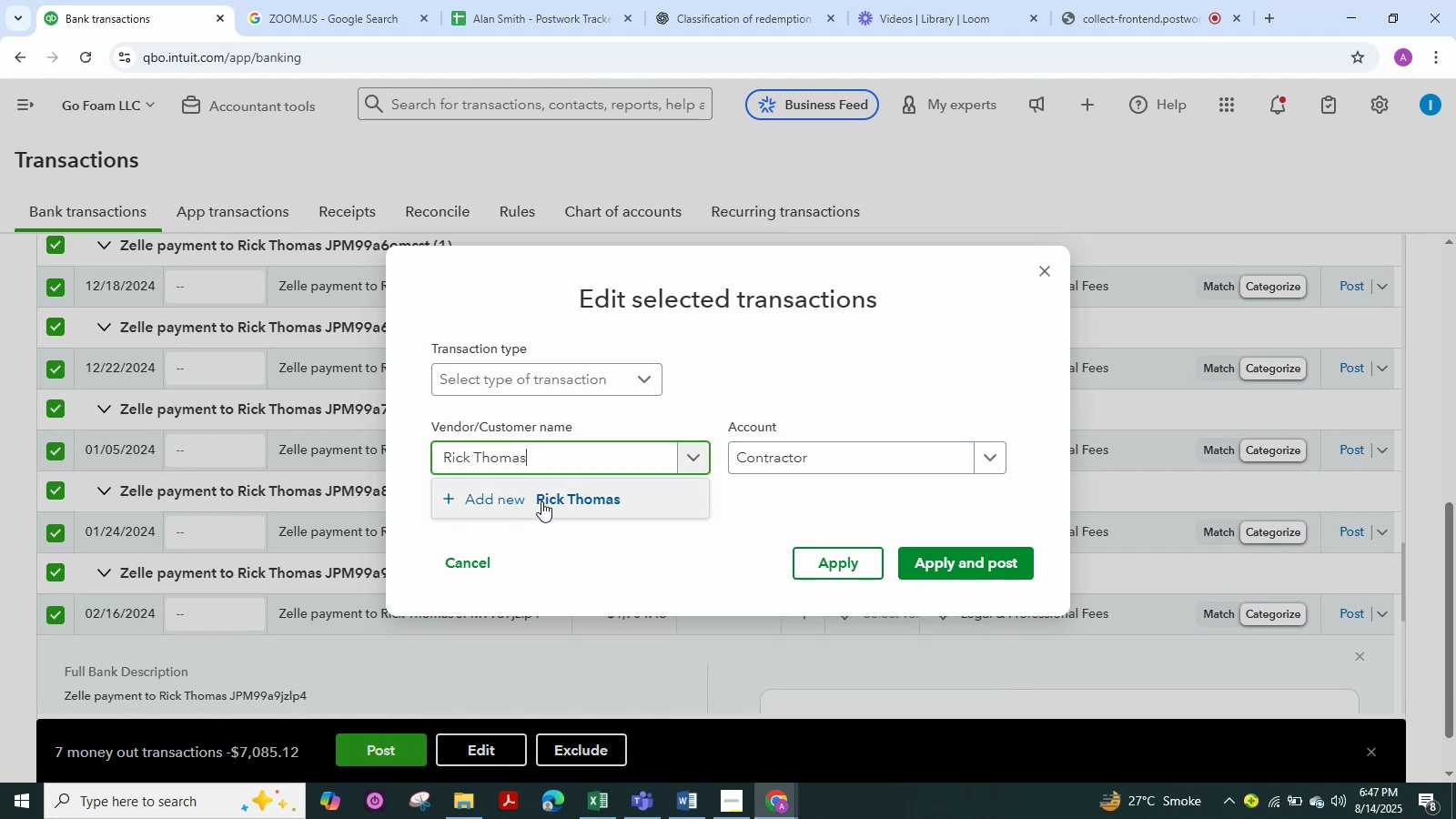 
left_click([569, 497])
 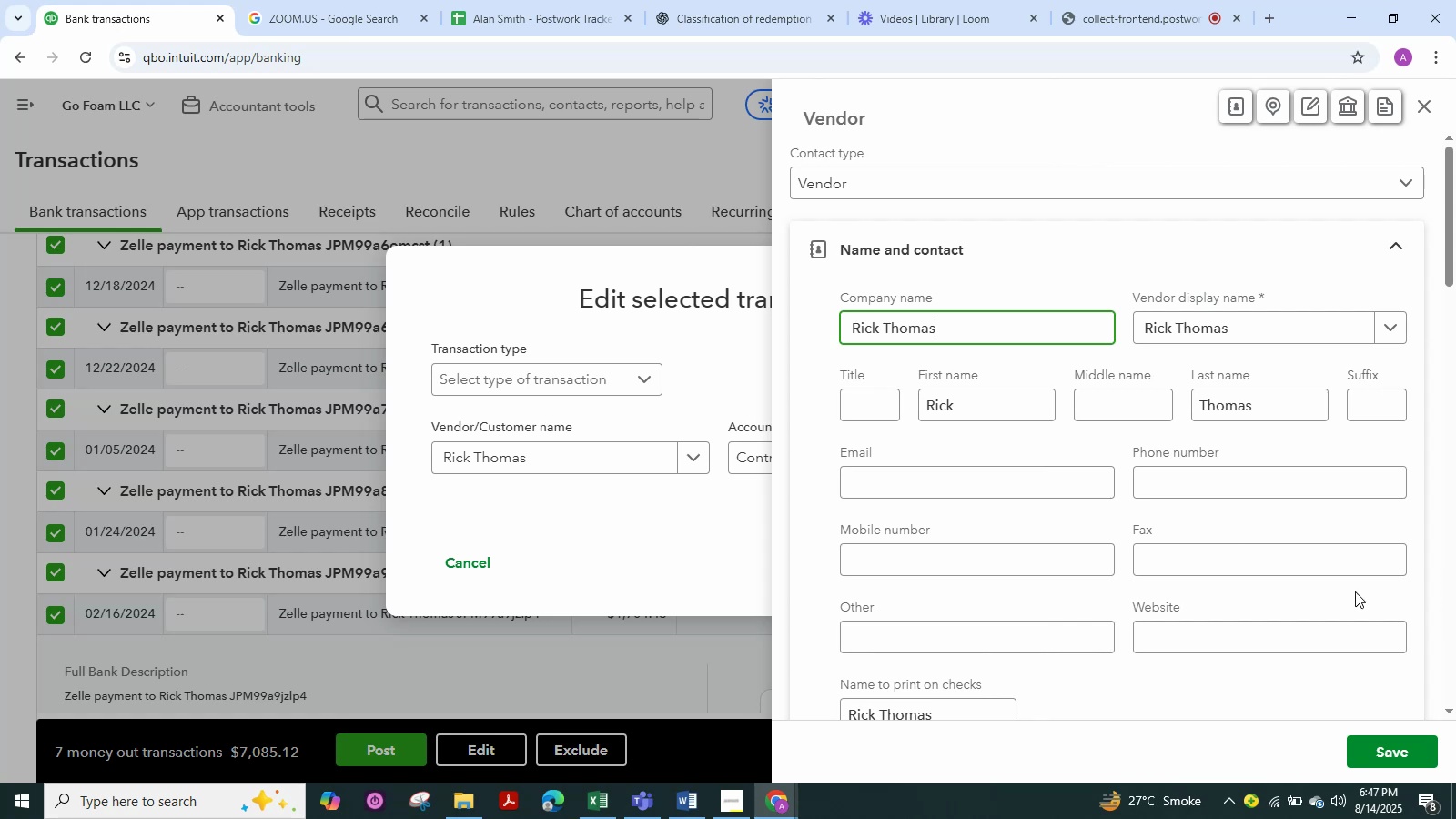 
left_click([1408, 743])
 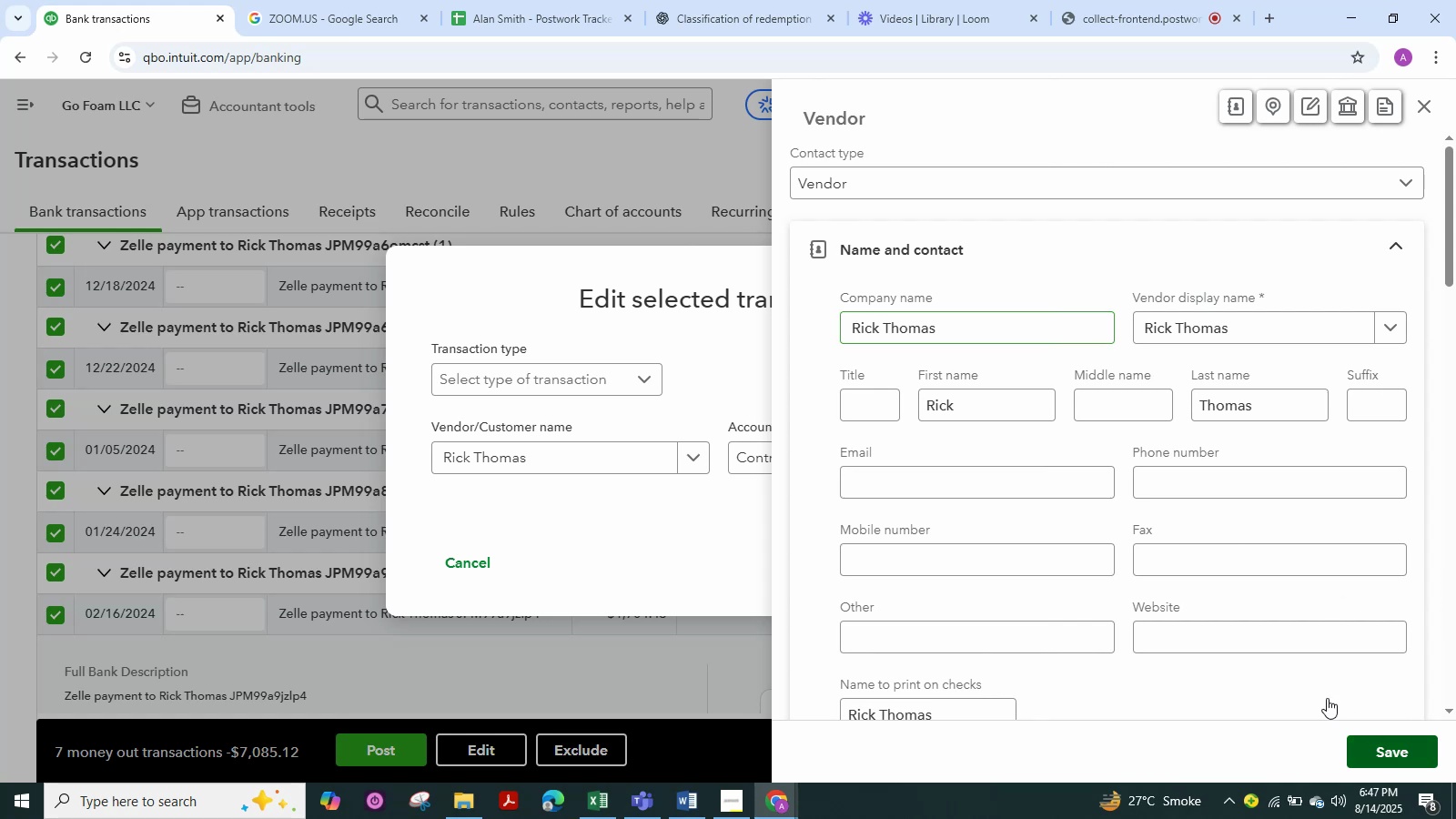 
mouse_move([1188, 630])
 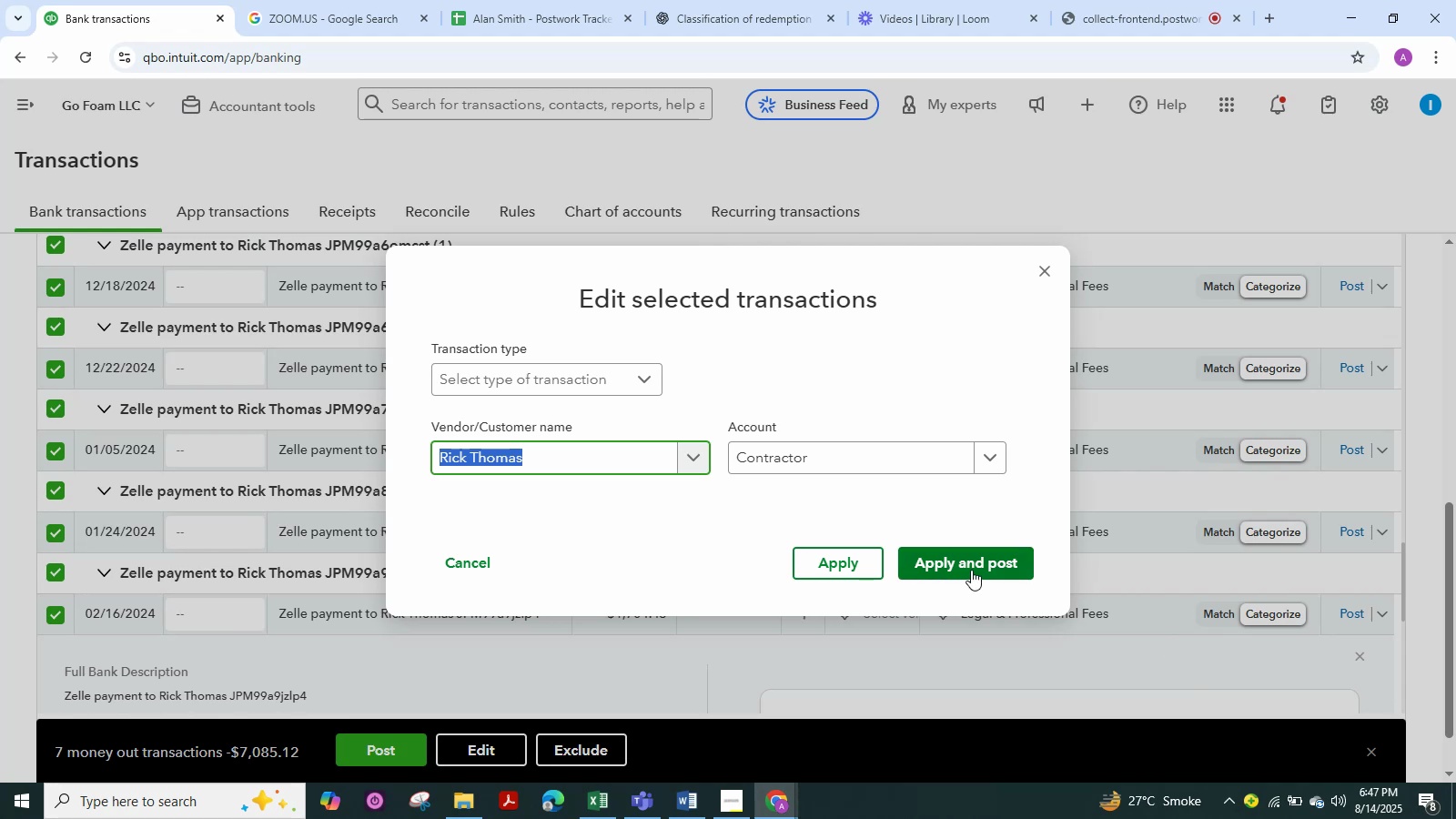 
left_click([969, 563])
 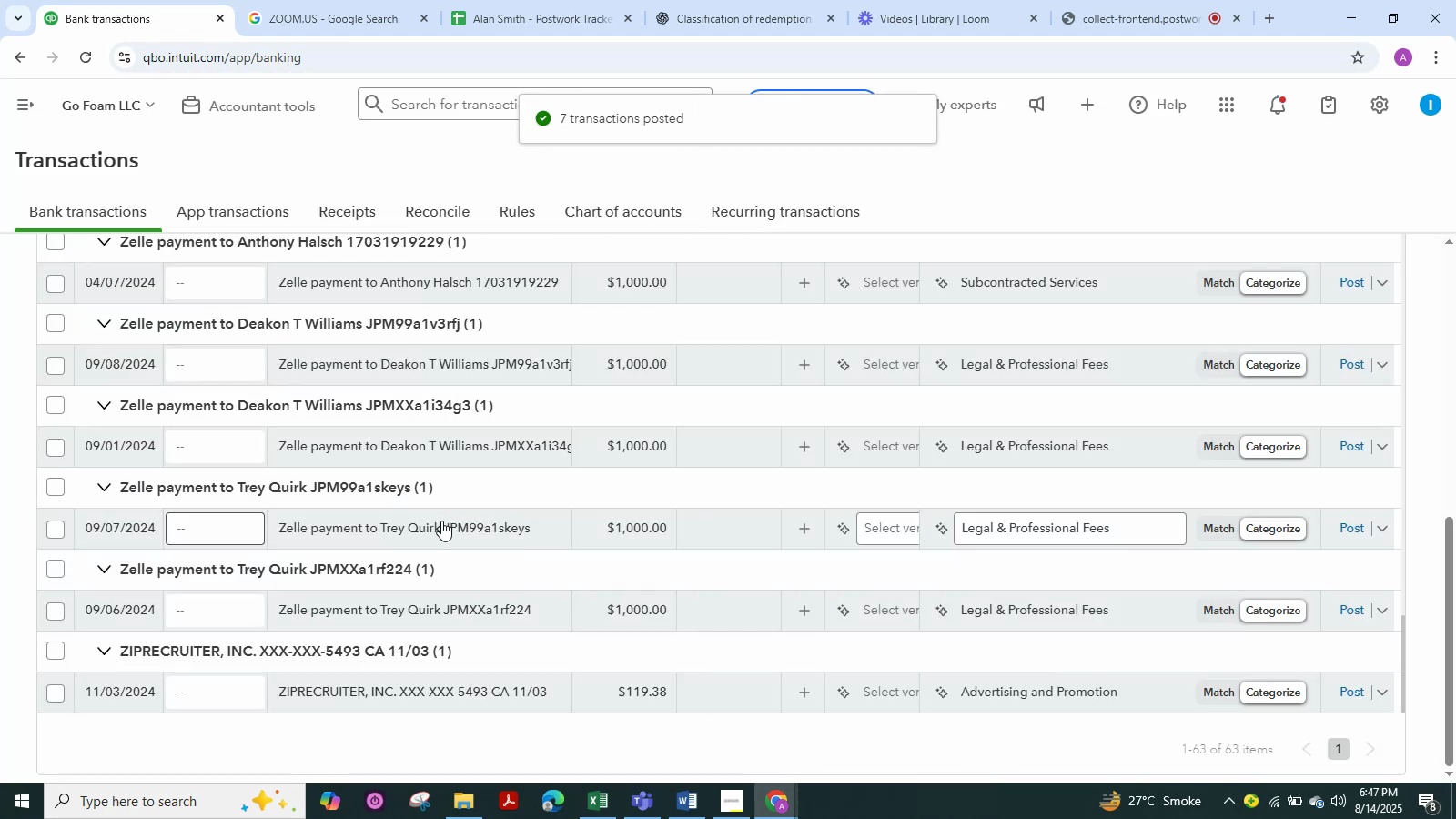 
wait(5.22)
 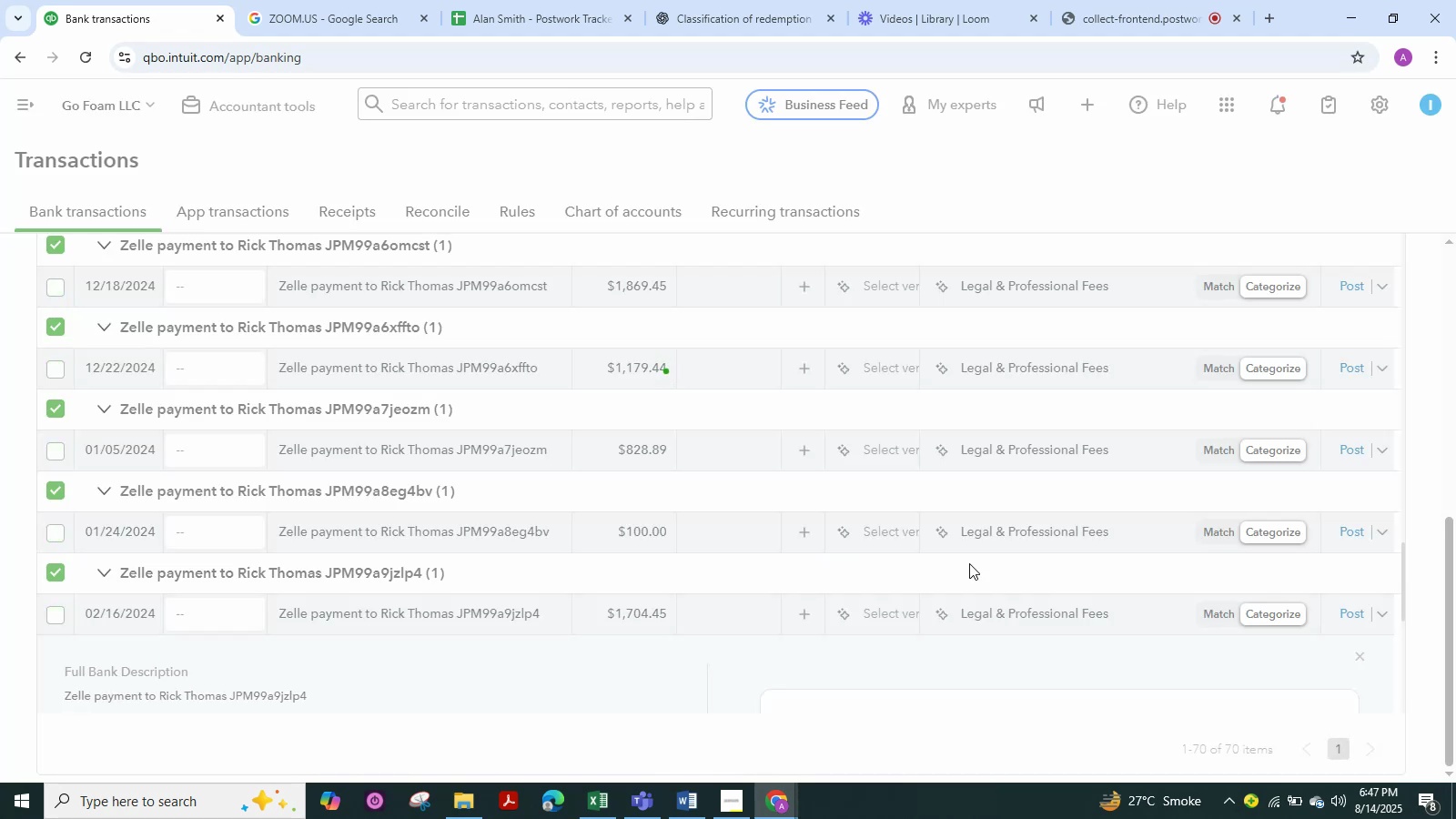 
scroll: coordinate [421, 523], scroll_direction: up, amount: 1.0
 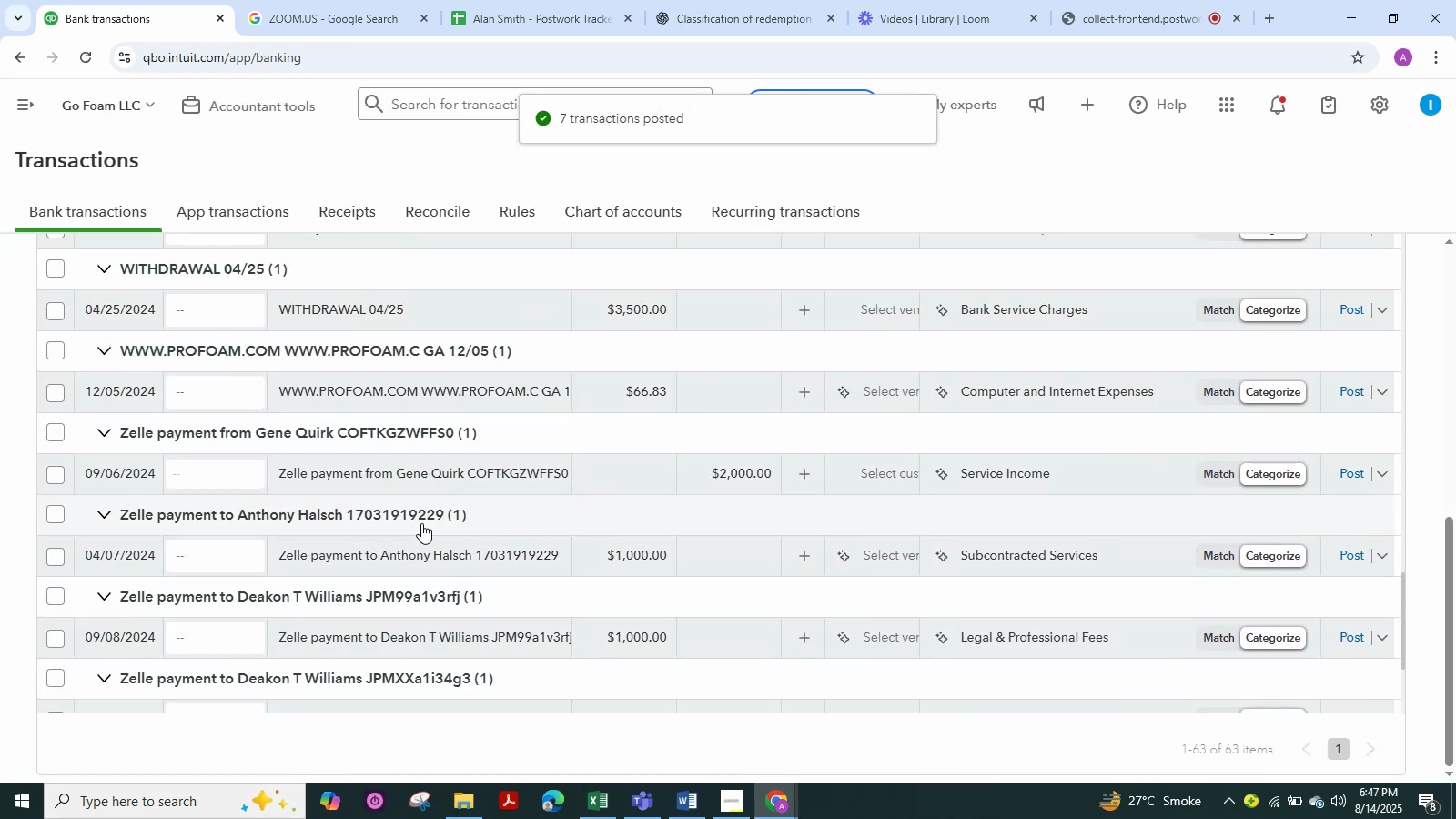 
scroll: coordinate [421, 523], scroll_direction: down, amount: 3.0
 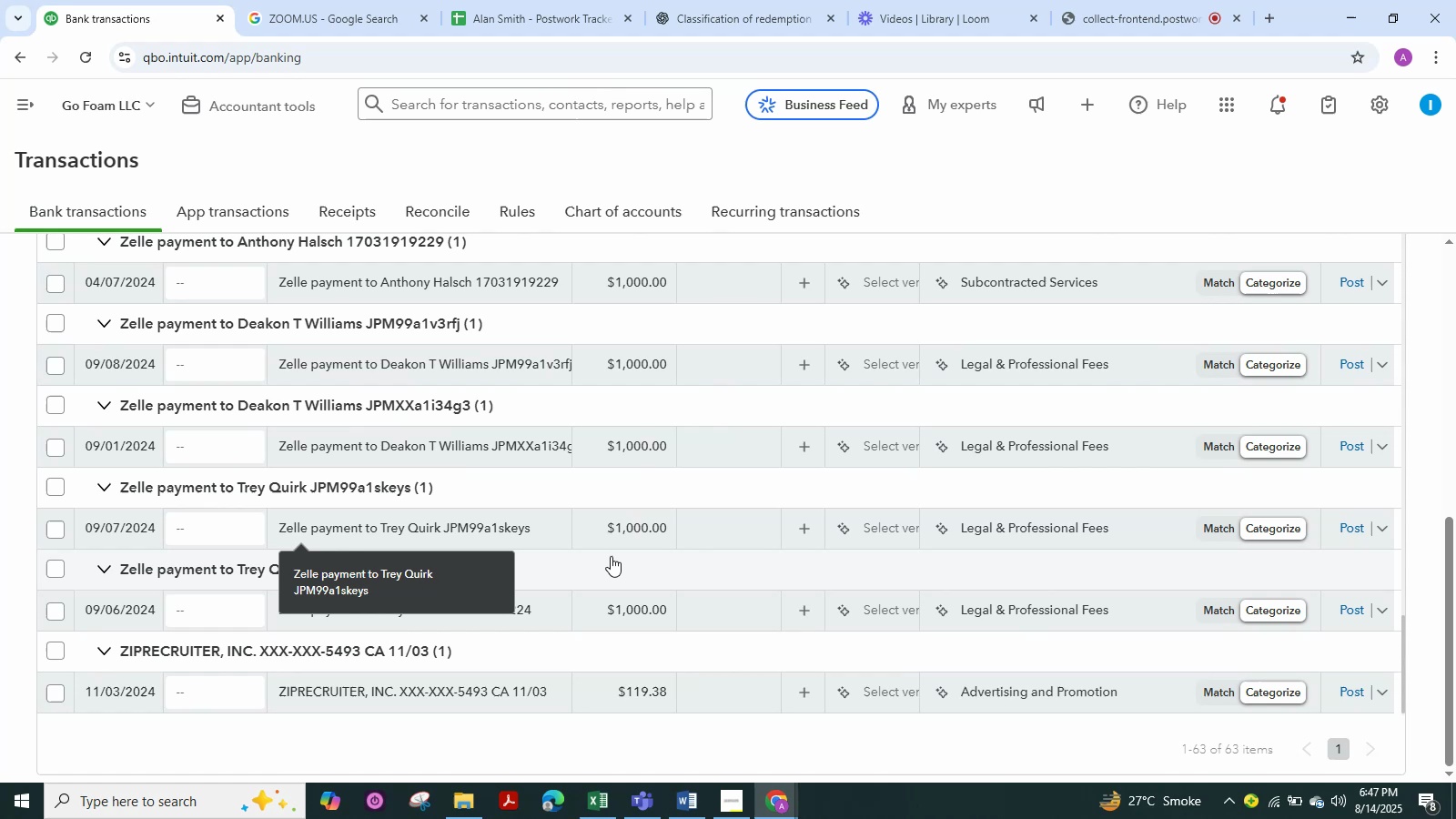 
scroll: coordinate [611, 556], scroll_direction: up, amount: 2.0
 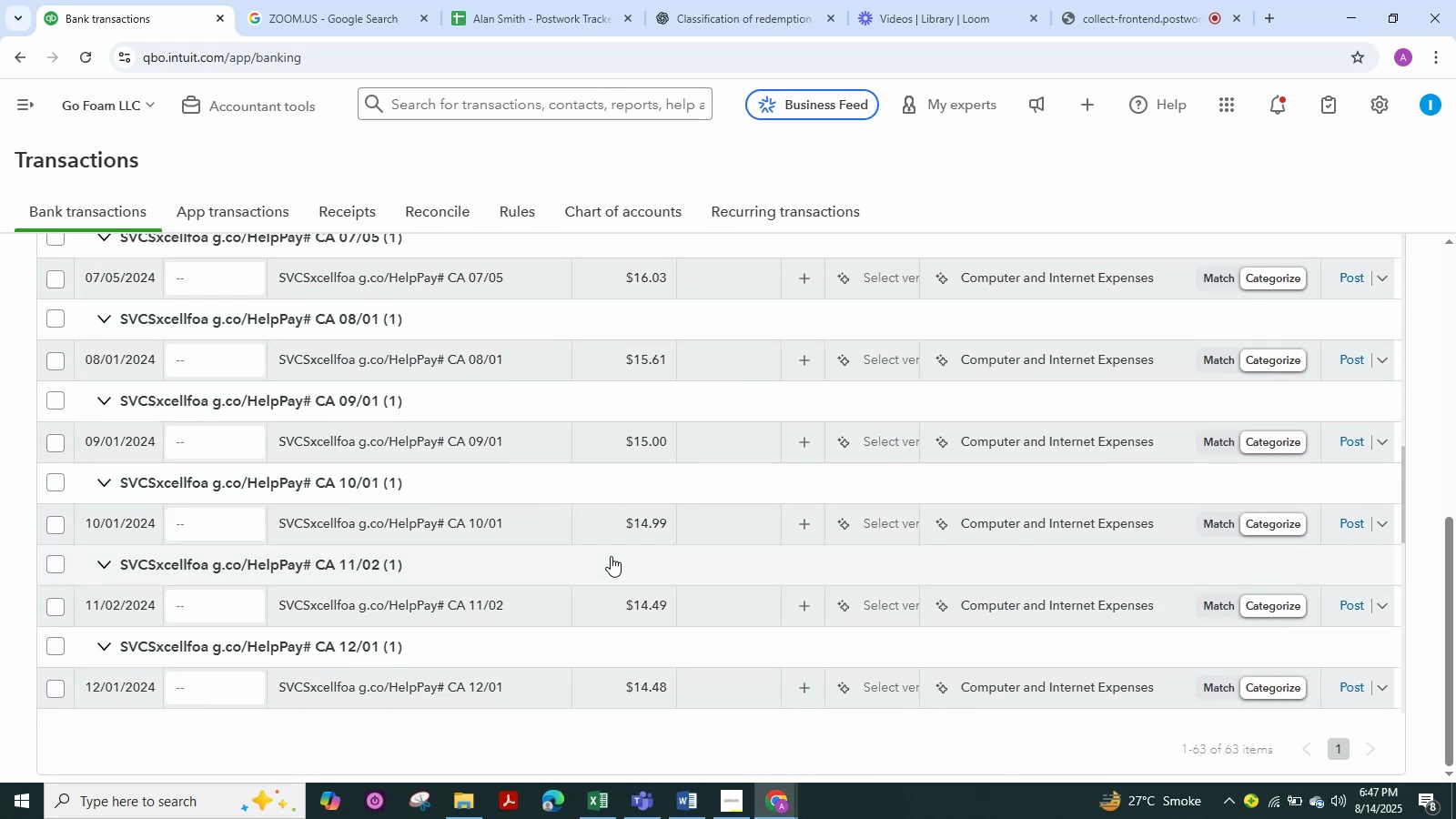 
wait(8.76)
 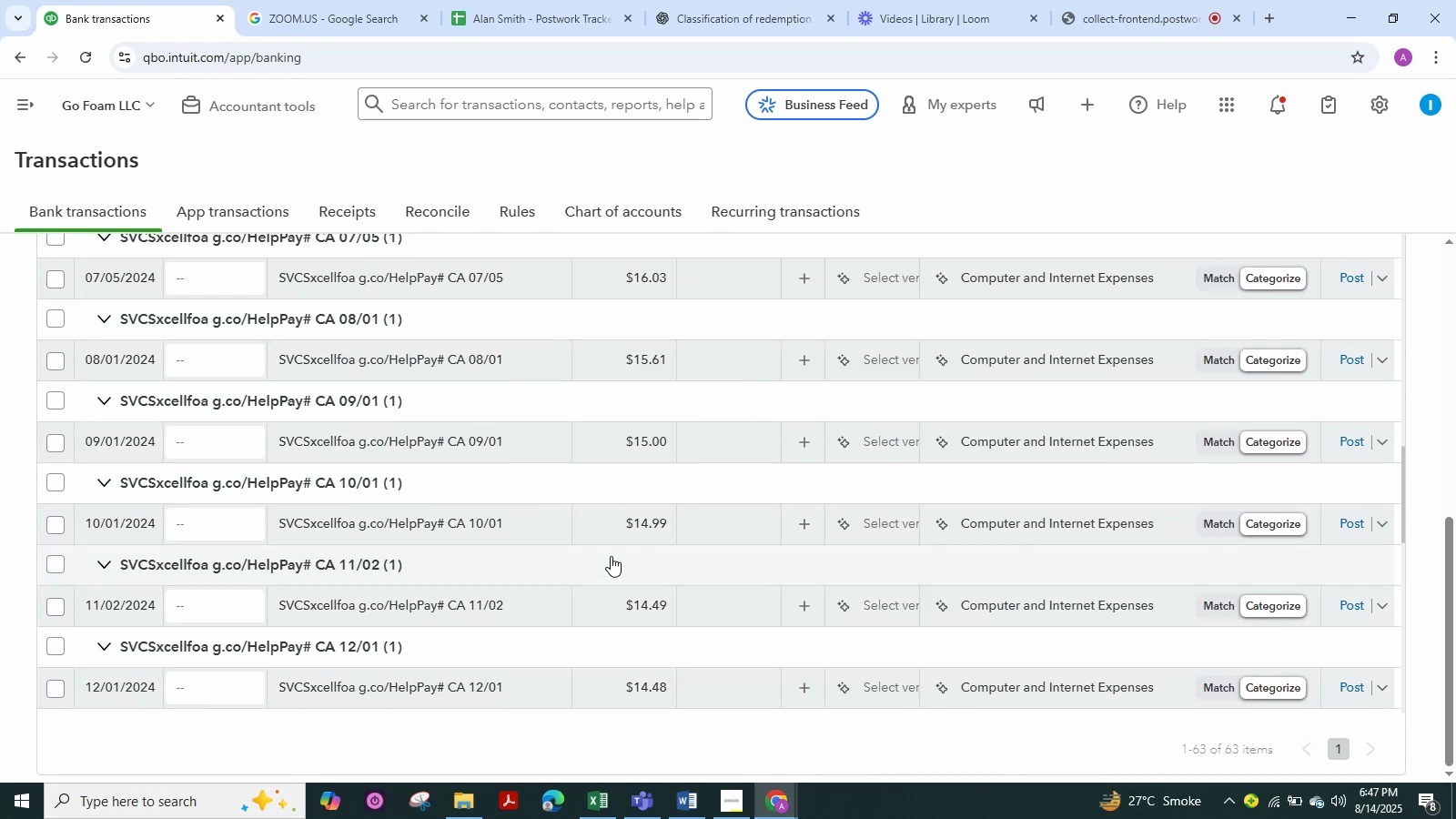 
scroll: coordinate [487, 448], scroll_direction: up, amount: 2.0
 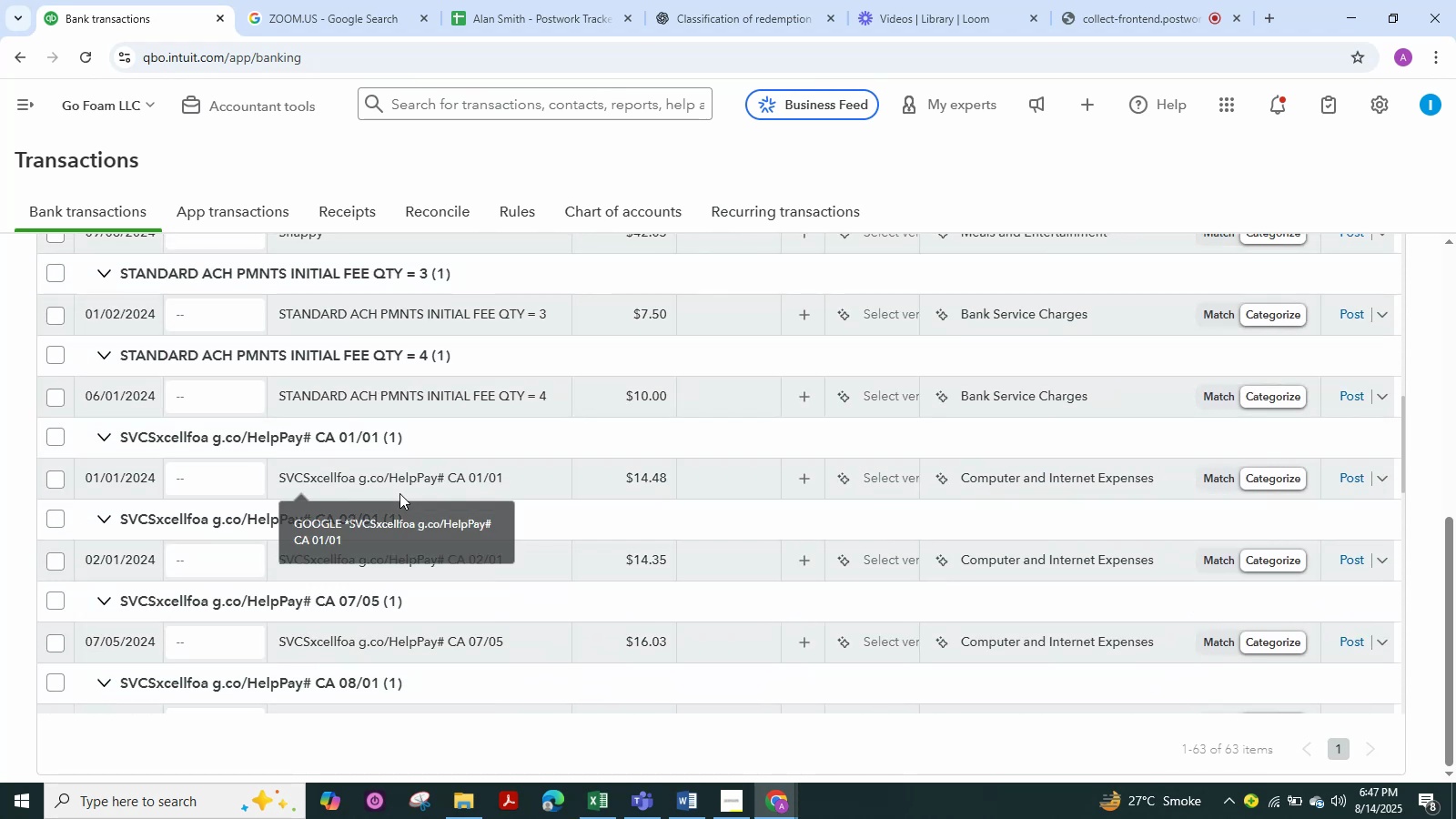 
left_click([374, 473])
 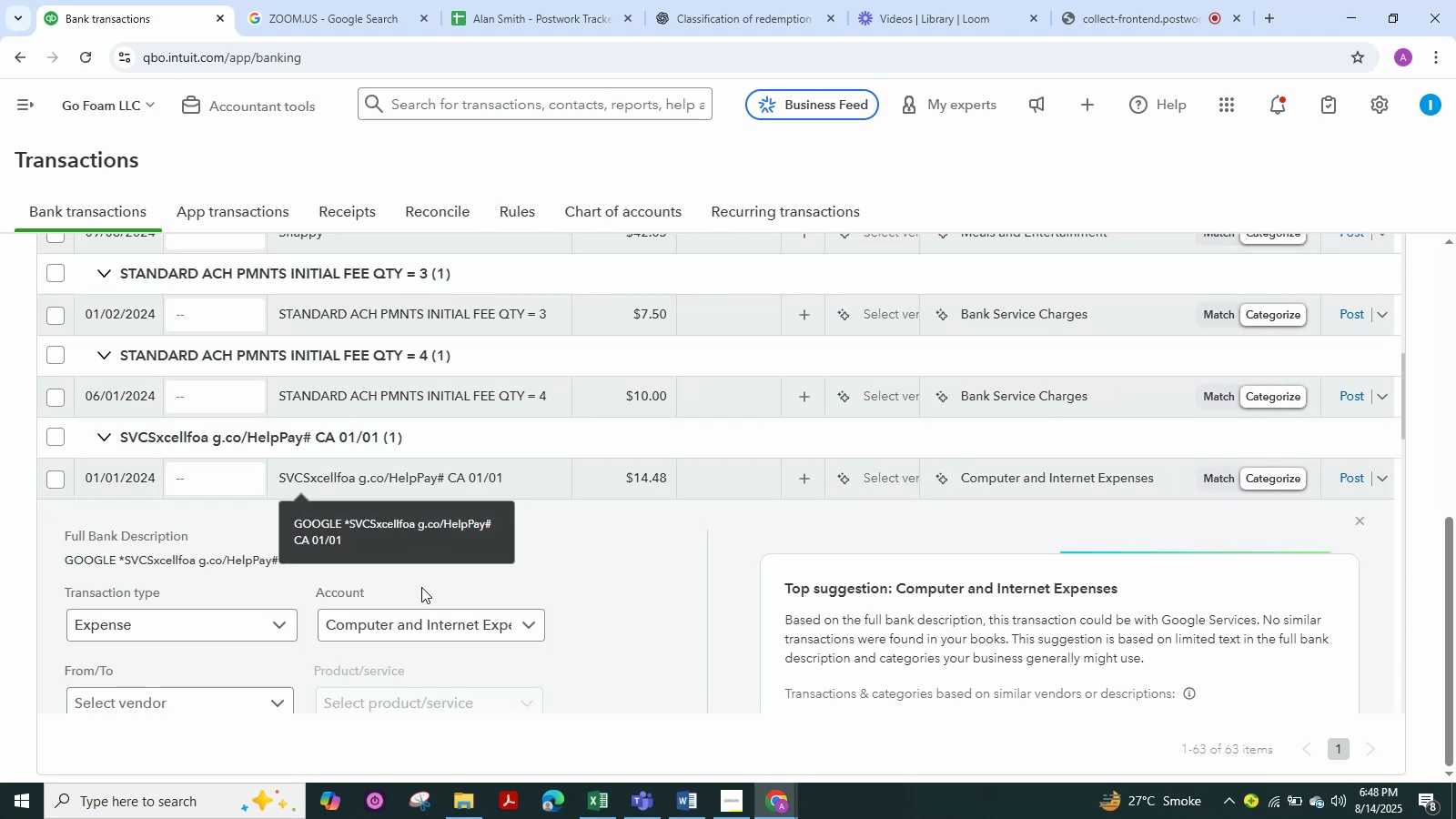 
scroll: coordinate [419, 633], scroll_direction: down, amount: 3.0
 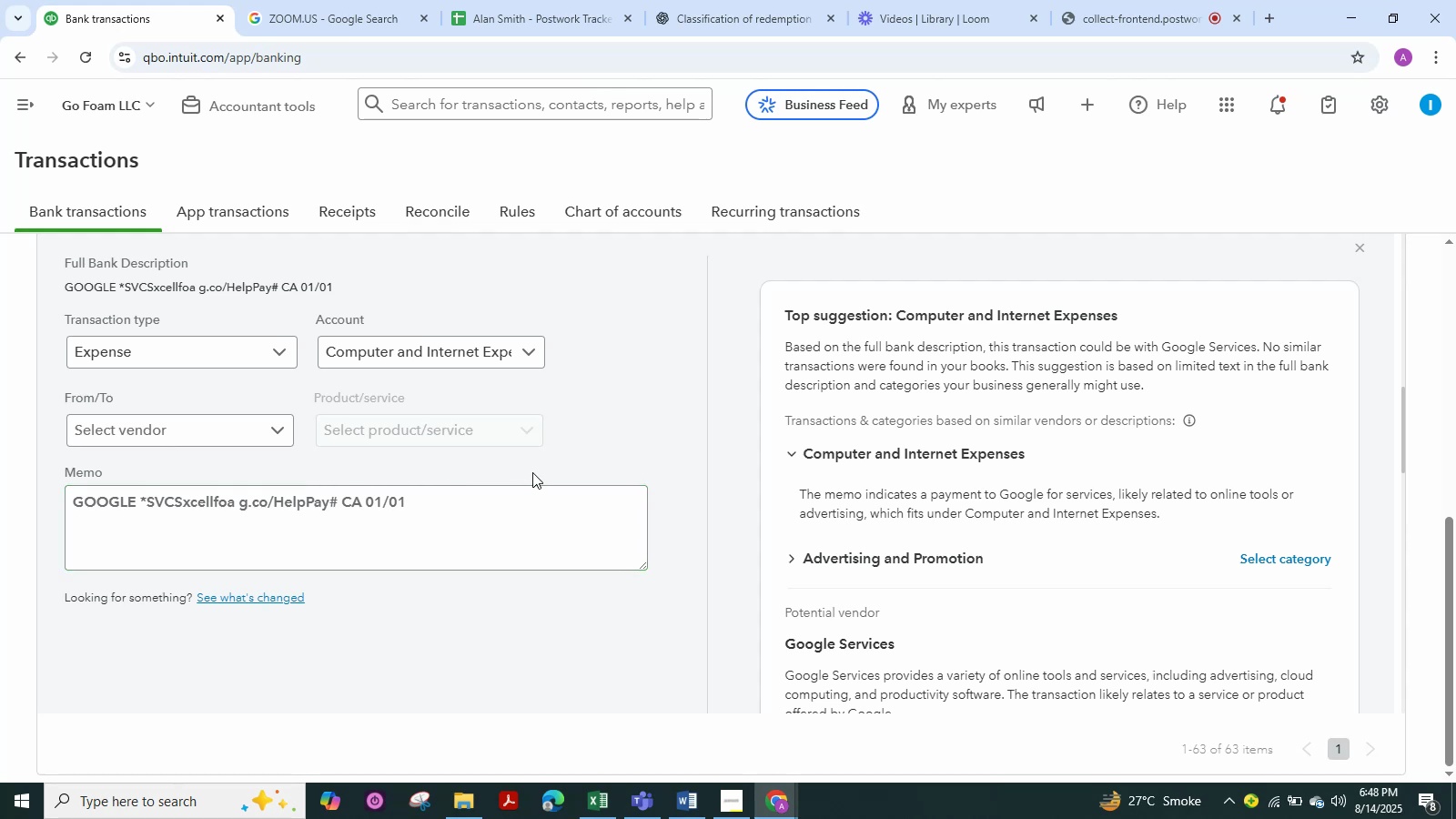 
wait(37.06)
 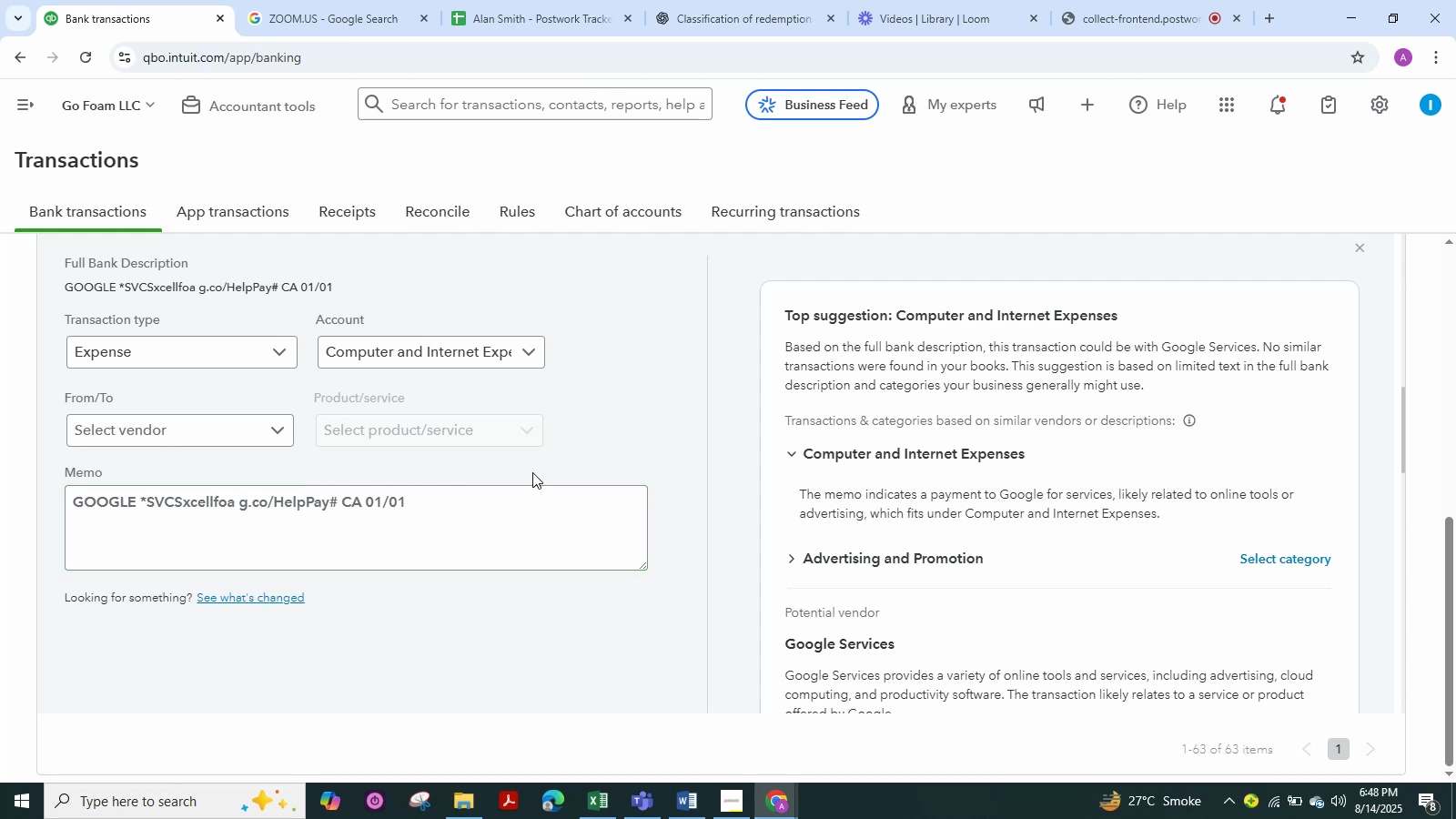 
left_click_drag(start_coordinate=[138, 501], to_coordinate=[1, 504])
 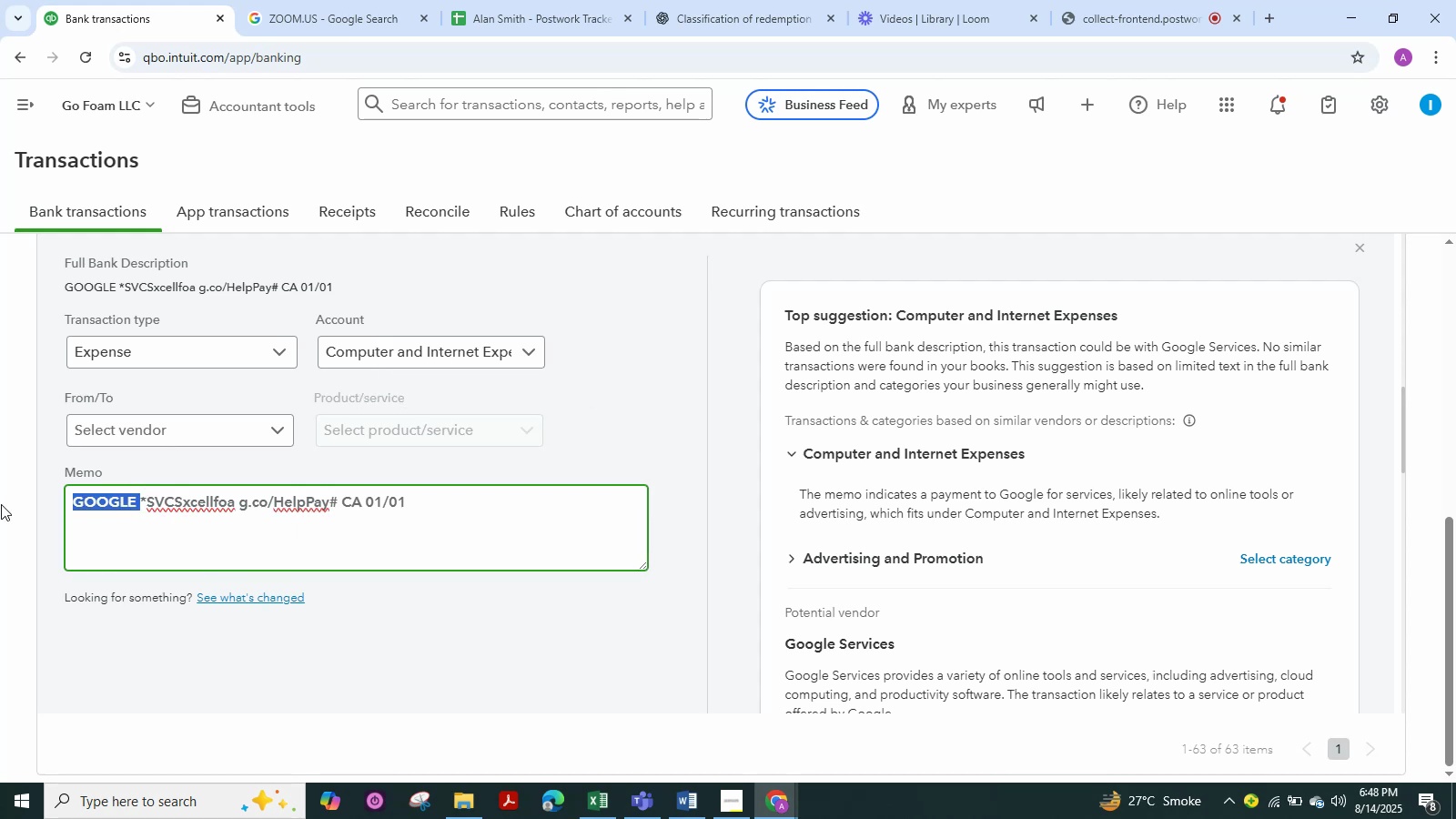 
key(Control+C)
 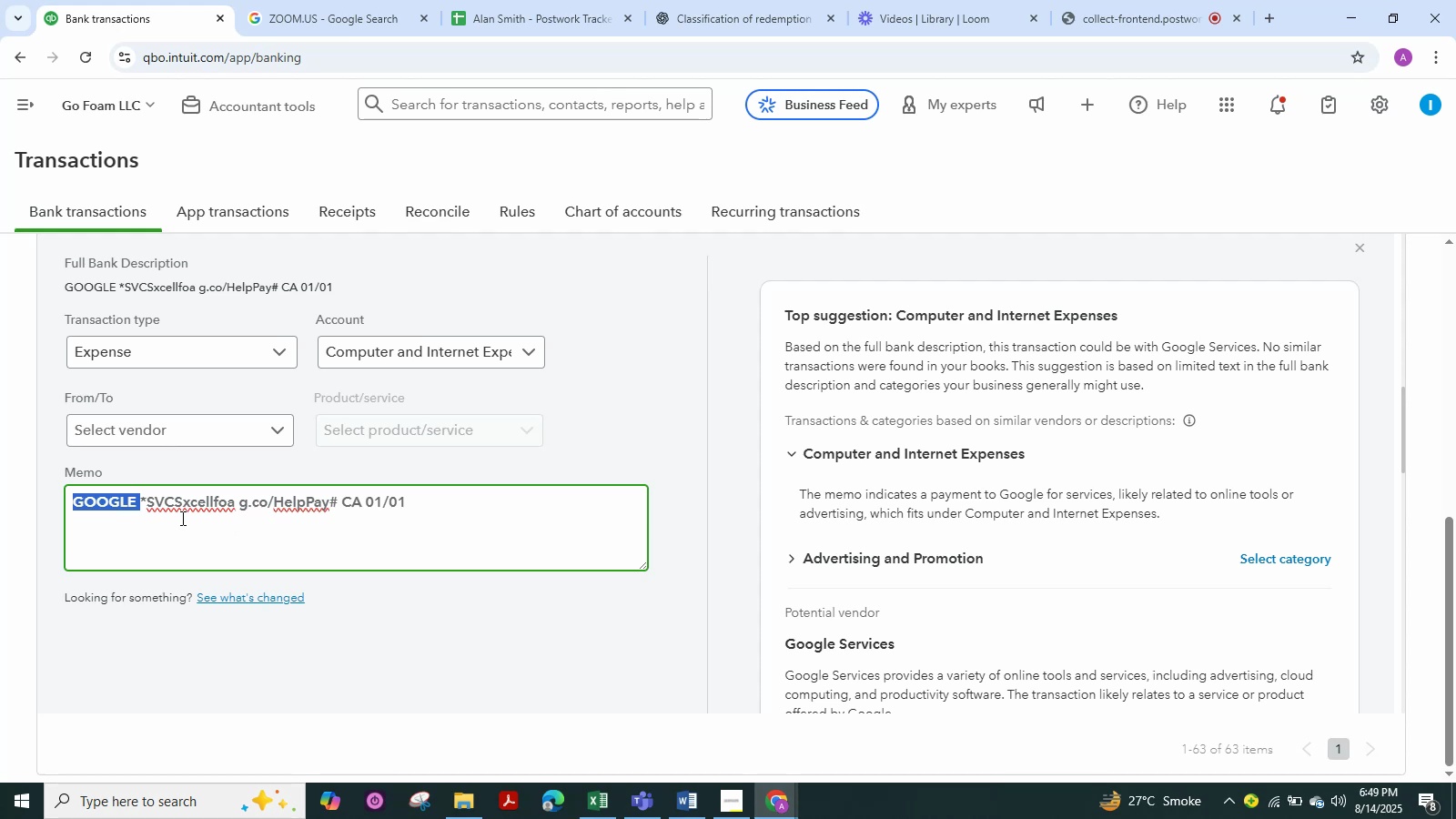 
wait(34.8)
 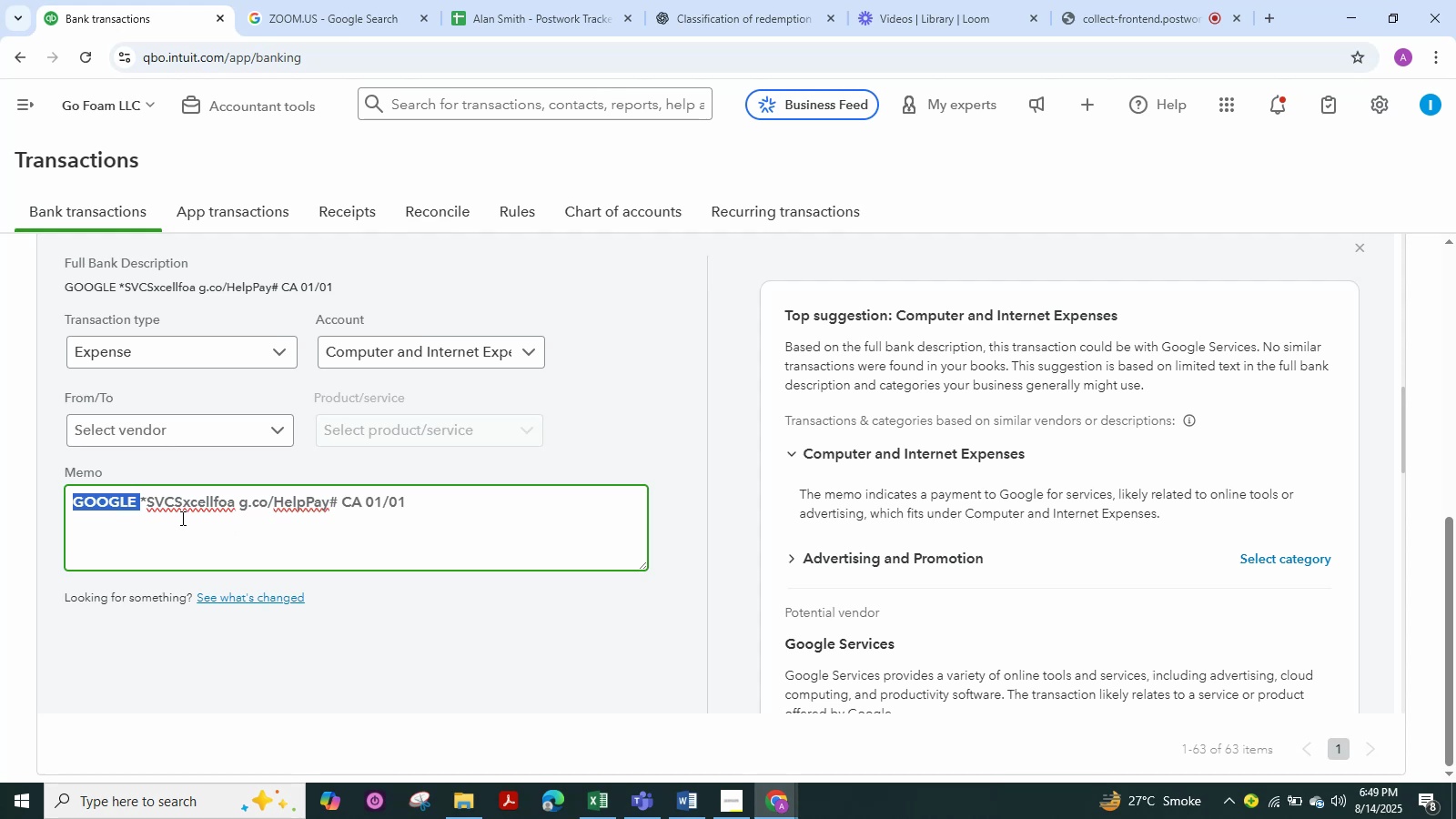 
scroll: coordinate [720, 327], scroll_direction: up, amount: 2.0
 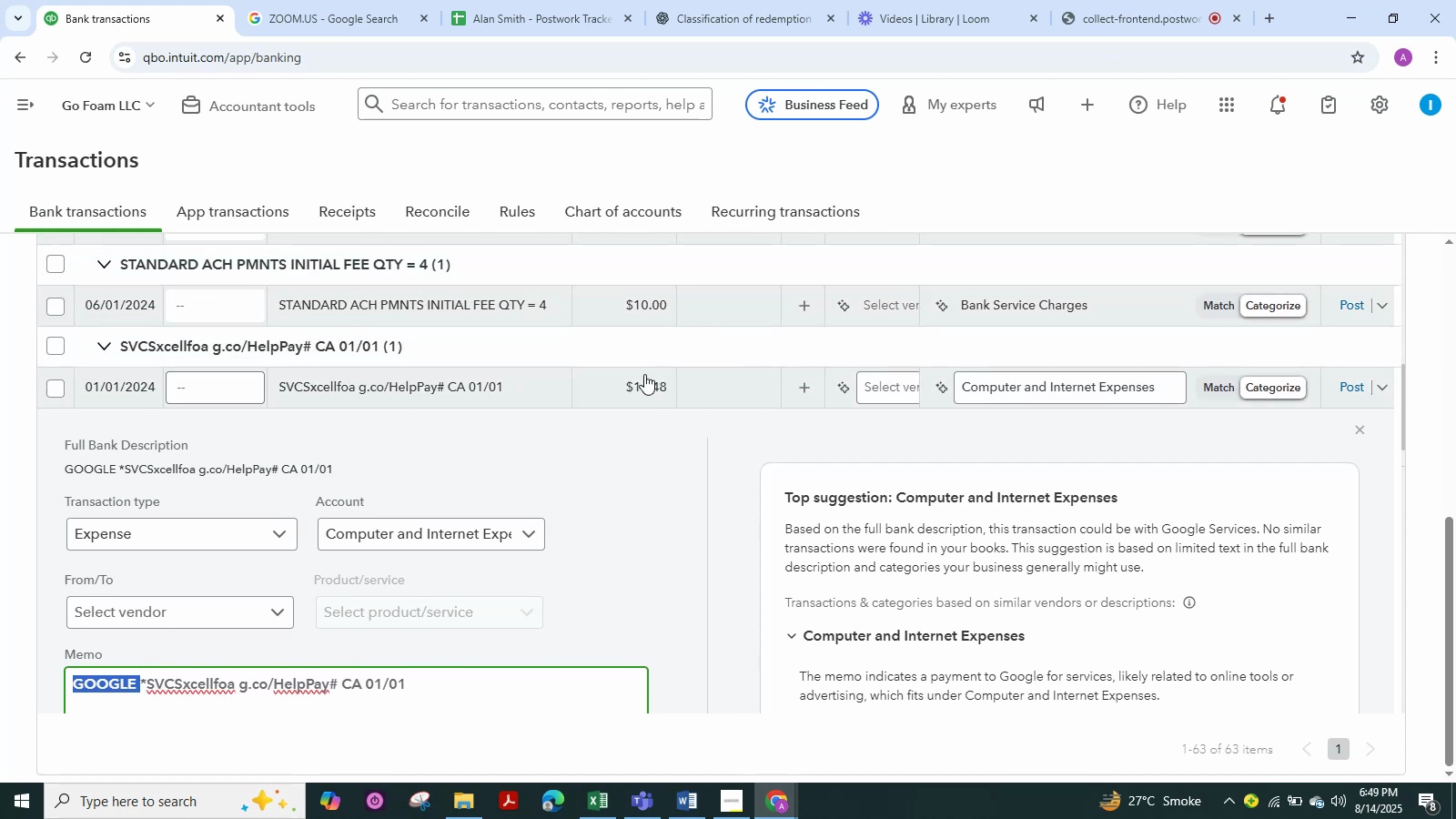 
left_click([565, 380])
 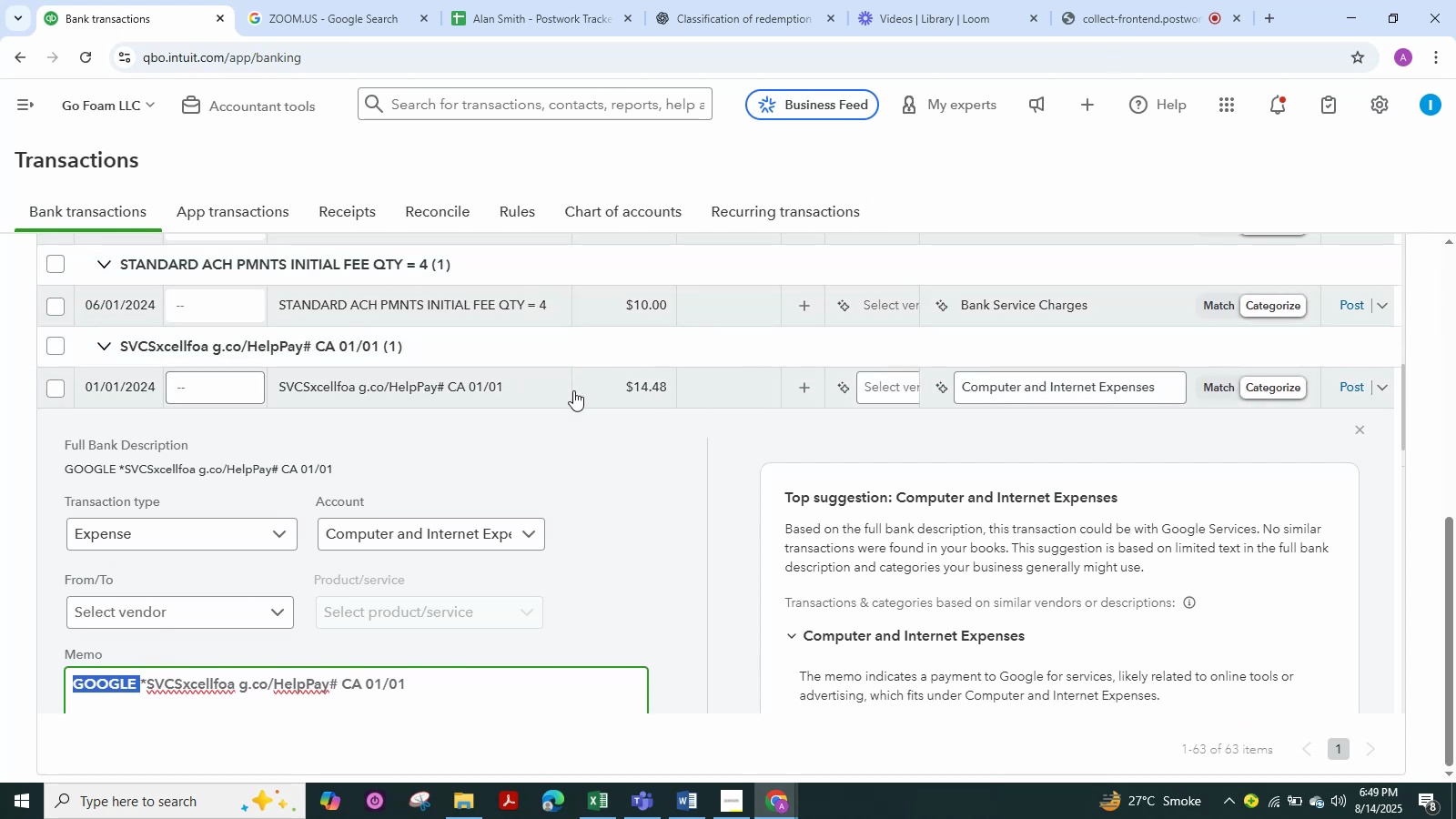 
mouse_move([554, 419])
 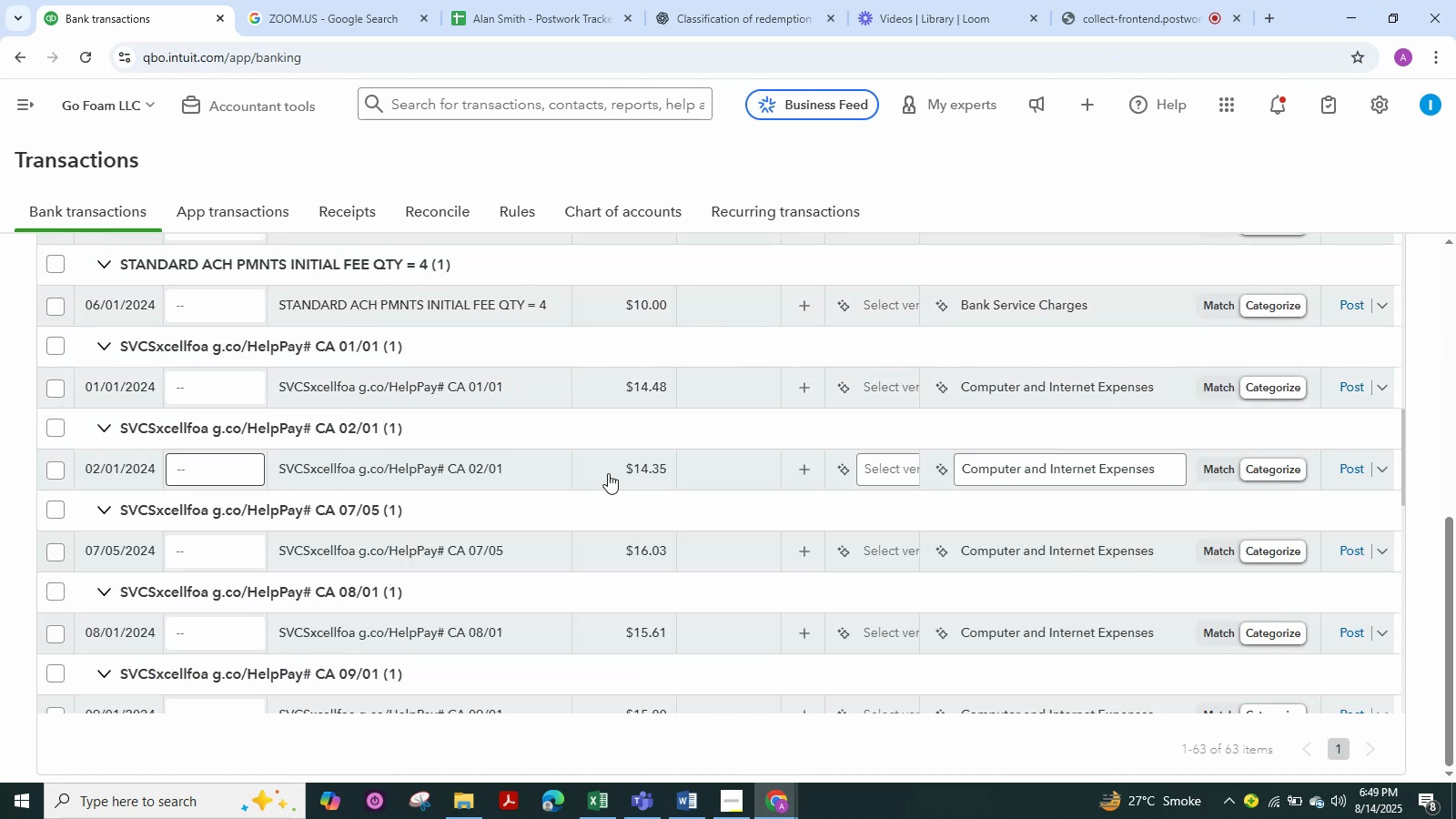 
scroll: coordinate [486, 415], scroll_direction: up, amount: 1.0
 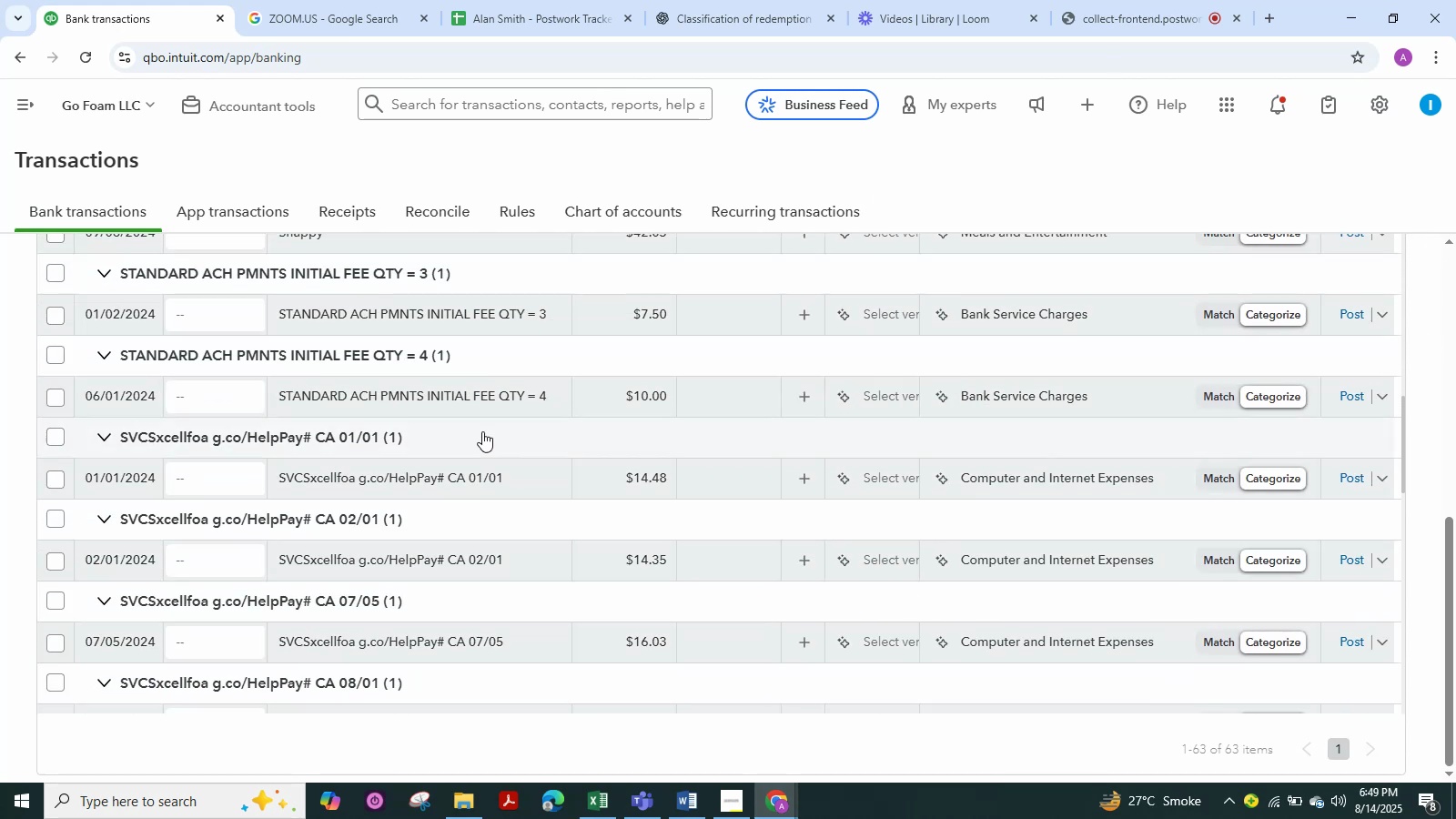 
left_click([444, 471])
 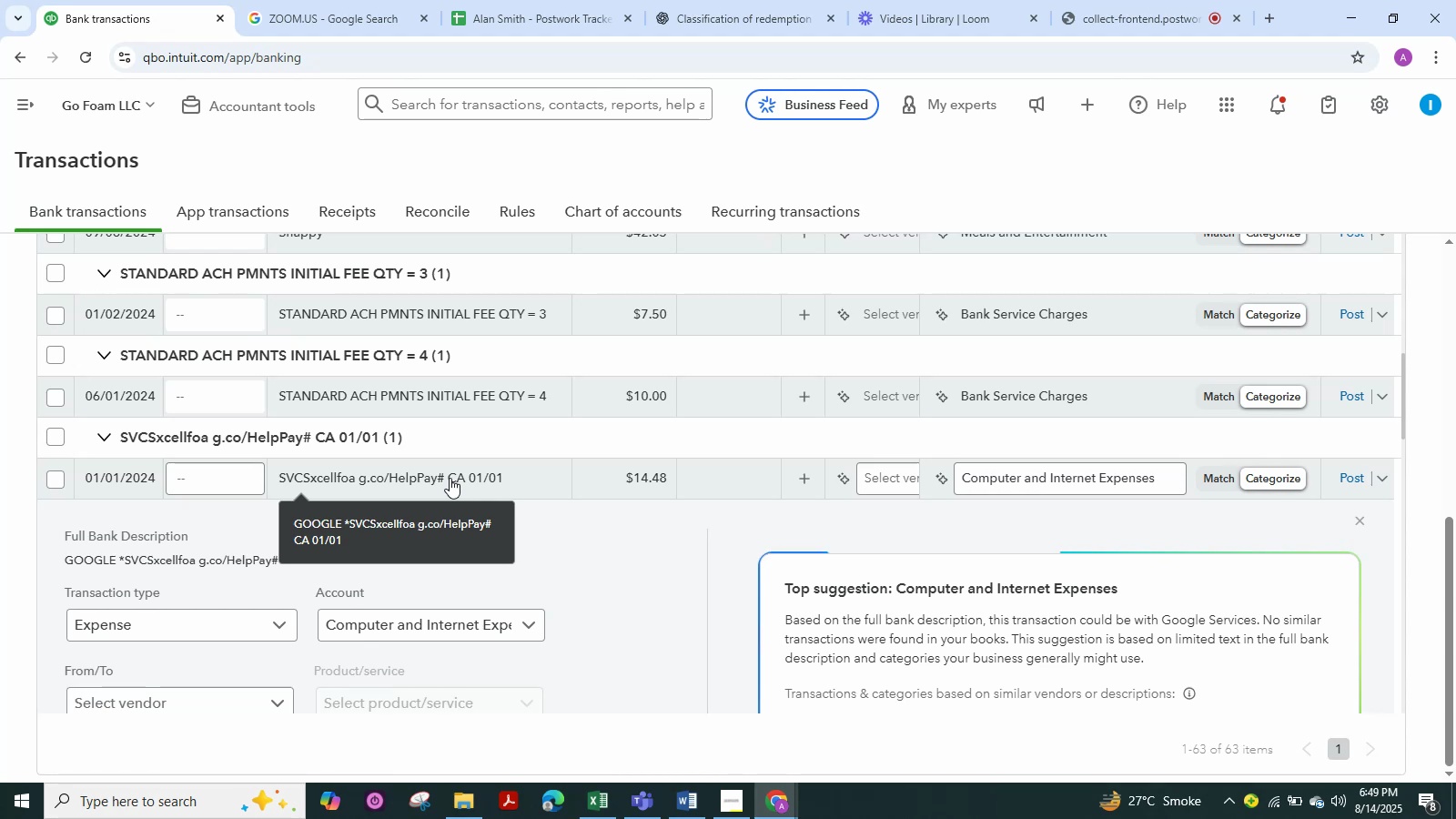 
left_click([450, 478])
 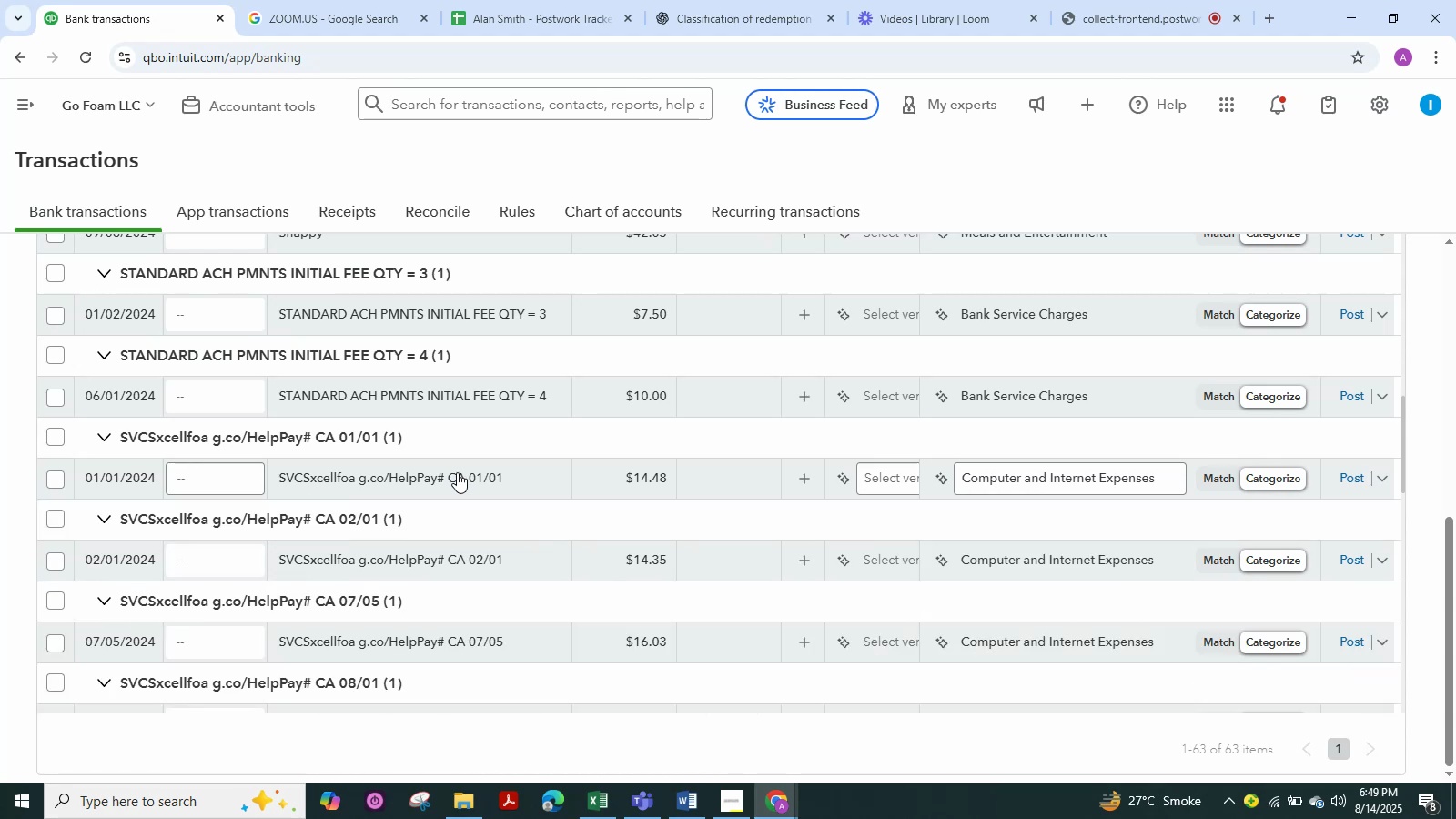 
wait(9.41)
 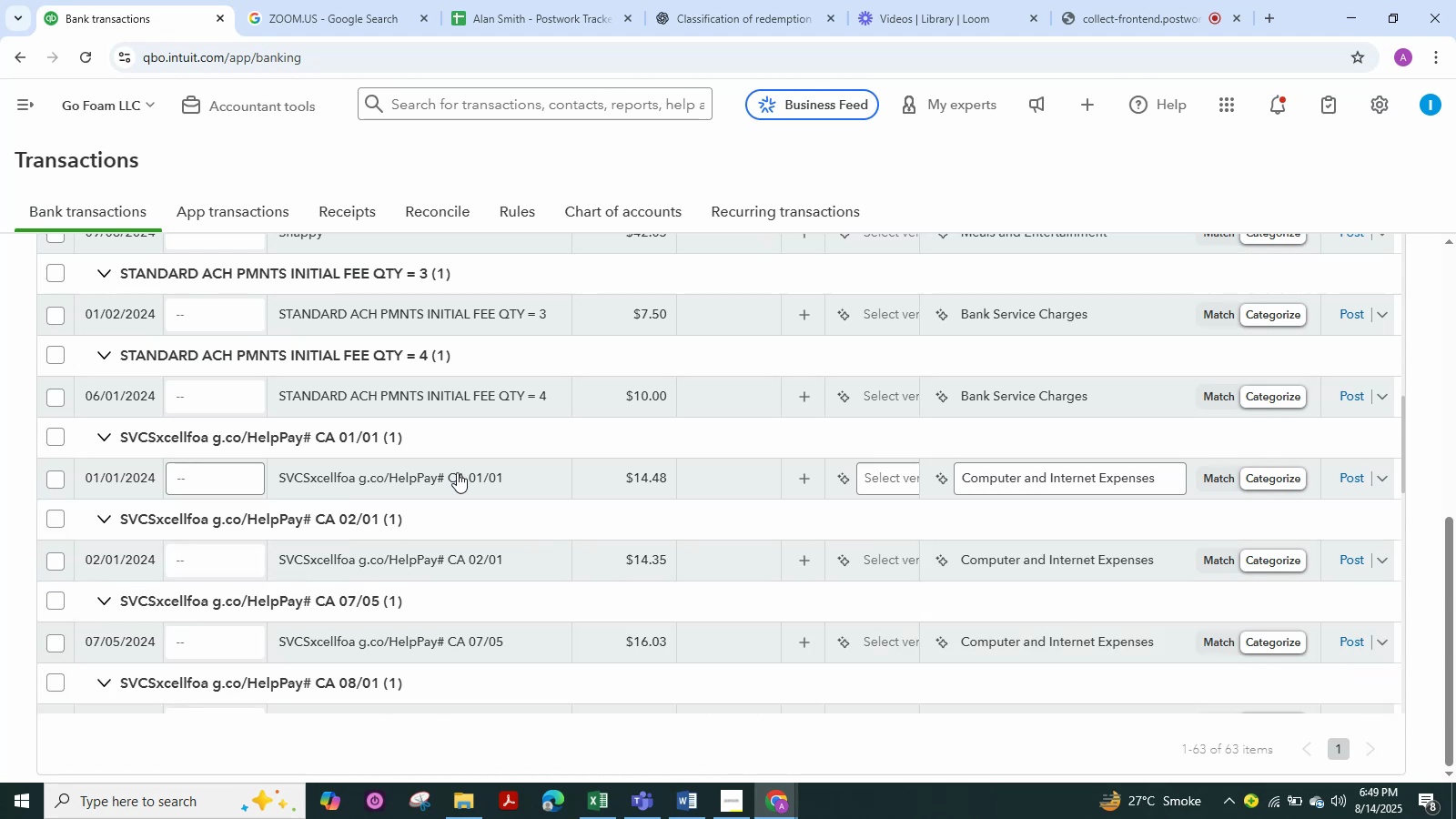 
scroll: coordinate [241, 590], scroll_direction: up, amount: 3.0
 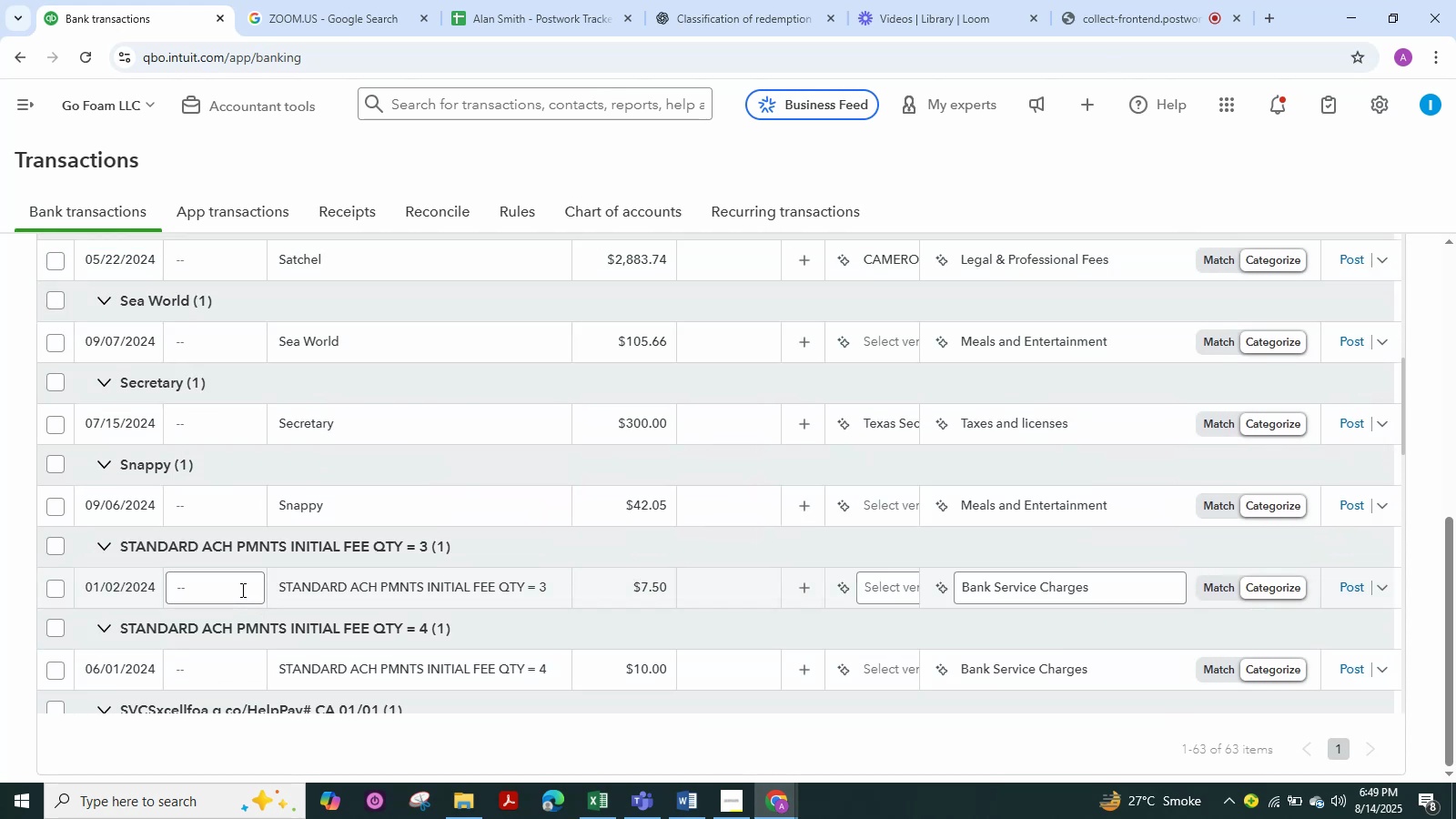 
scroll: coordinate [237, 599], scroll_direction: down, amount: 3.0
 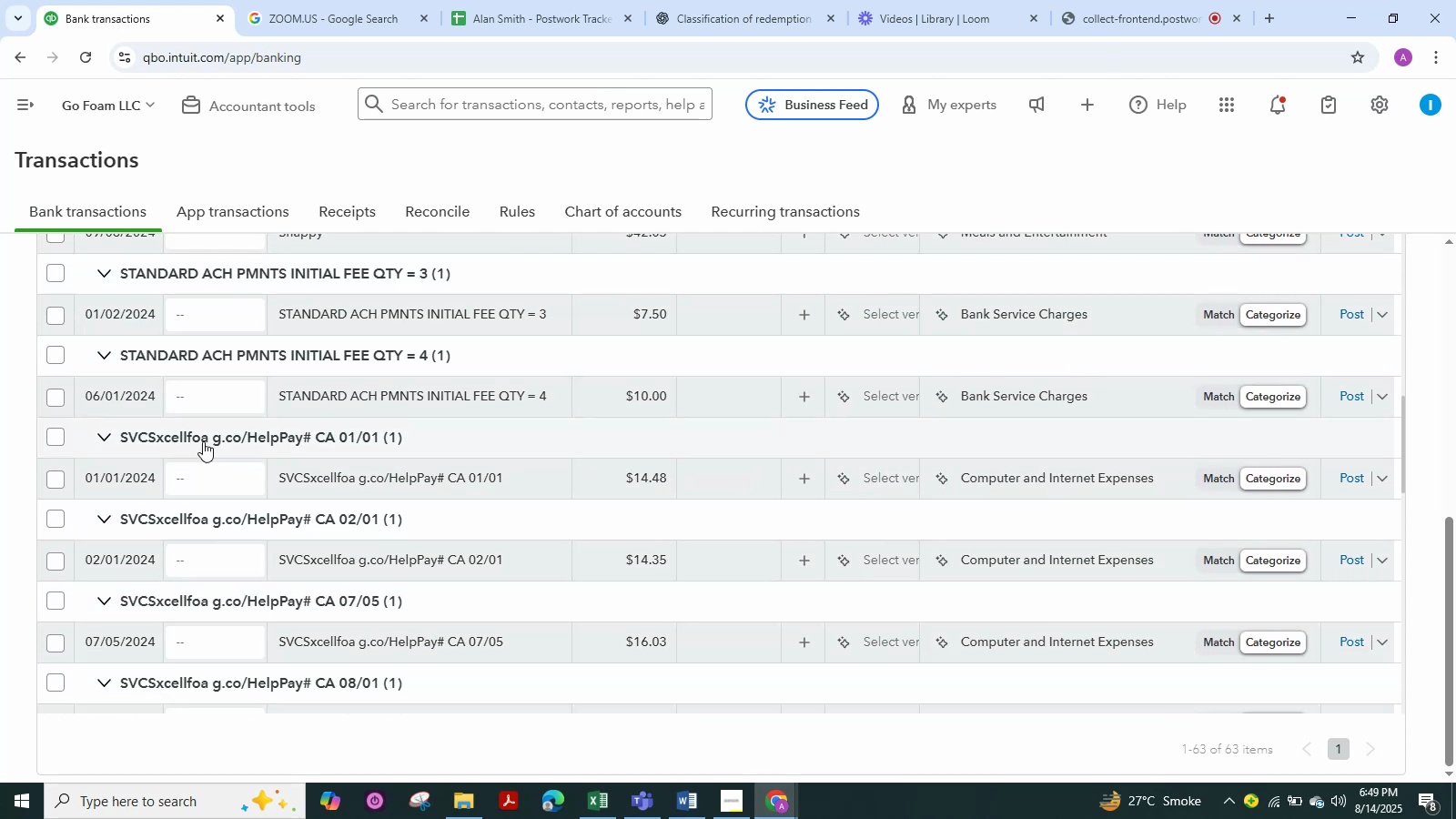 
left_click([202, 438])
 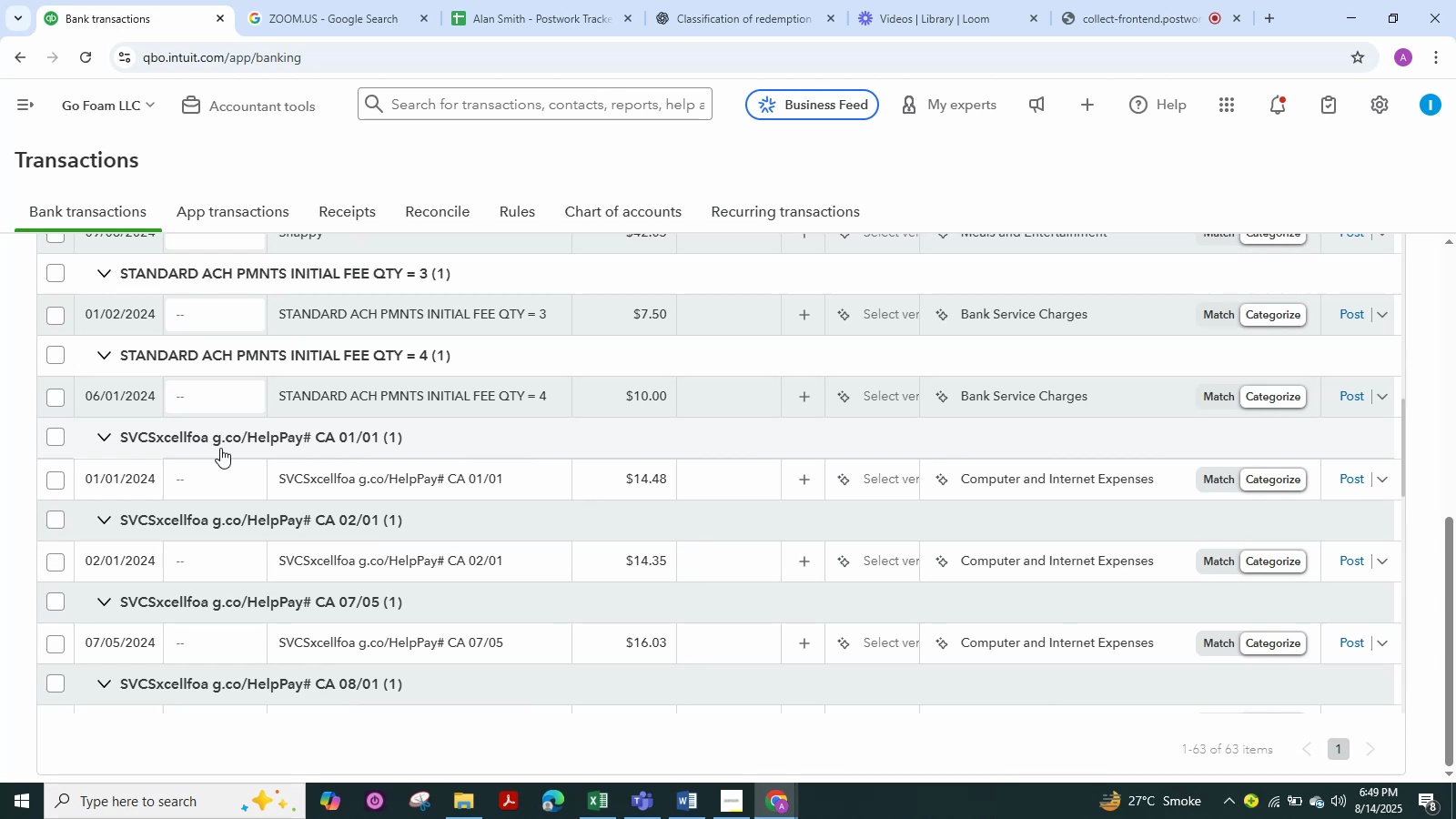 
left_click([297, 477])
 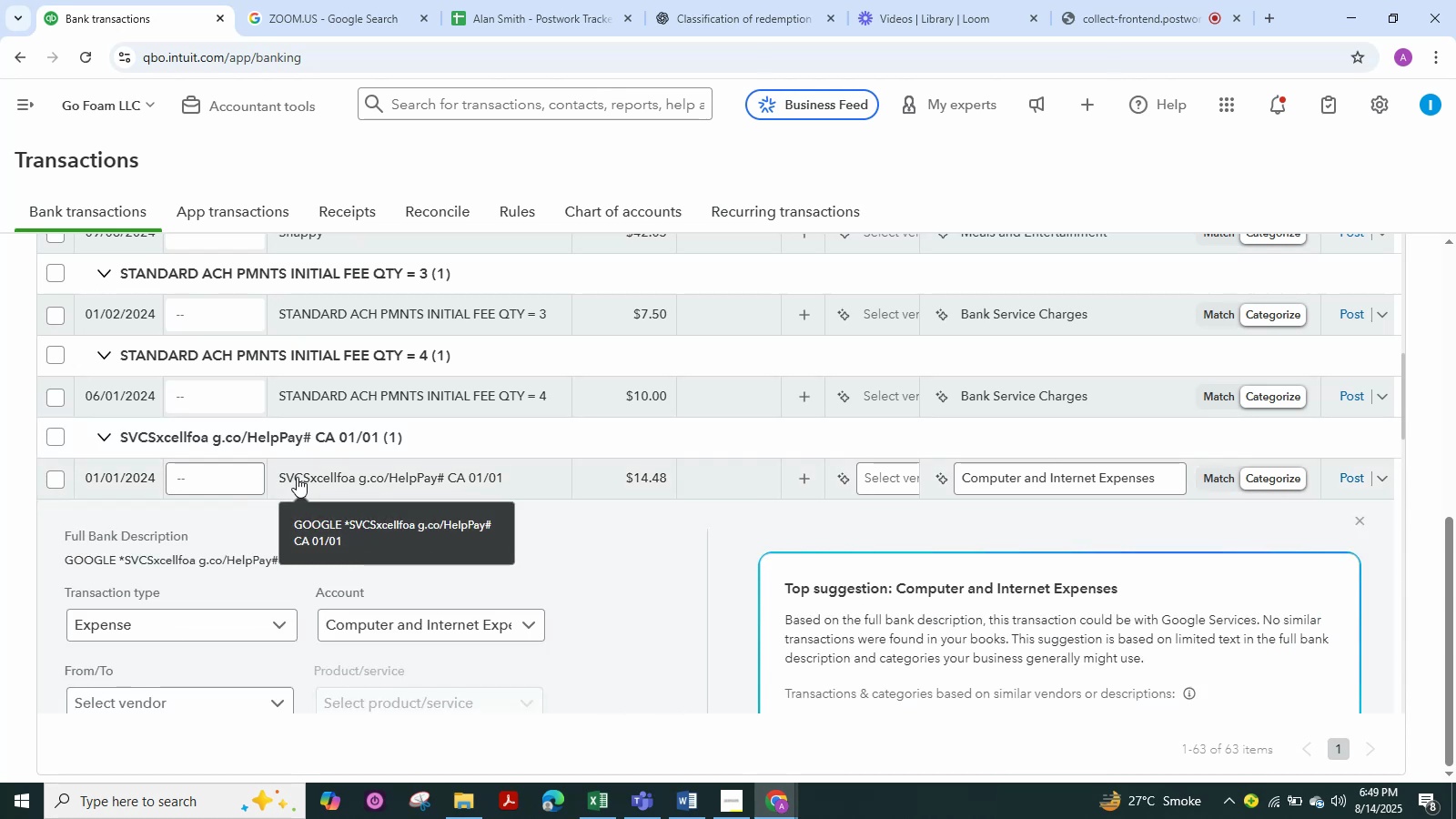 
scroll: coordinate [190, 693], scroll_direction: down, amount: 1.0
 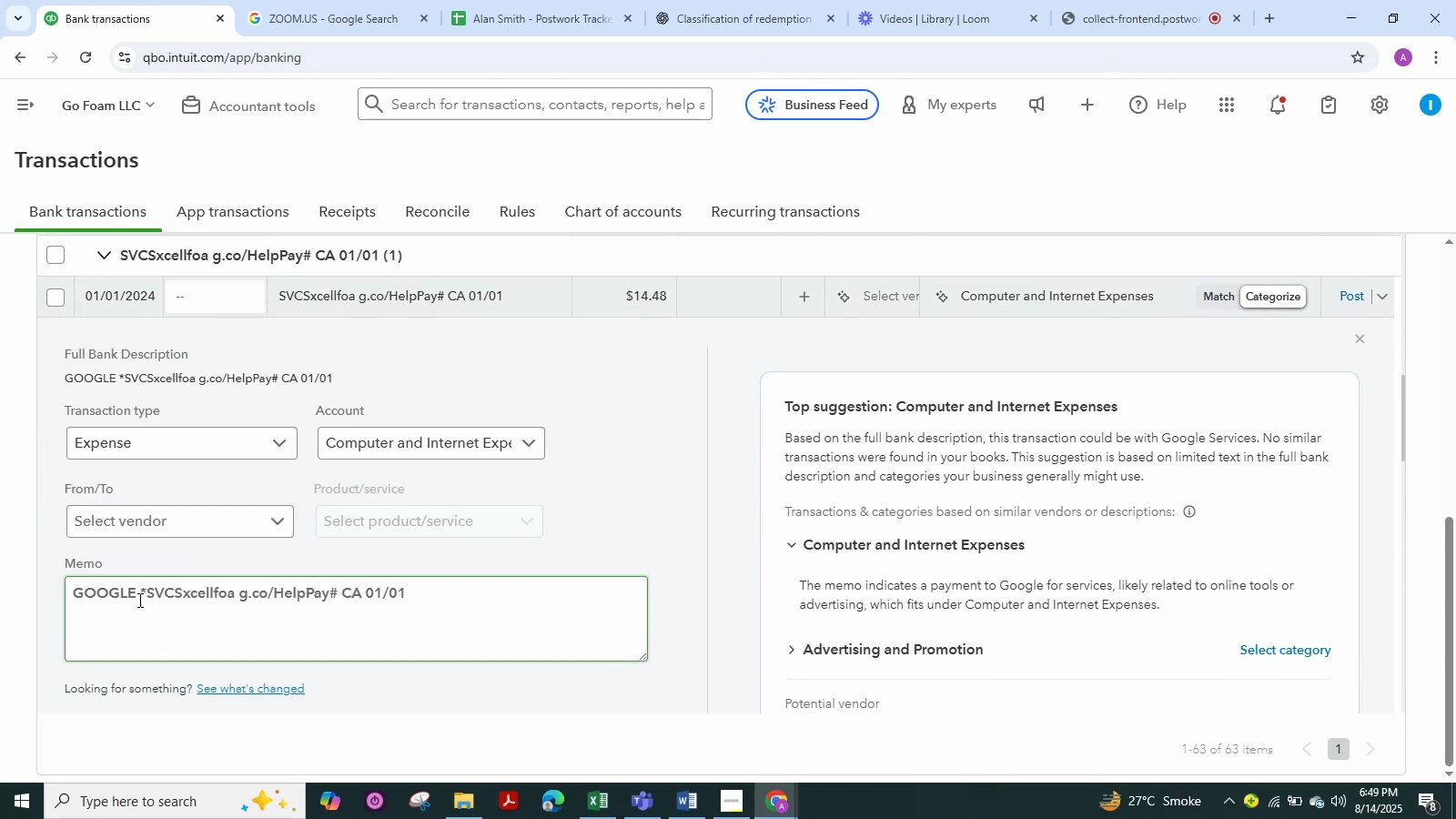 
left_click_drag(start_coordinate=[144, 596], to_coordinate=[49, 597])
 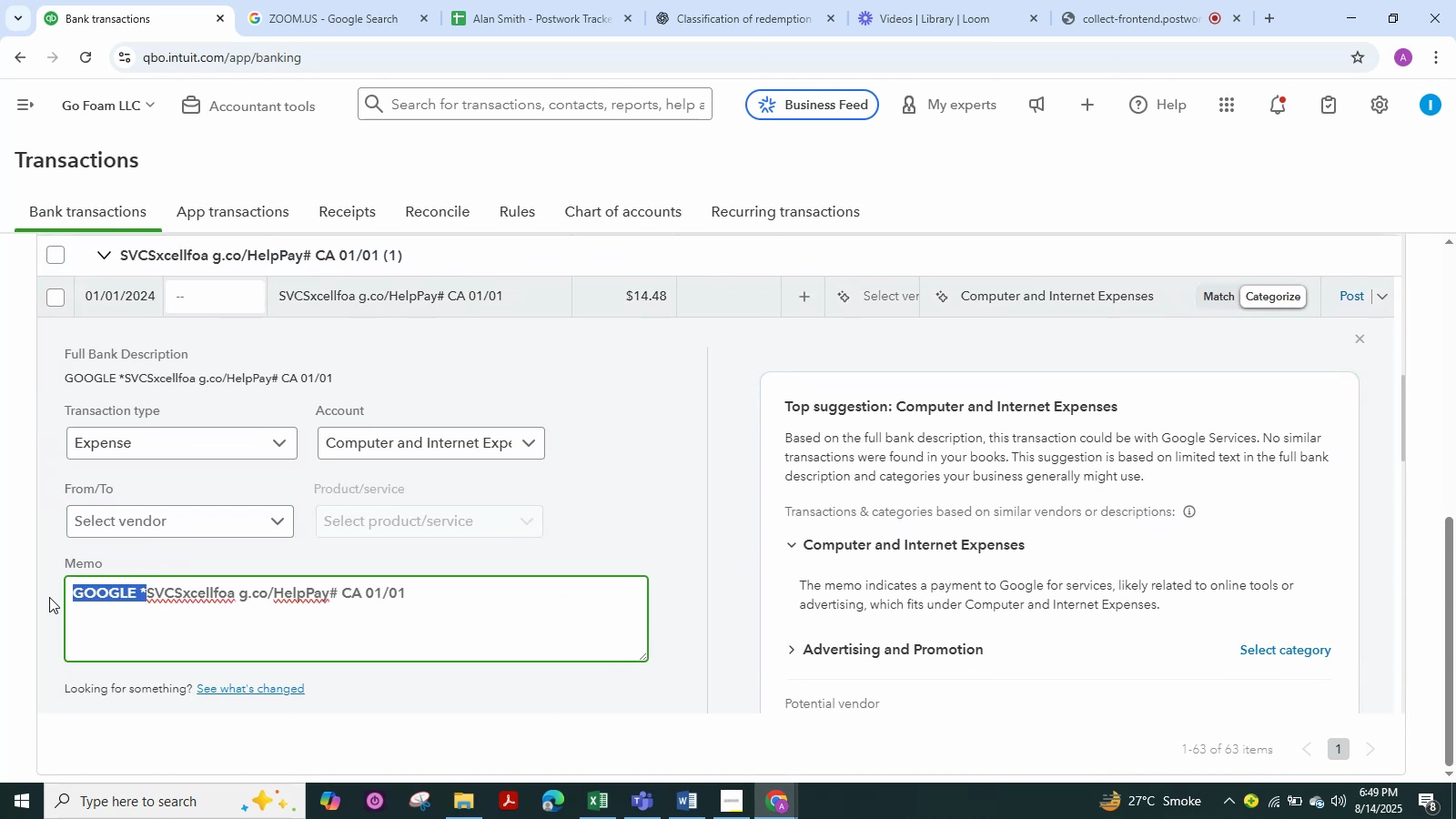 
key(Control+C)
 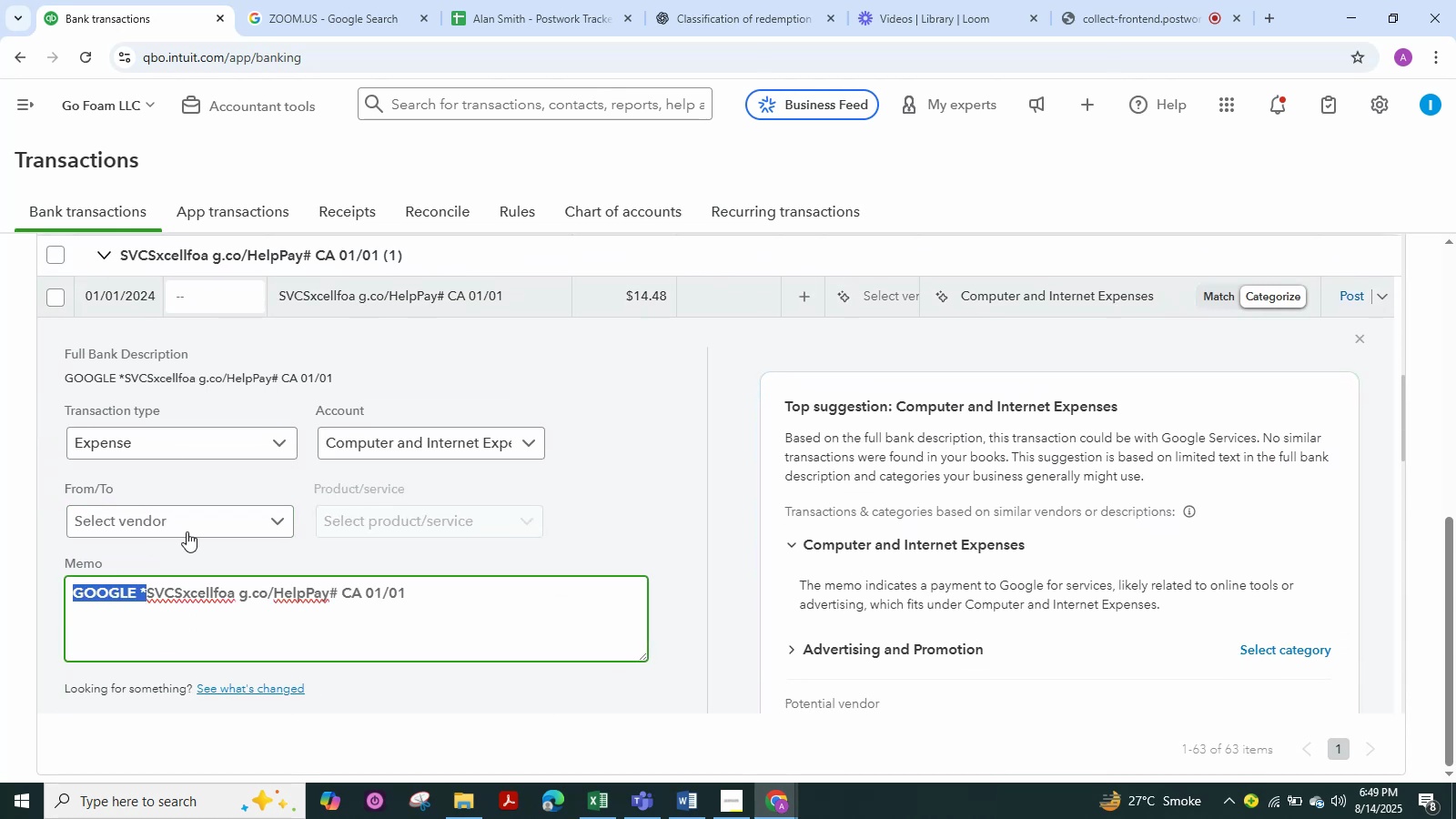 
scroll: coordinate [238, 446], scroll_direction: up, amount: 4.0
 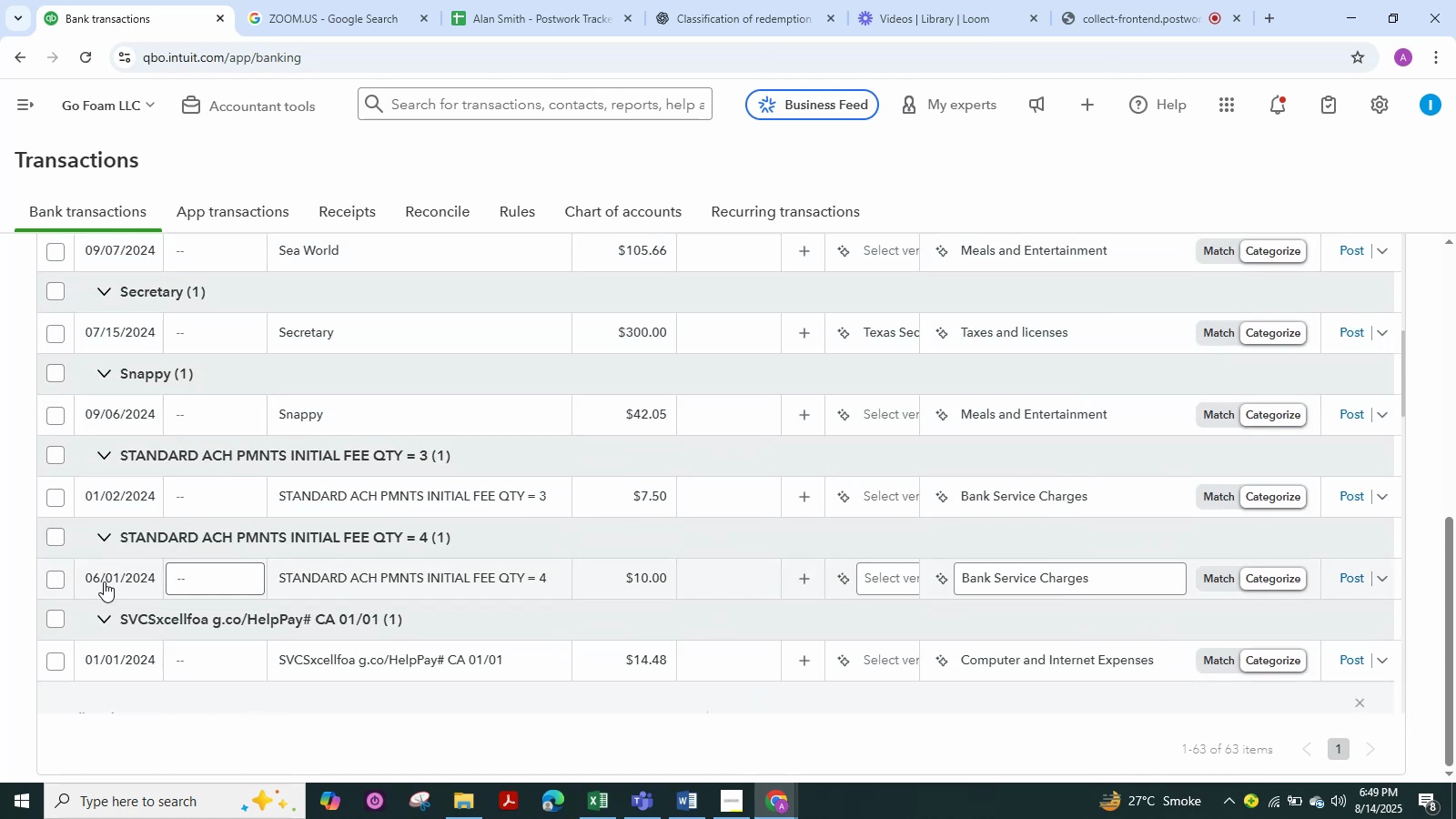 
scroll: coordinate [150, 561], scroll_direction: down, amount: 1.0
 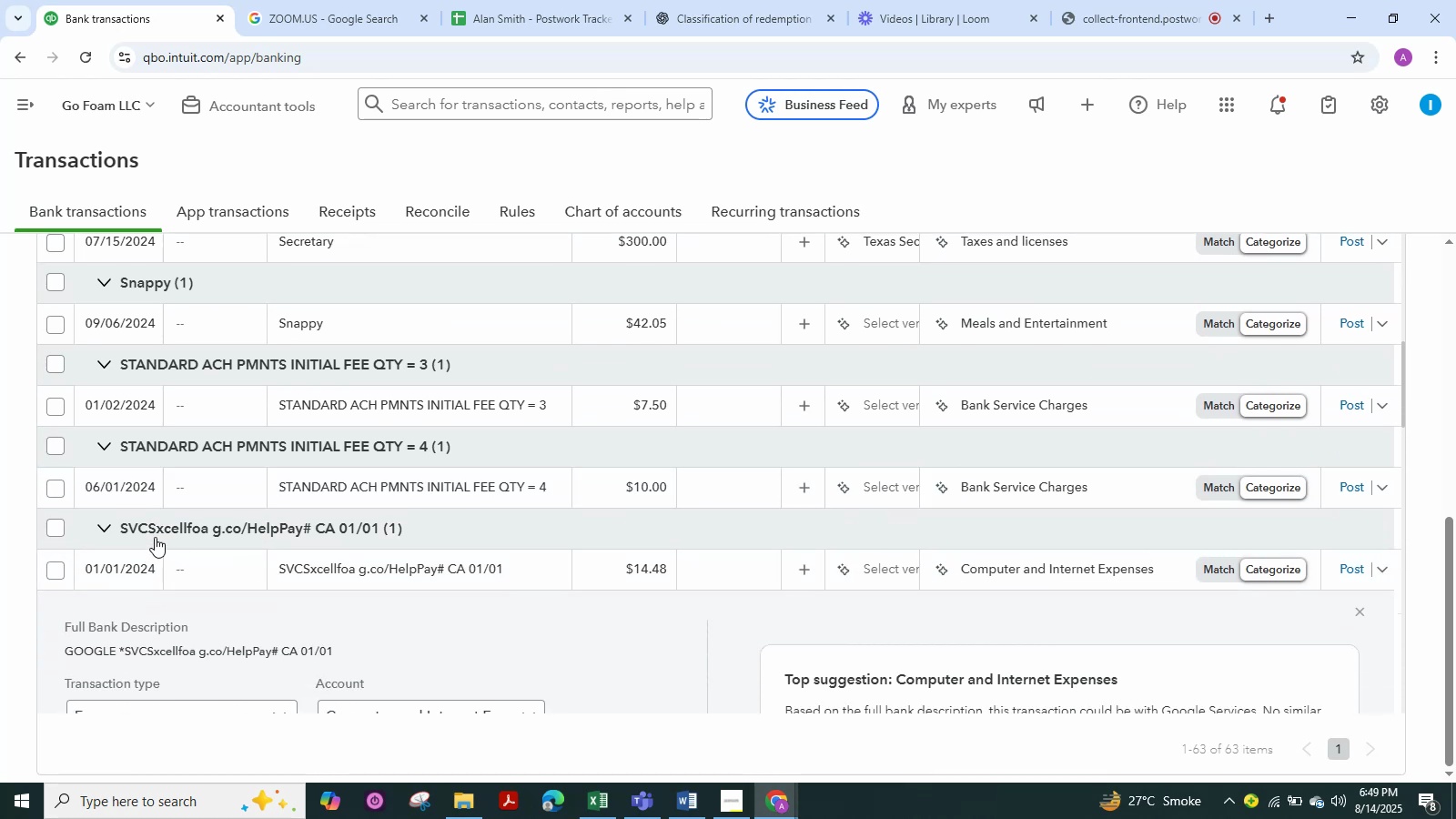 
left_click([51, 531])
 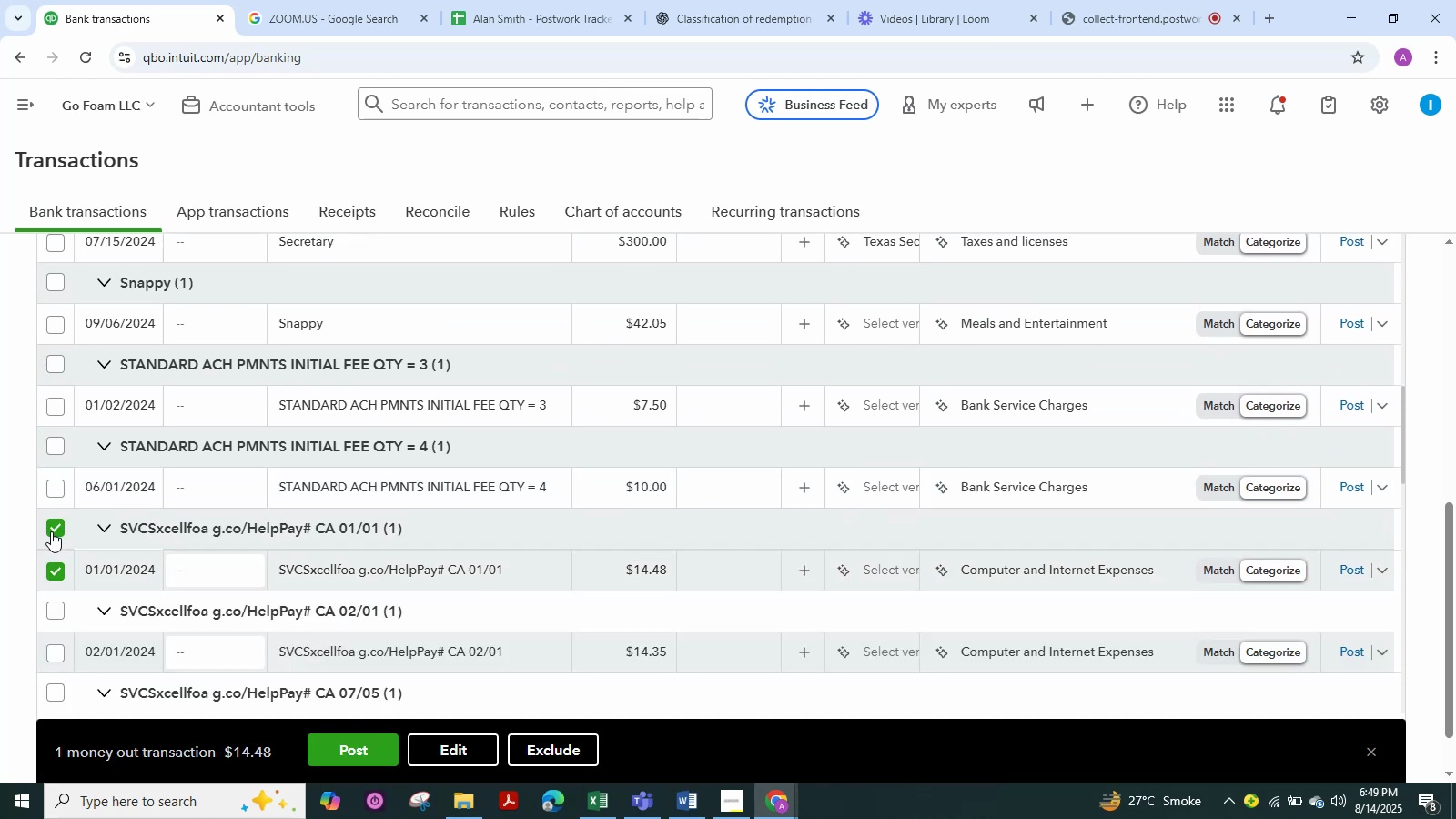 
scroll: coordinate [138, 527], scroll_direction: down, amount: 2.0
 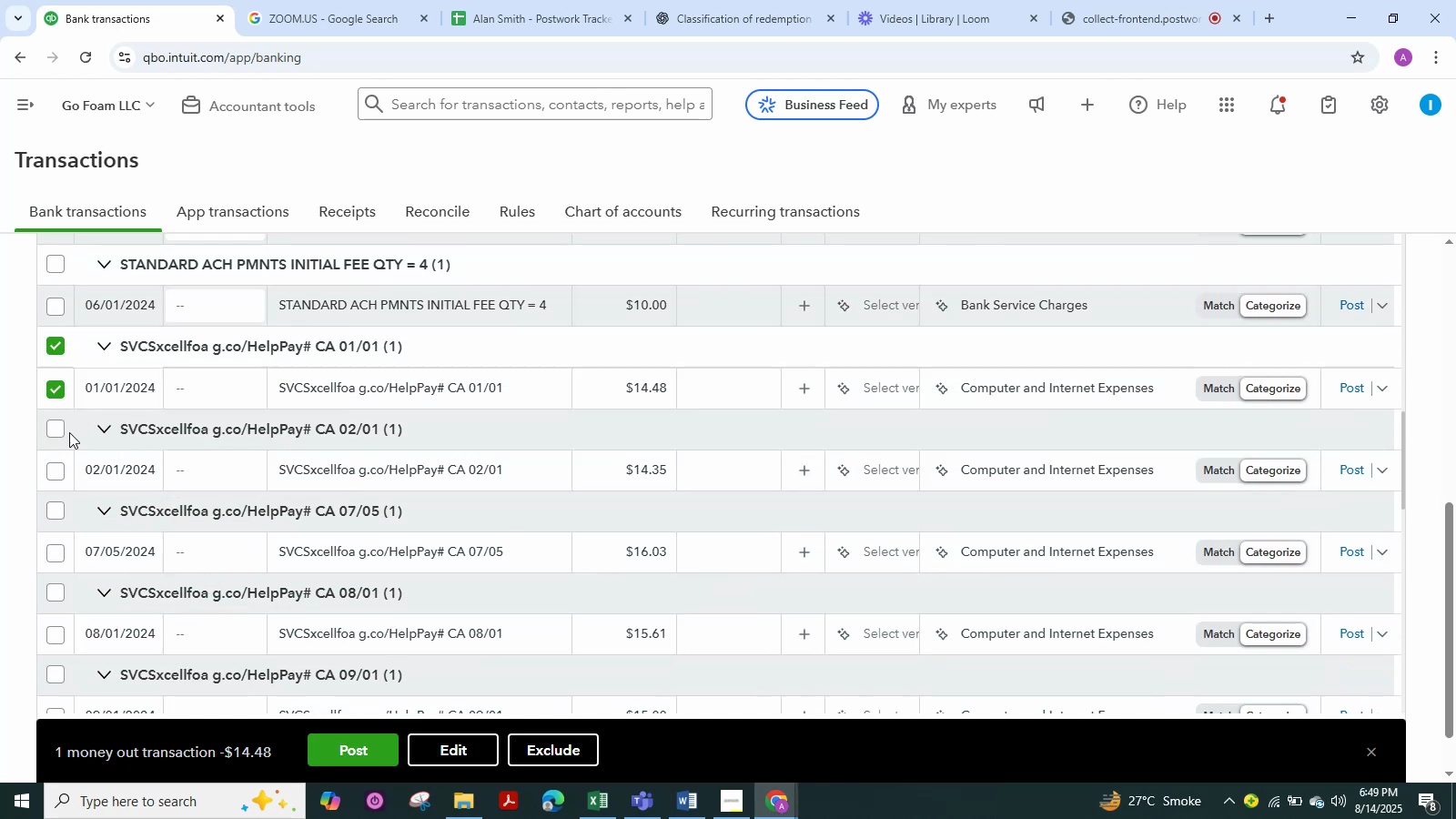 
left_click([56, 428])
 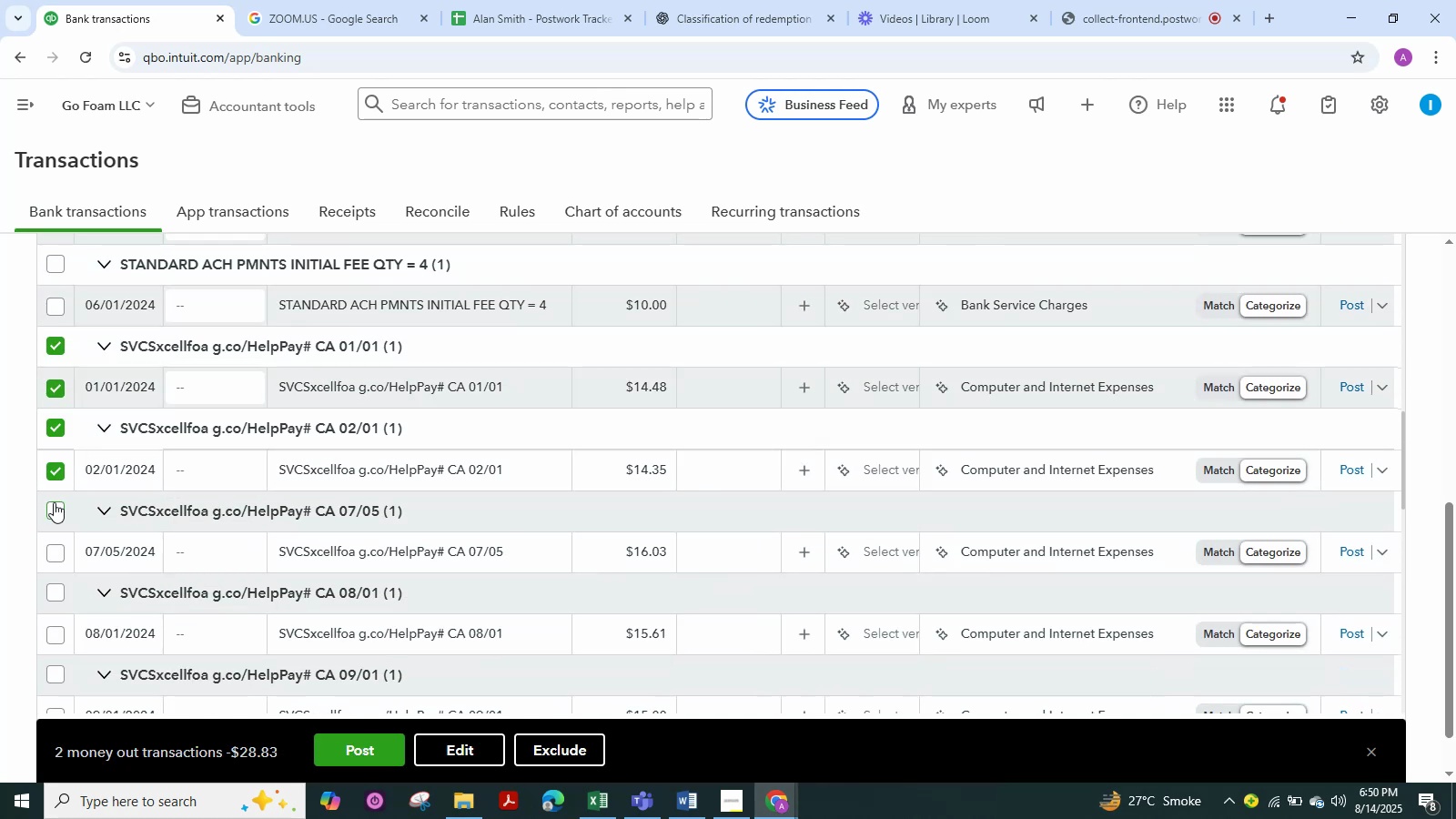 
left_click([54, 508])
 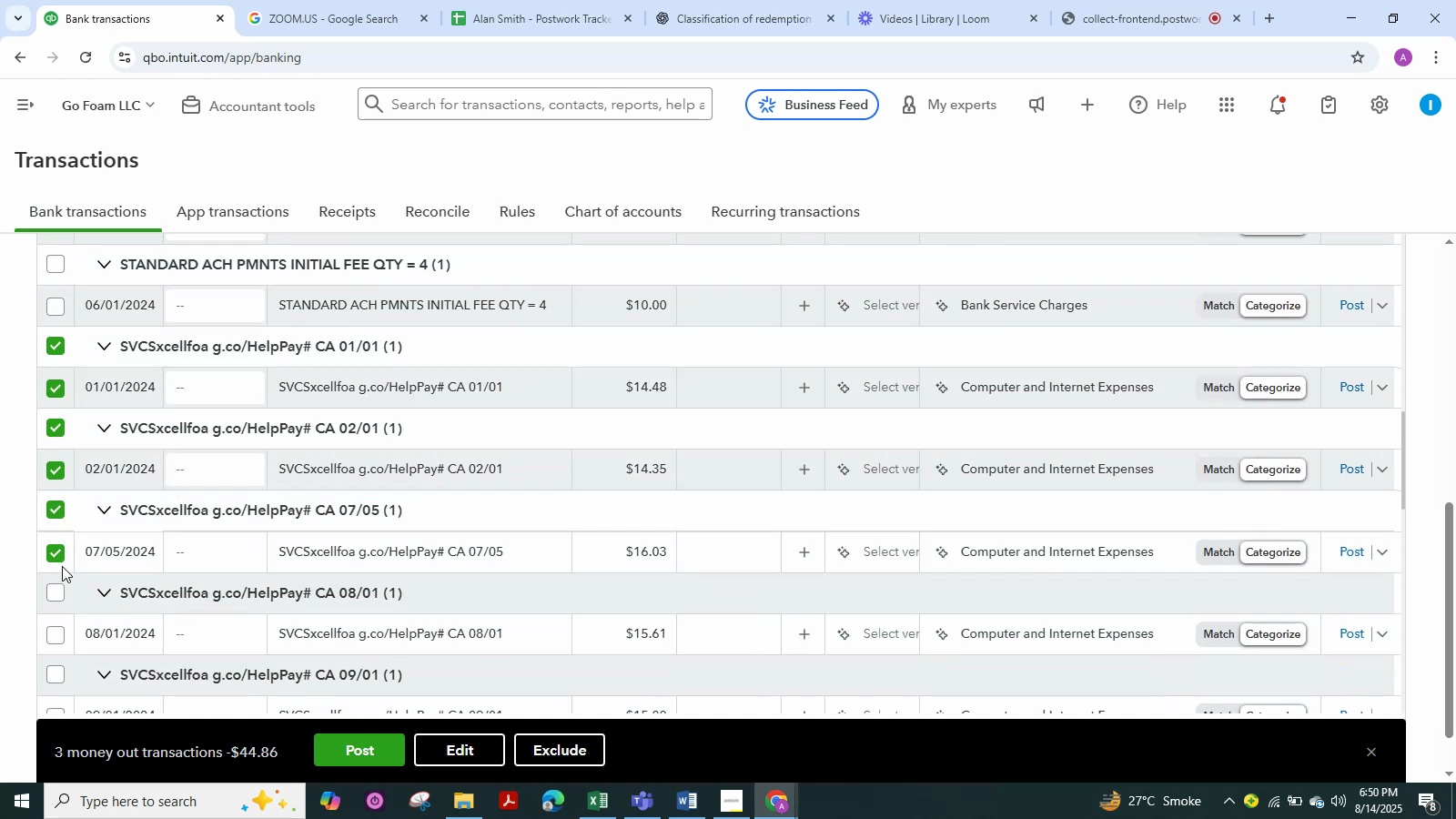 
left_click([59, 590])
 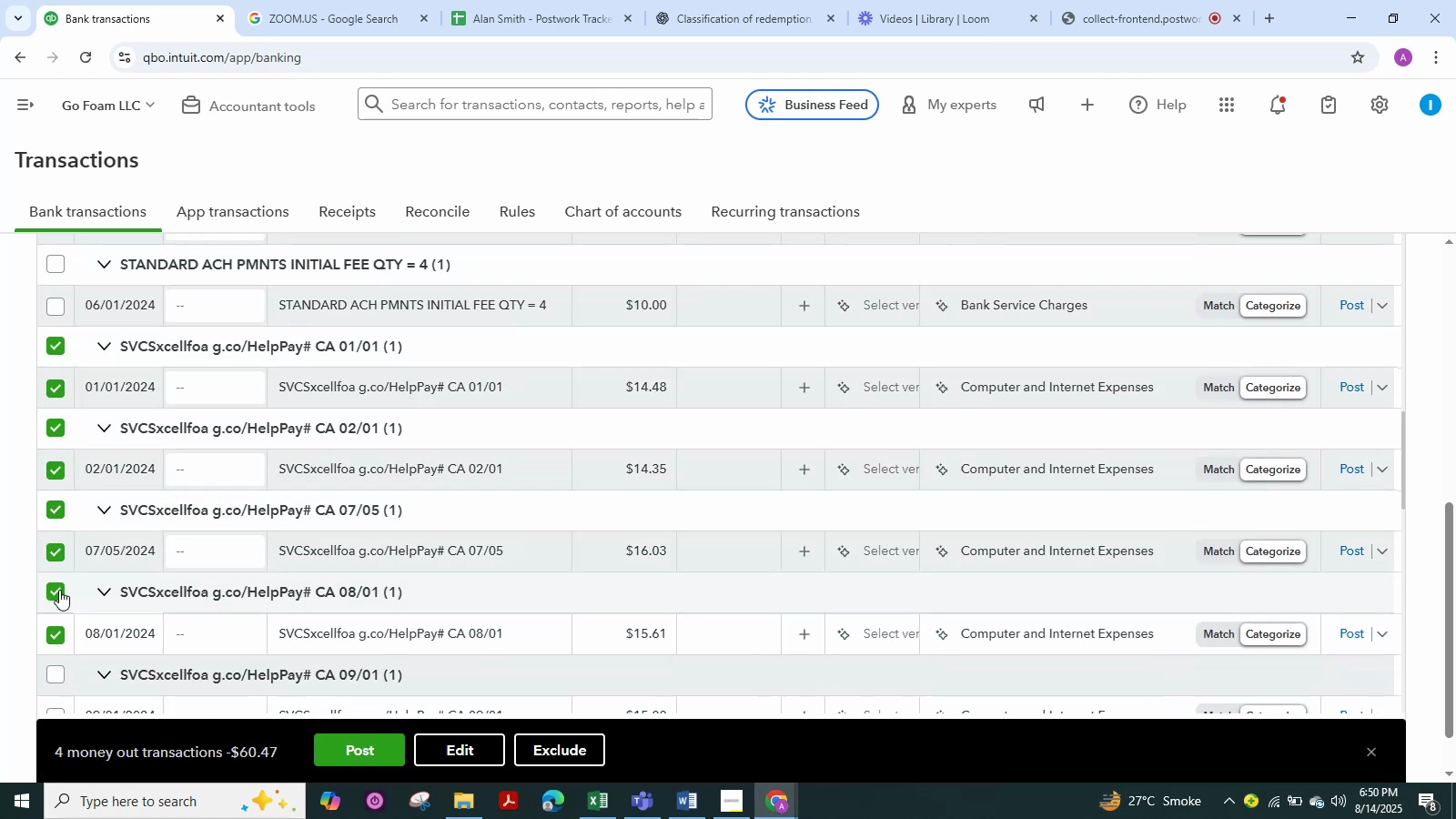 
scroll: coordinate [59, 590], scroll_direction: down, amount: 2.0
 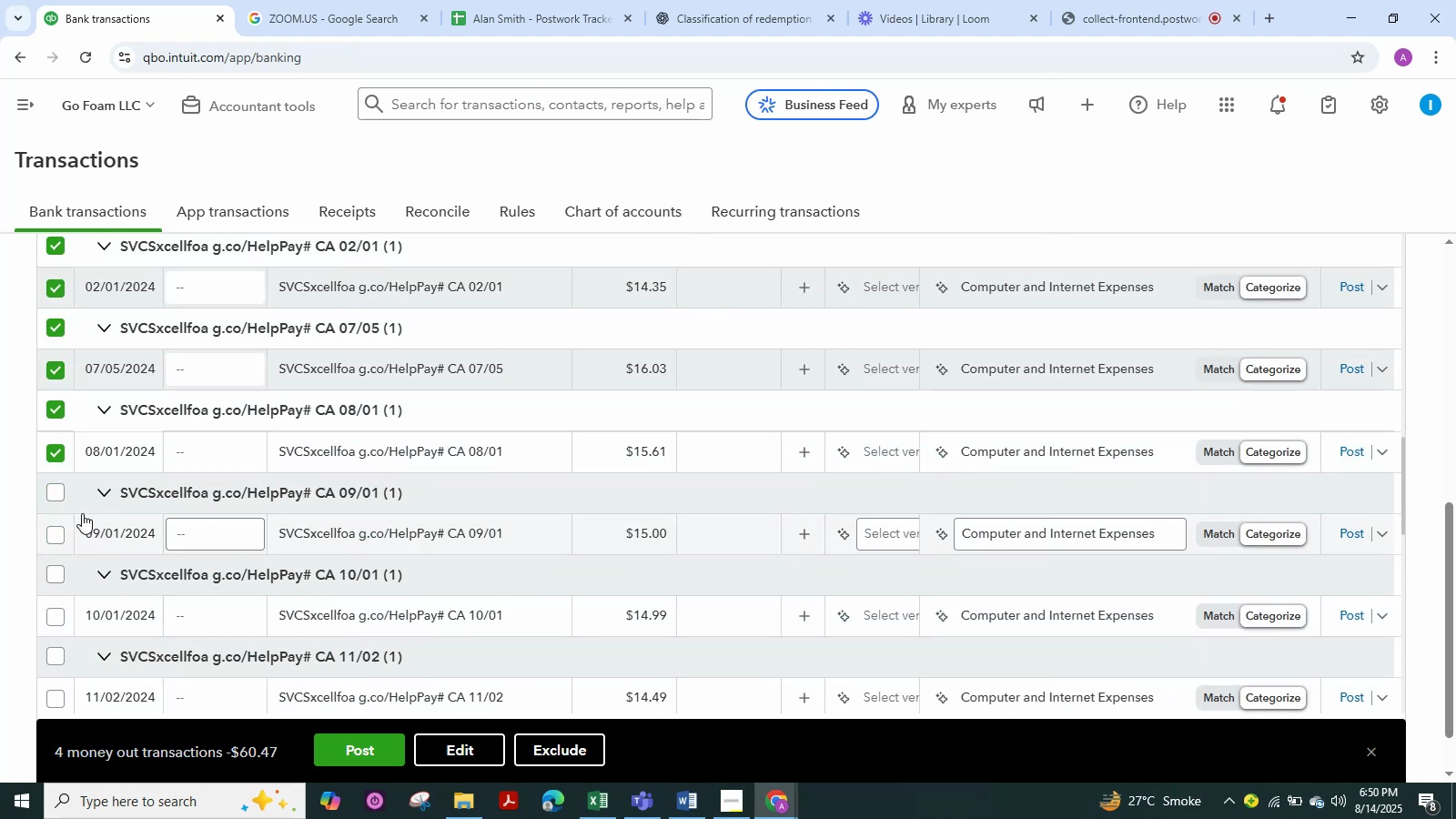 
left_click([56, 494])
 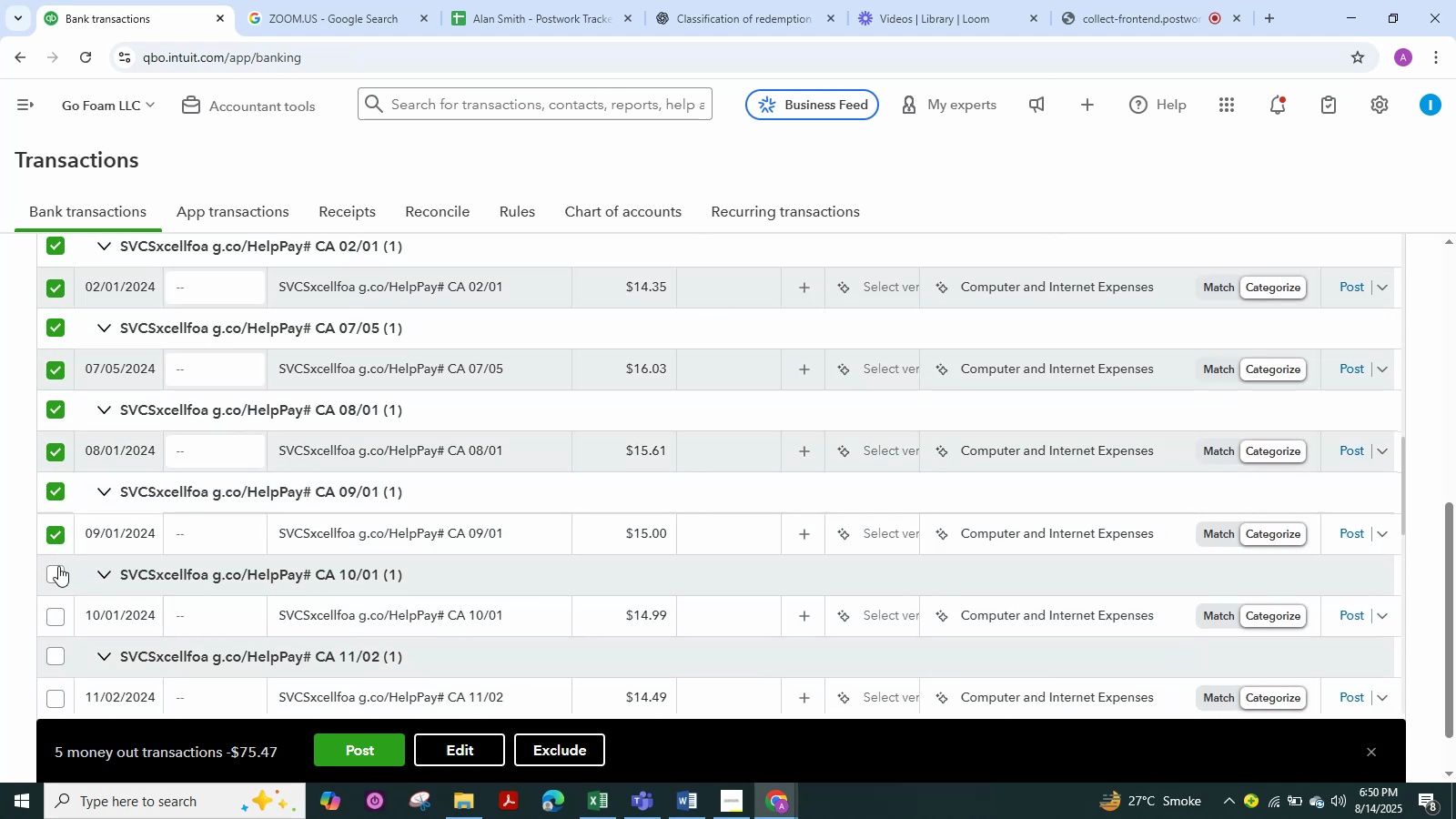 
left_click([56, 578])
 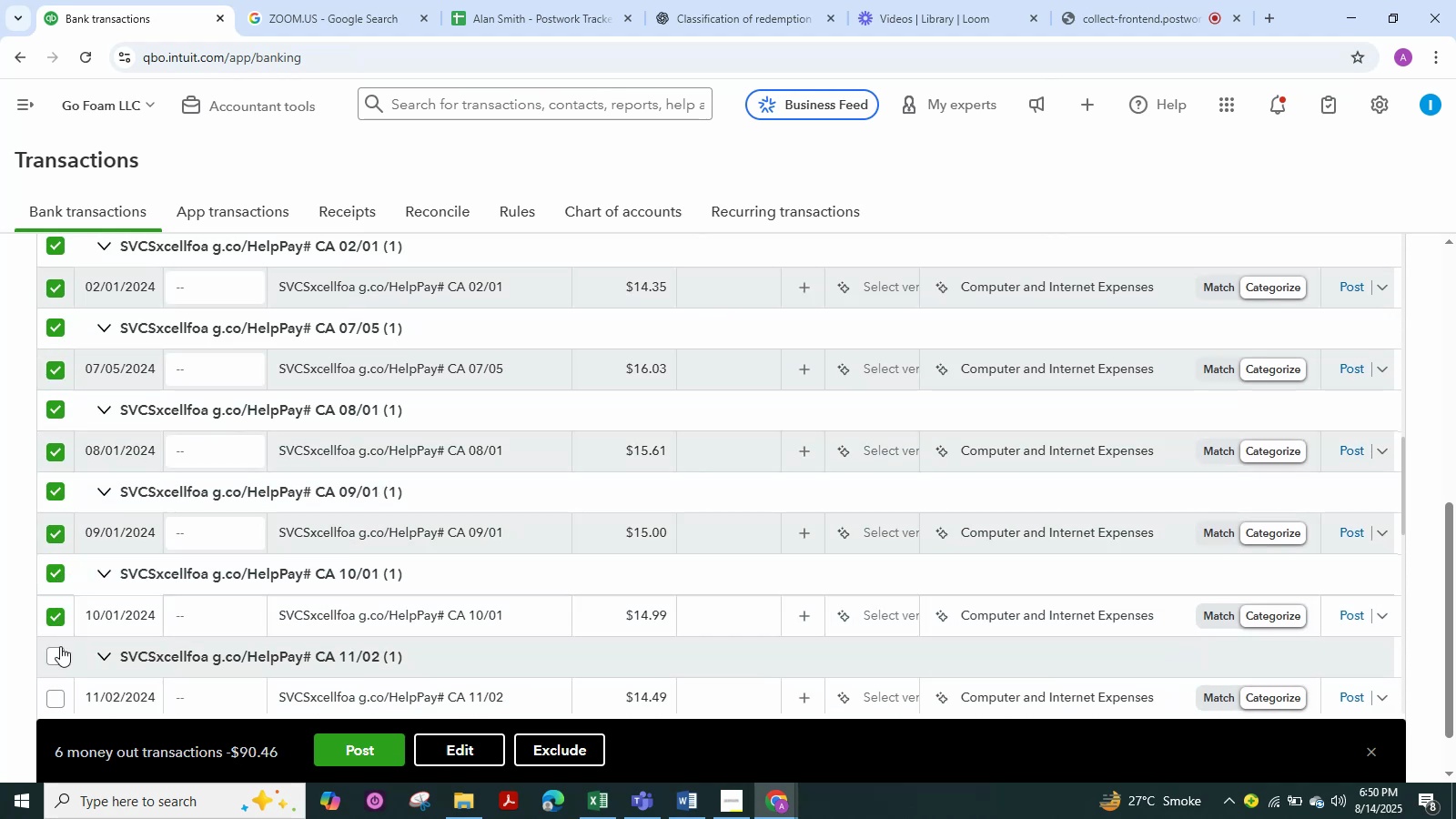 
left_click([56, 655])
 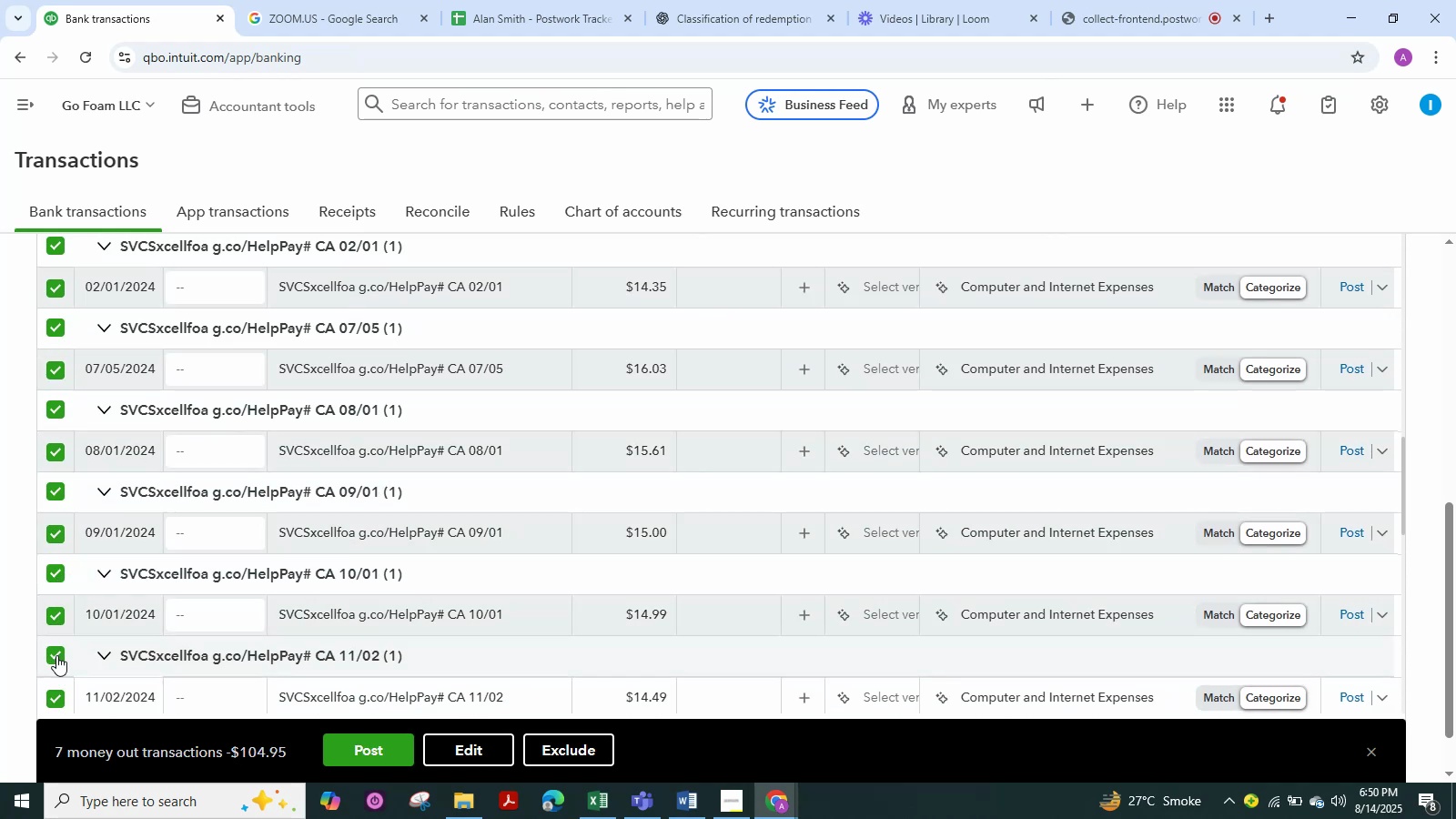 
scroll: coordinate [56, 655], scroll_direction: down, amount: 2.0
 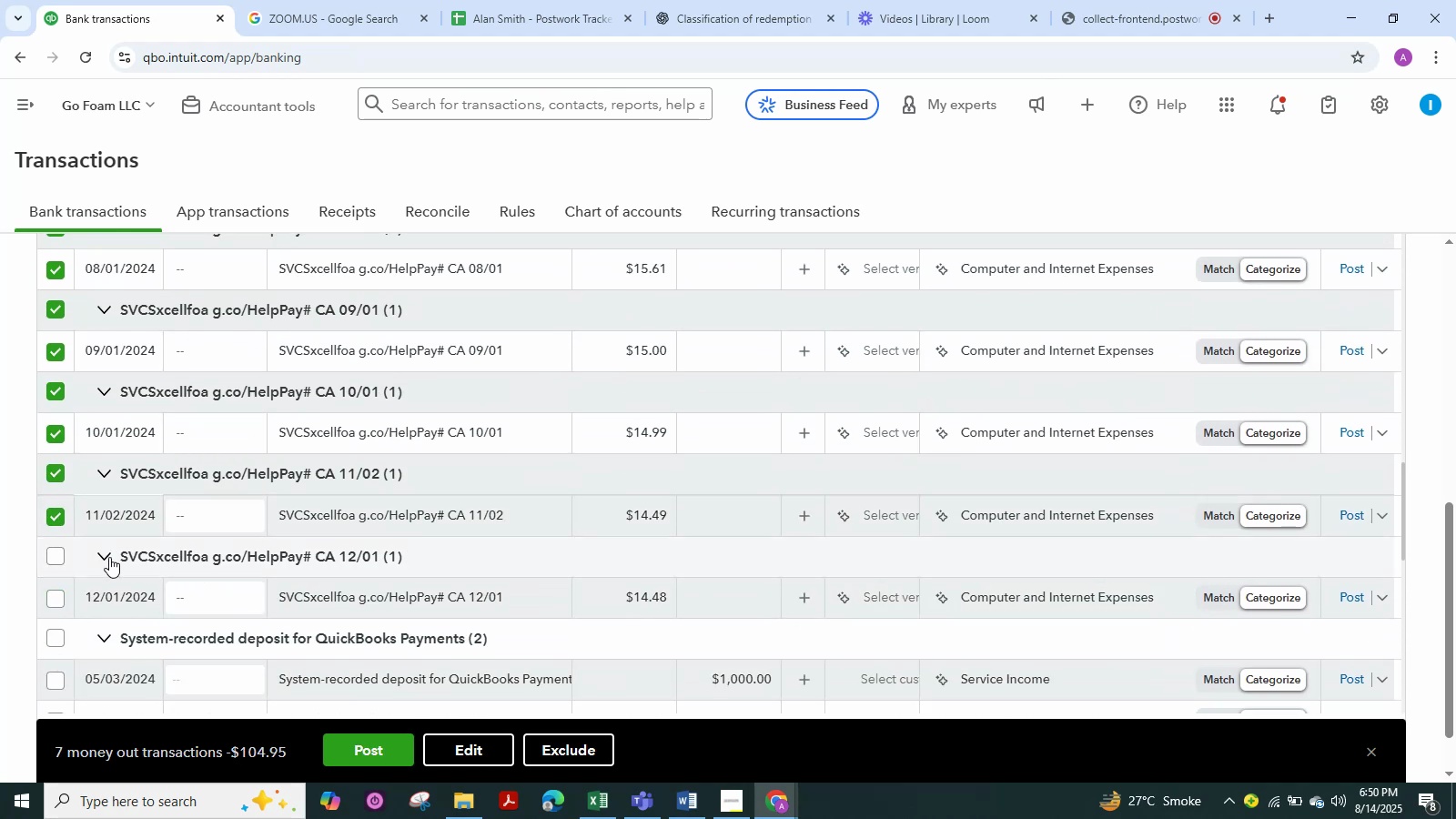 
left_click([56, 551])
 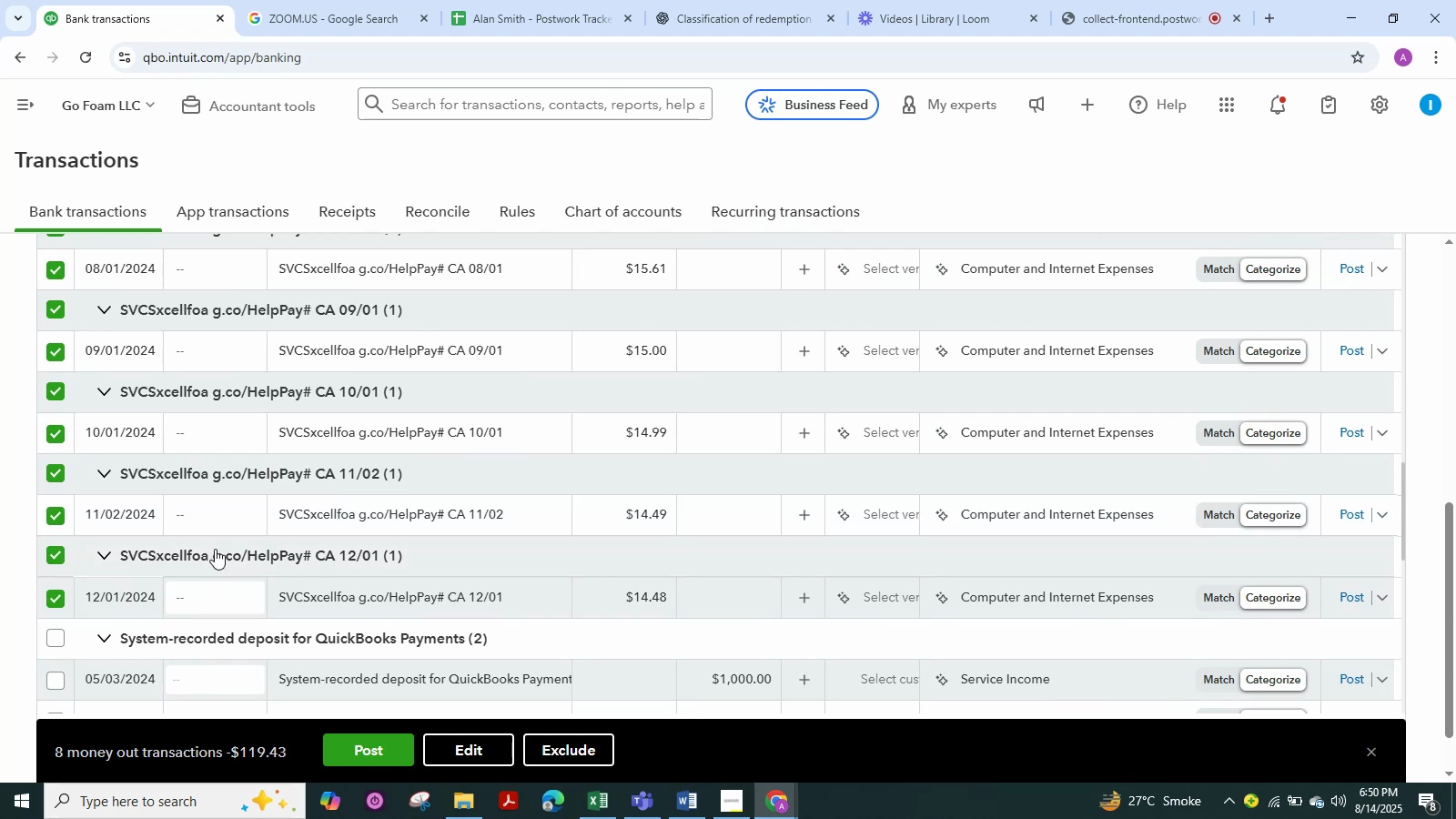 
scroll: coordinate [266, 523], scroll_direction: up, amount: 4.0
 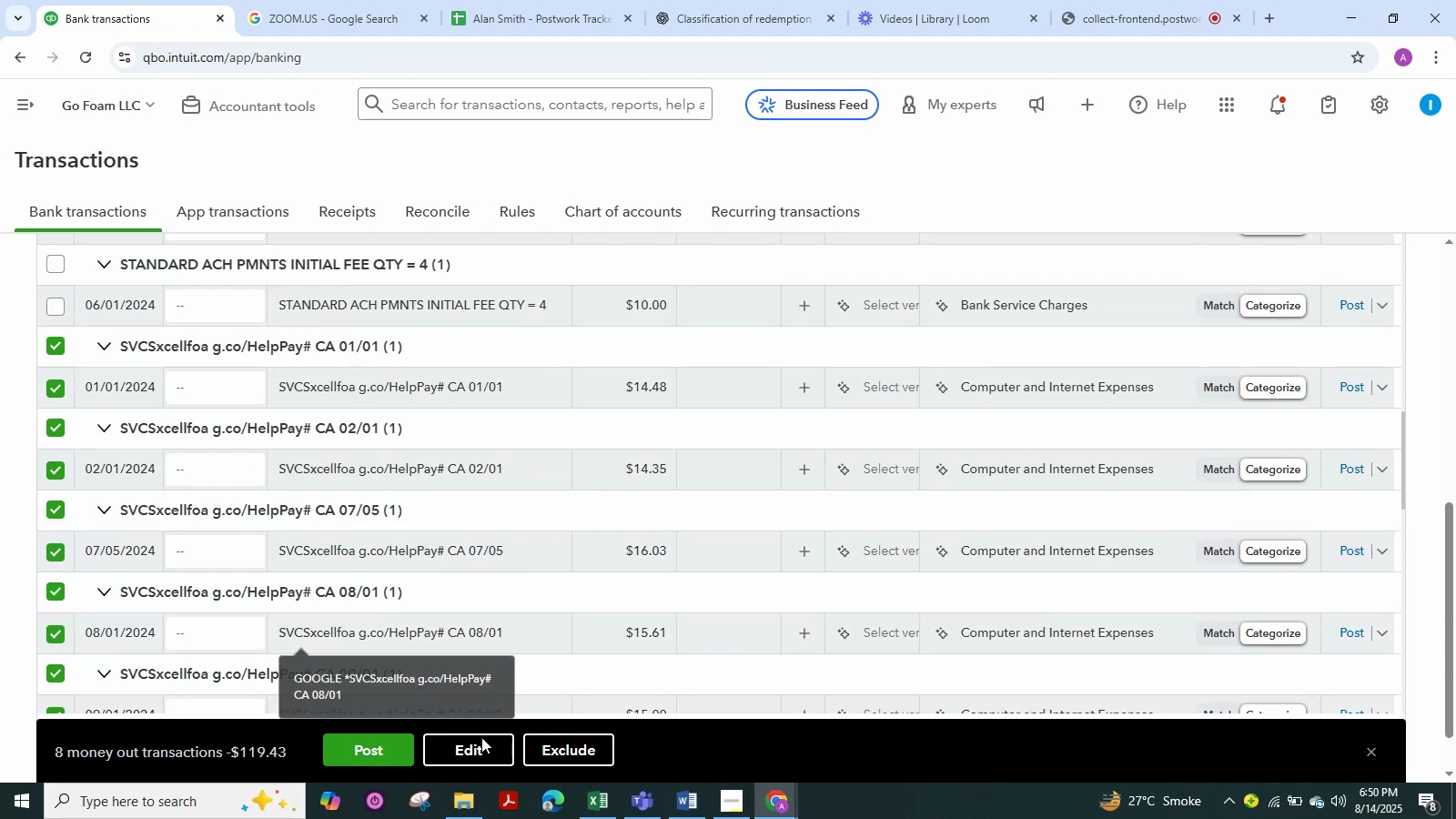 
left_click([481, 745])
 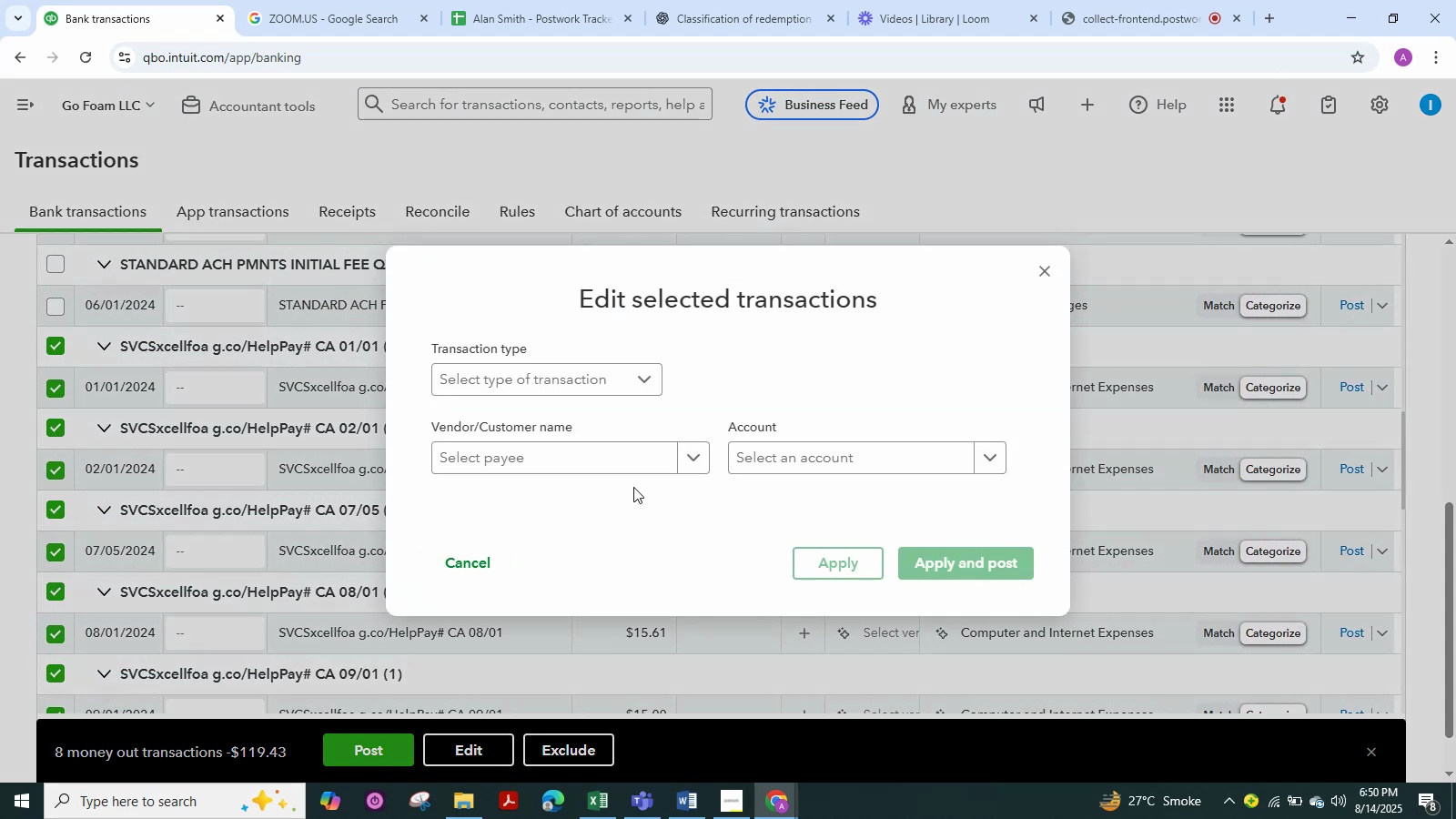 
left_click([774, 456])
 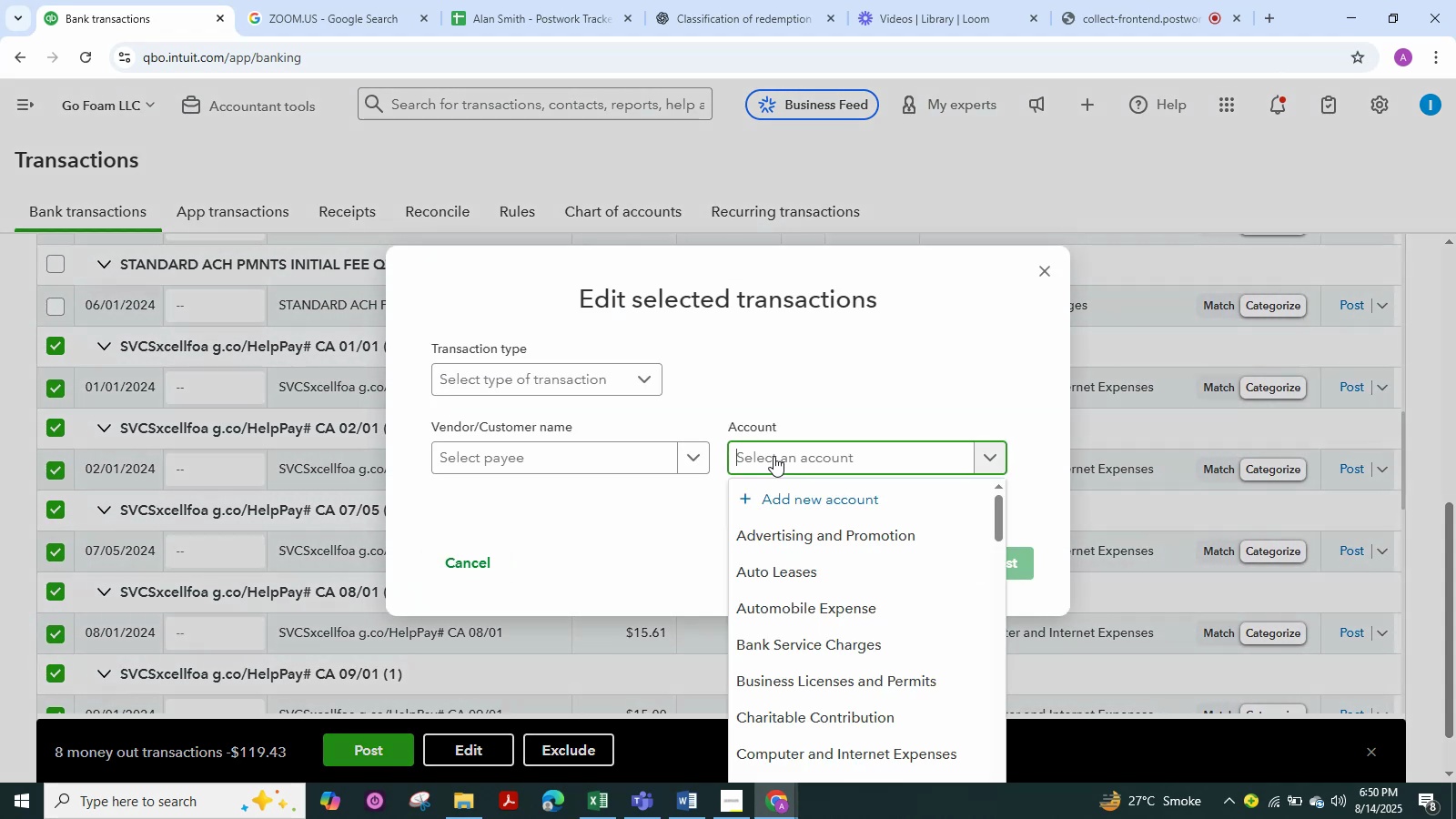 
type(du)
 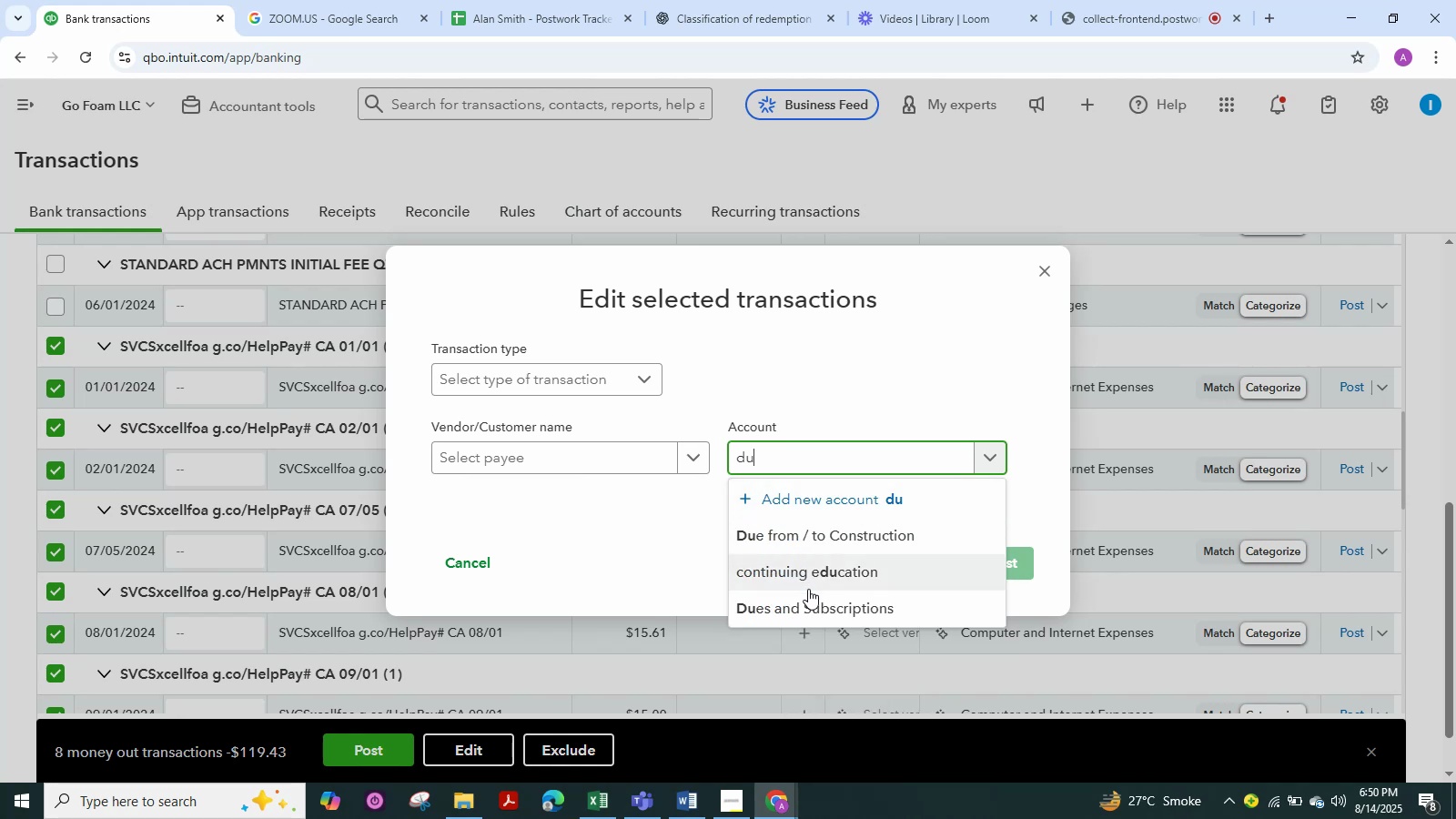 
left_click([814, 608])
 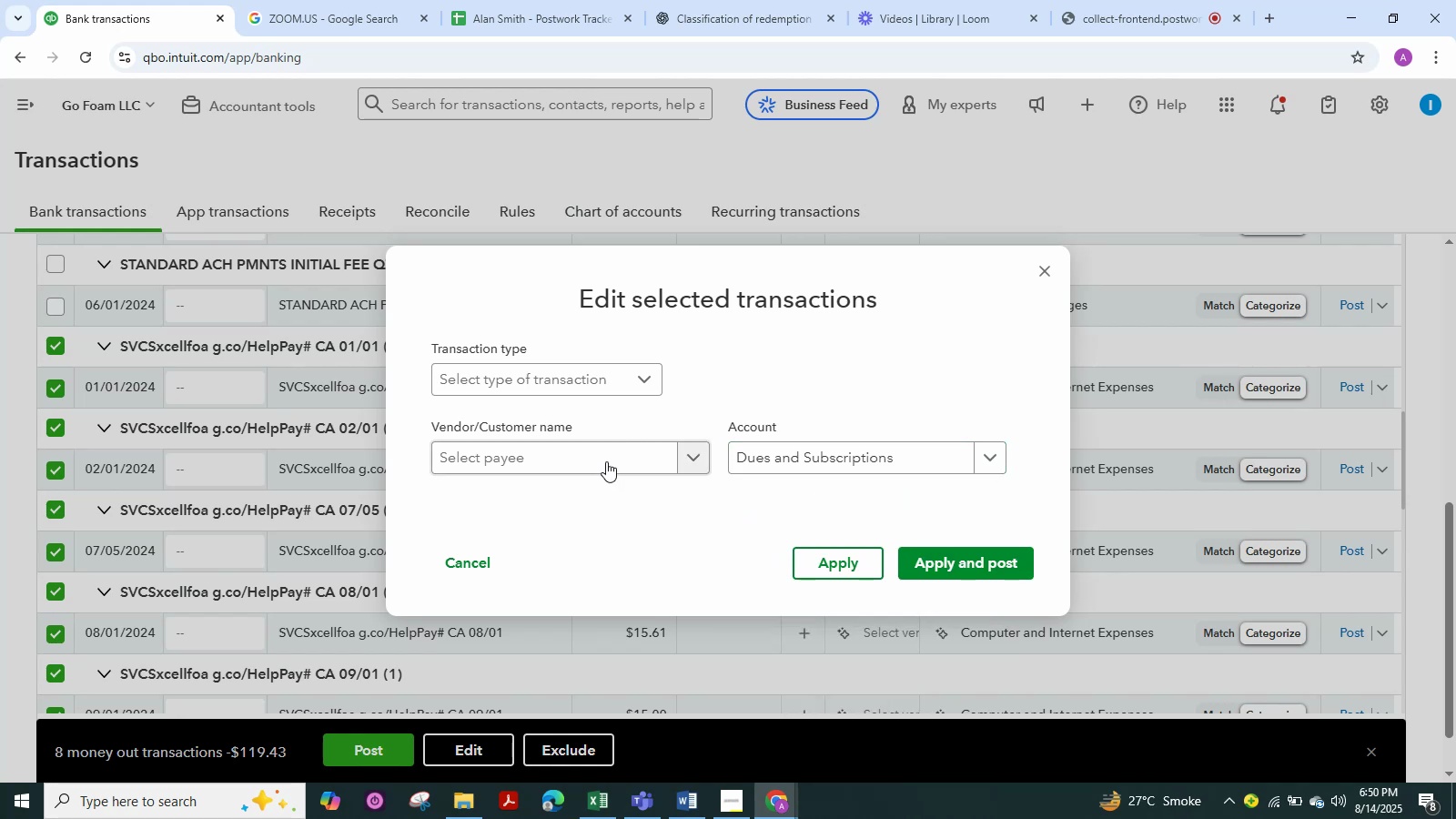 
left_click([591, 451])
 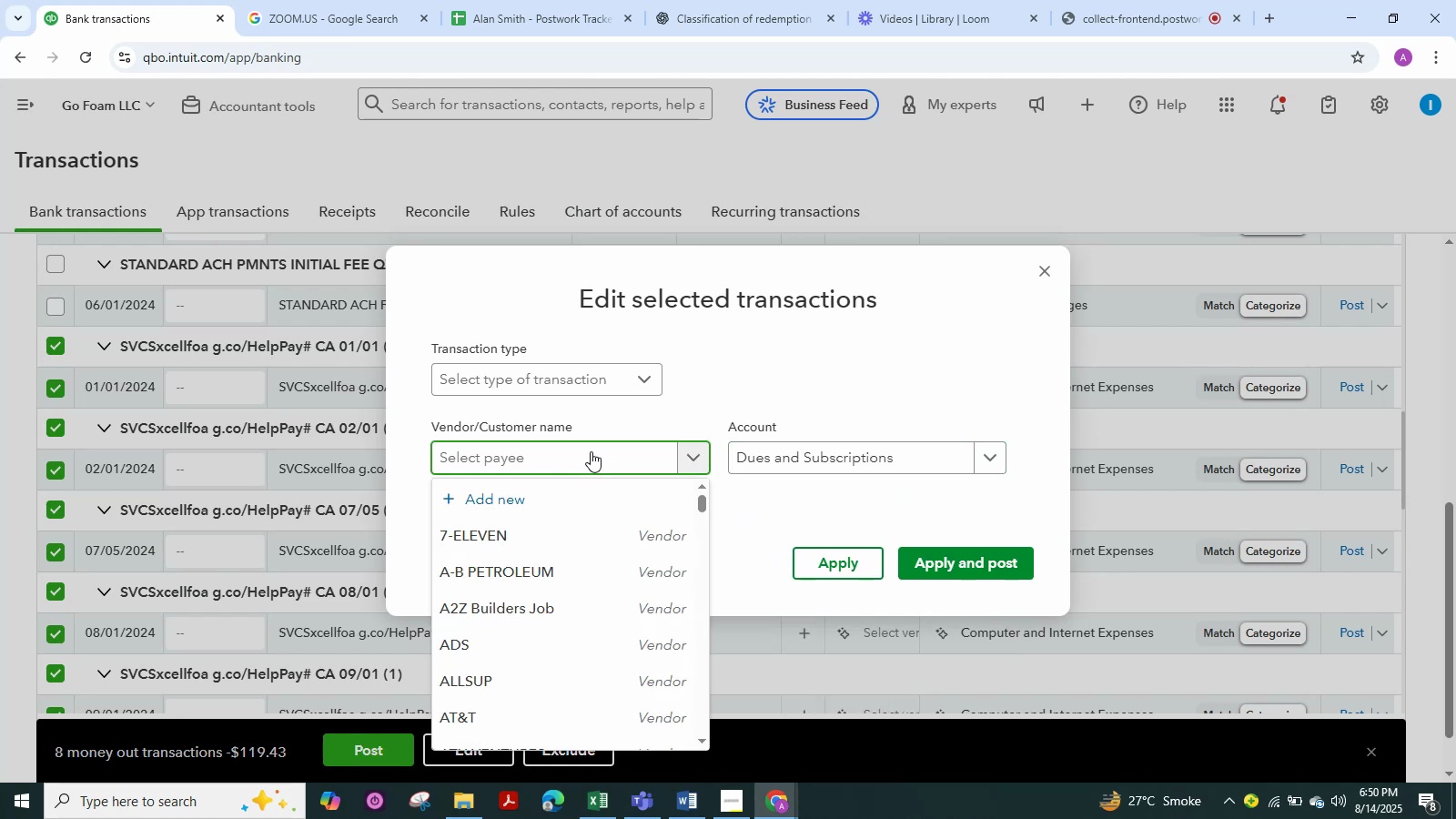 
hold_key(key=C, duration=0.37)
 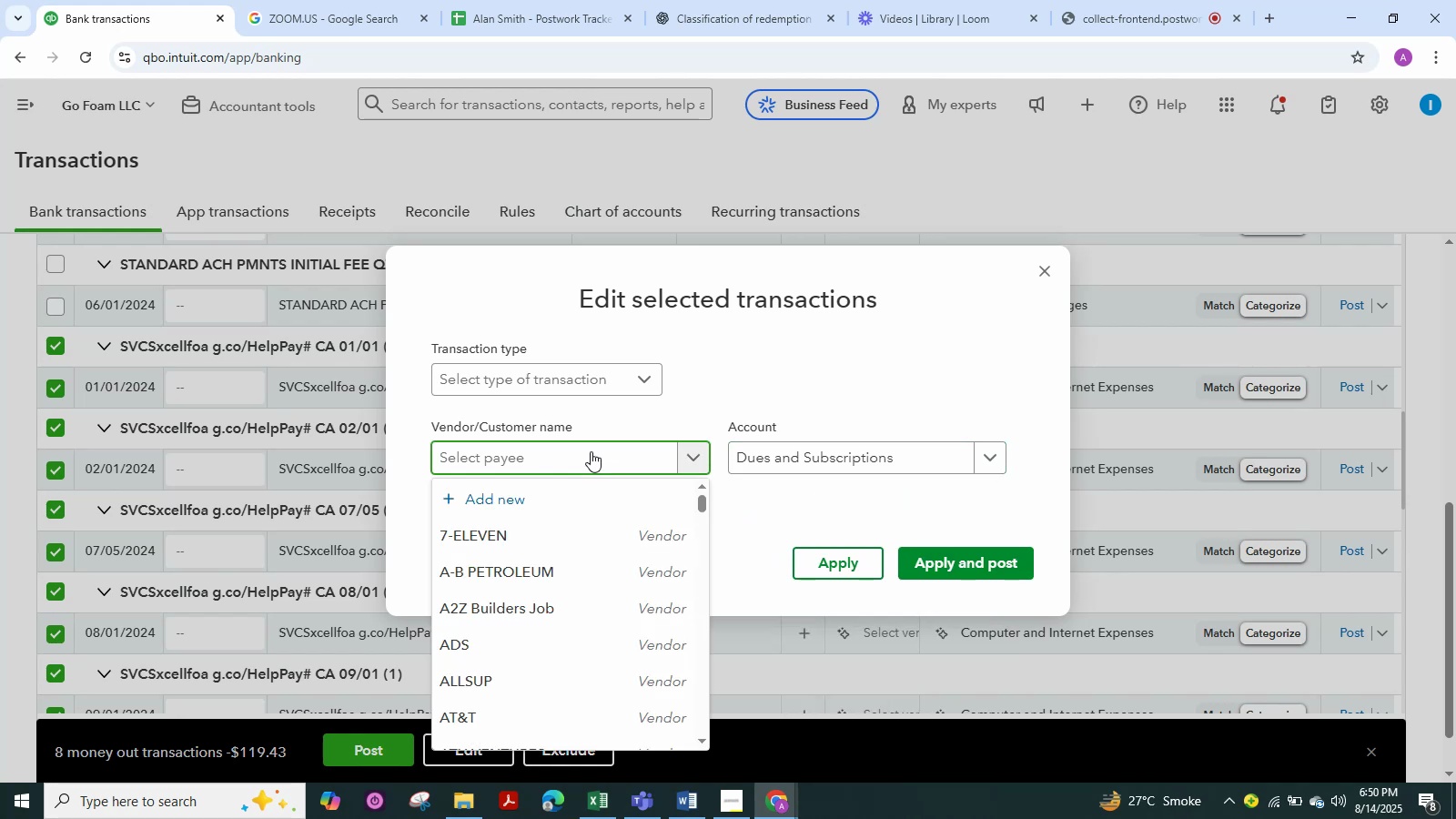 
key(Control+V)
 